 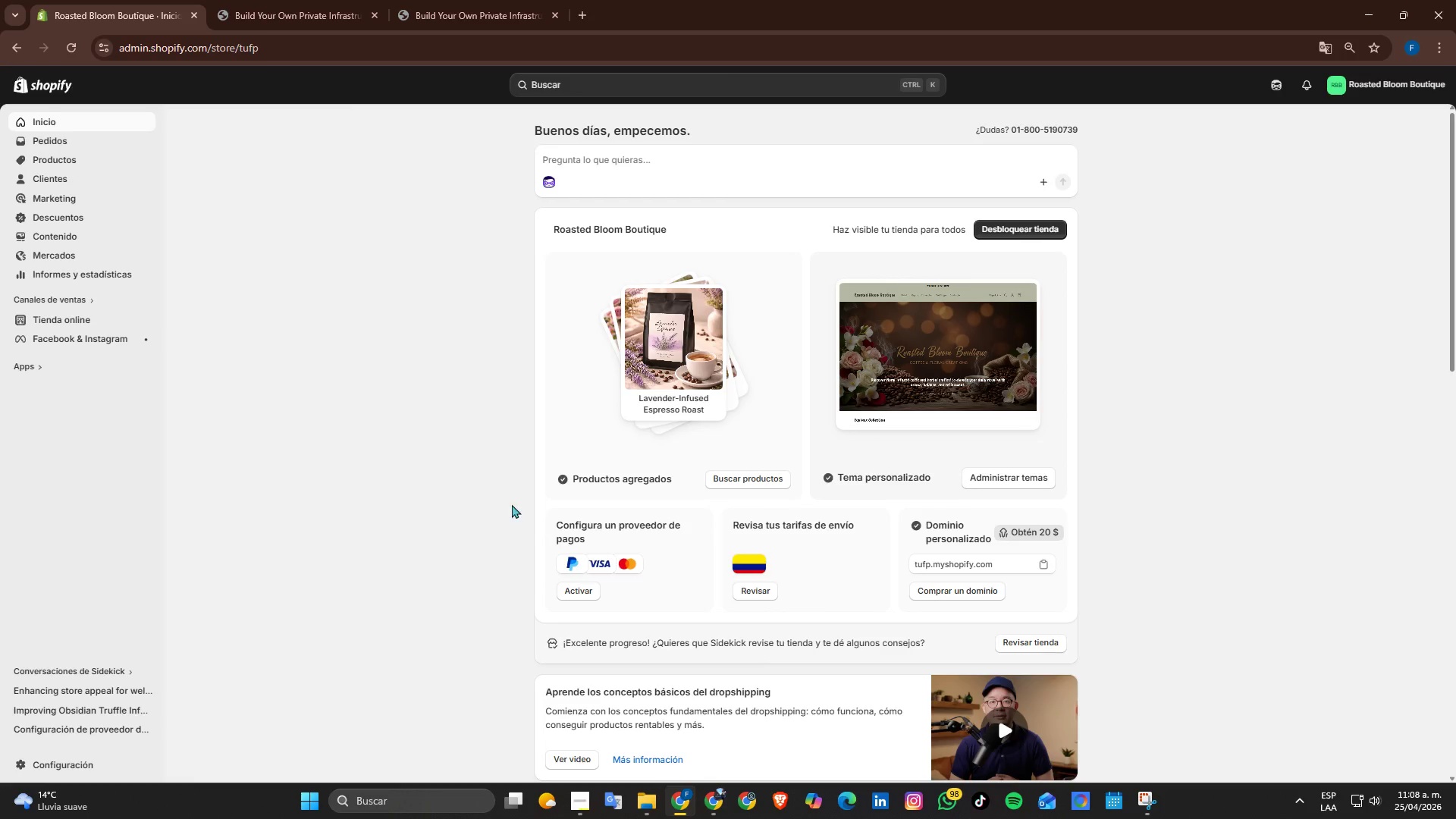 
scroll: coordinate [532, 502], scroll_direction: down, amount: 1.0
 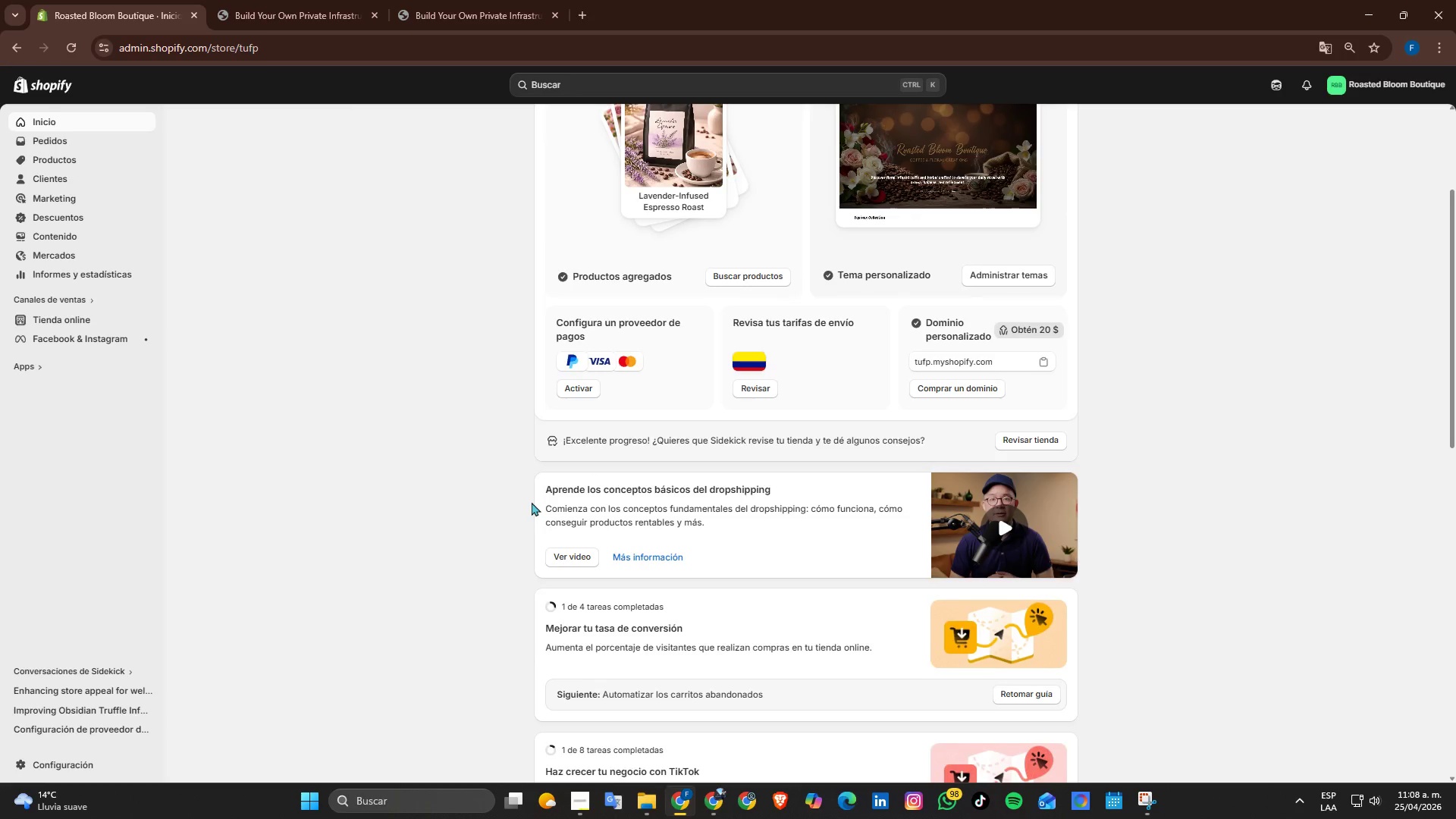 
scroll: coordinate [532, 502], scroll_direction: up, amount: 2.0
 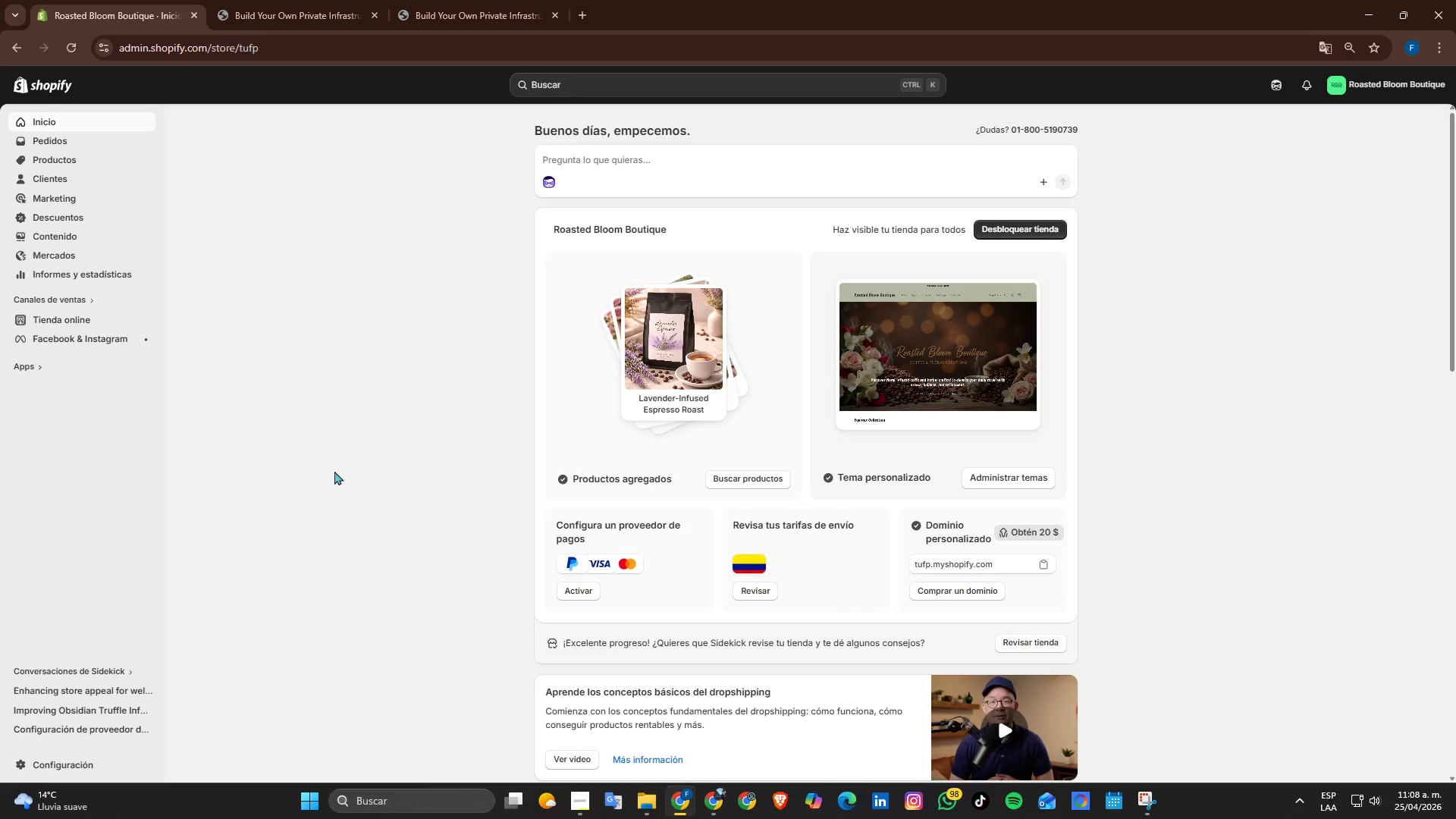 
left_click([67, 138])
 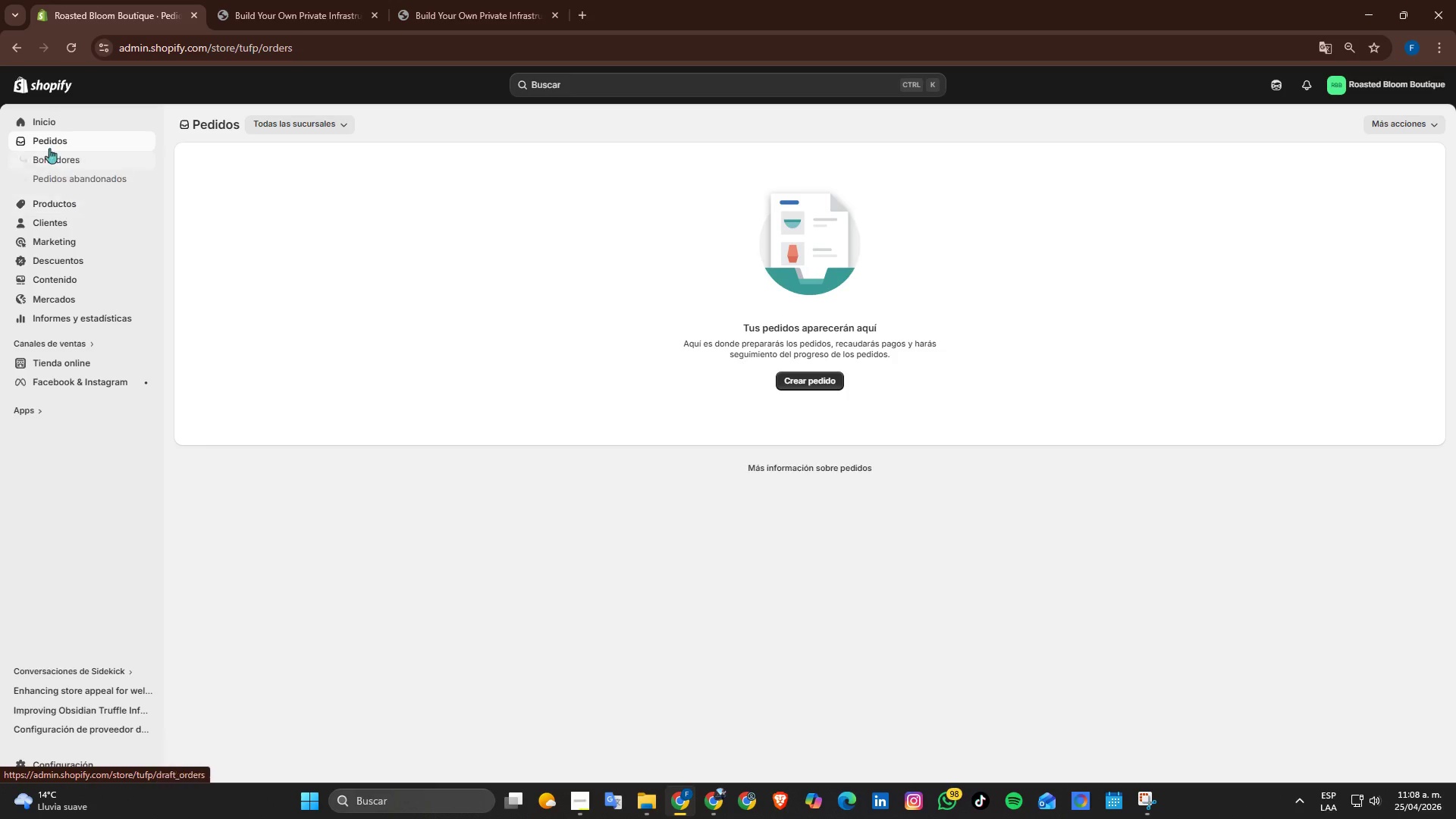 
left_click([46, 208])
 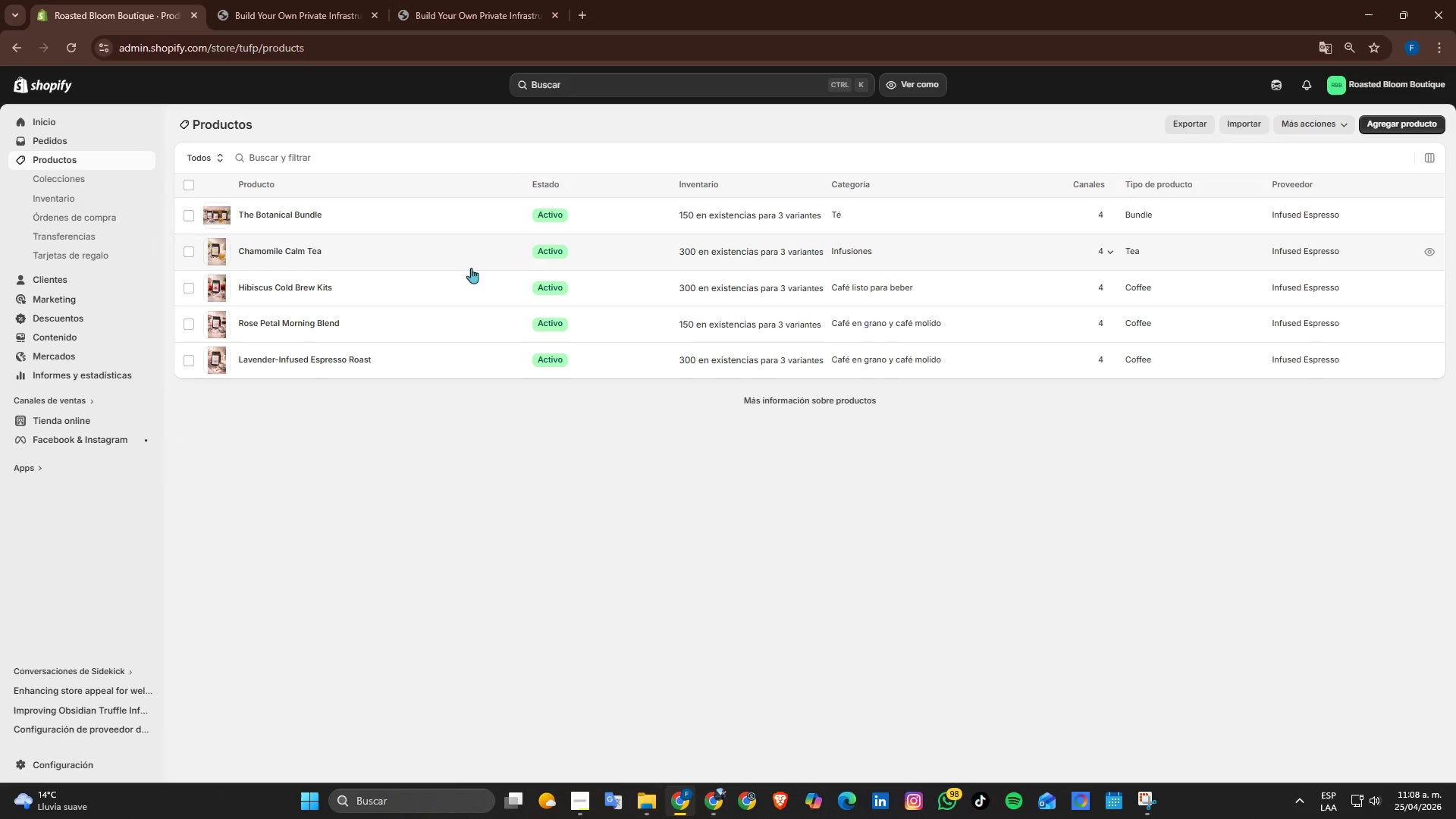 
wait(8.05)
 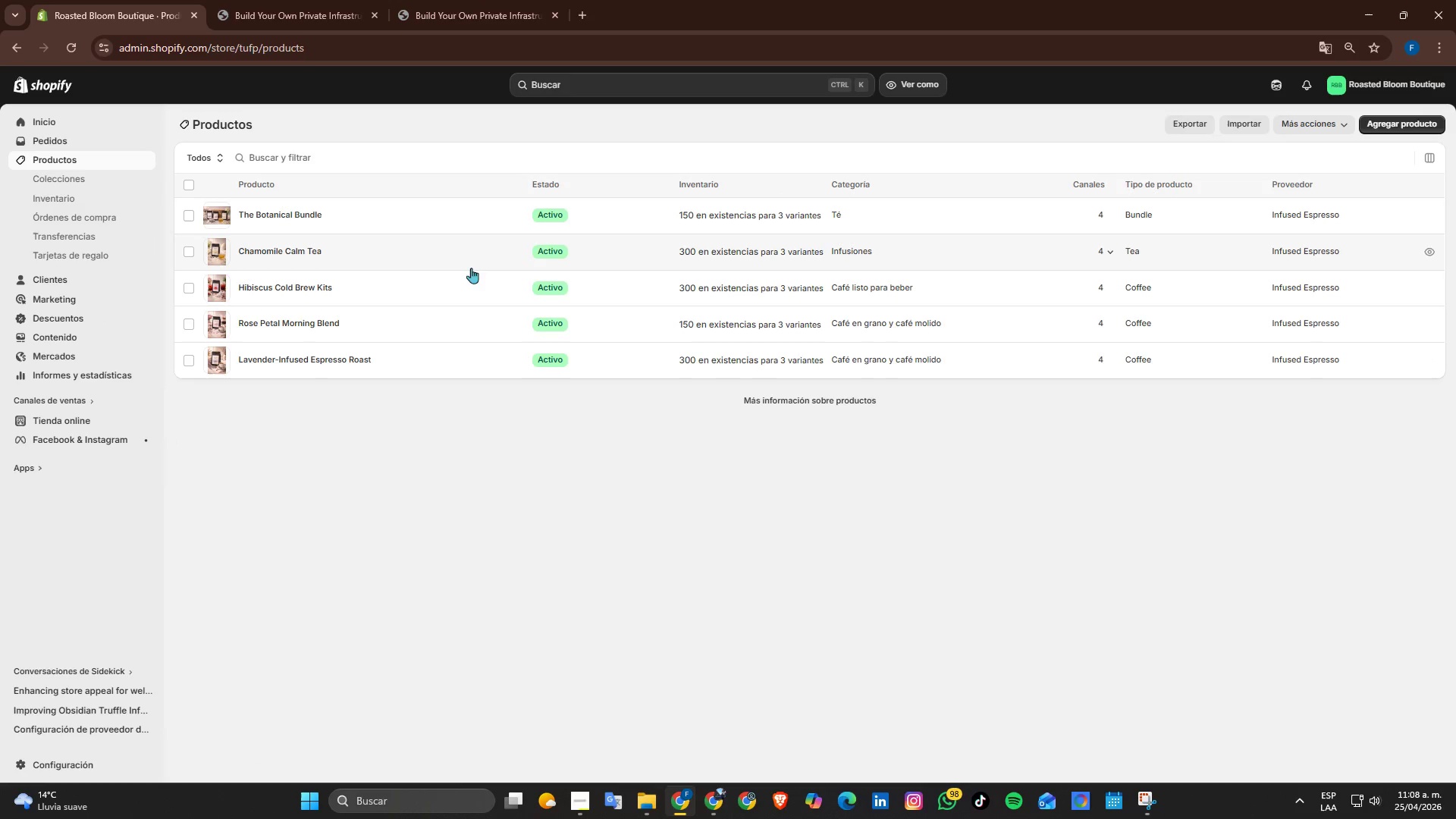 
left_click([71, 417])
 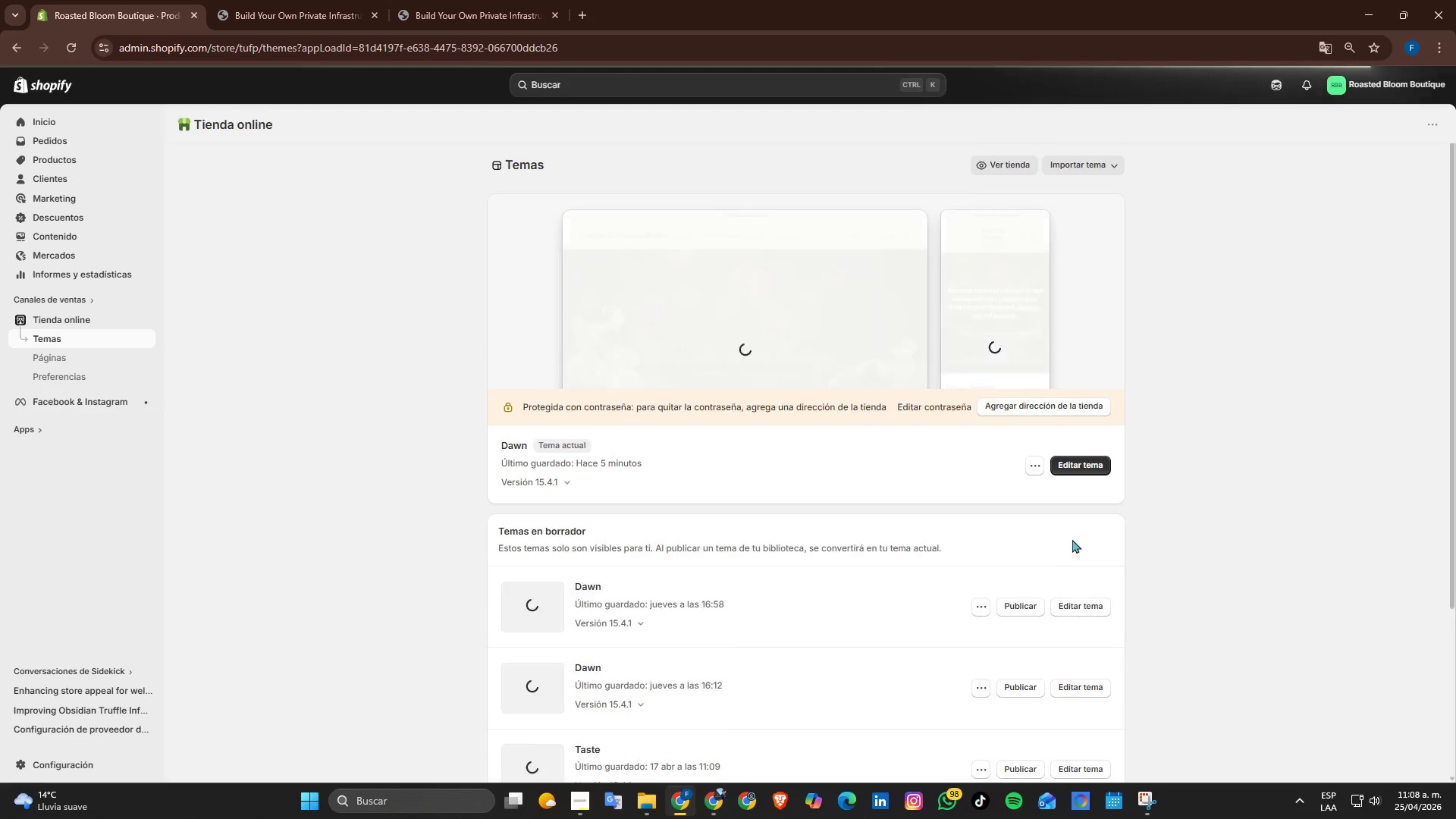 
left_click([1059, 466])
 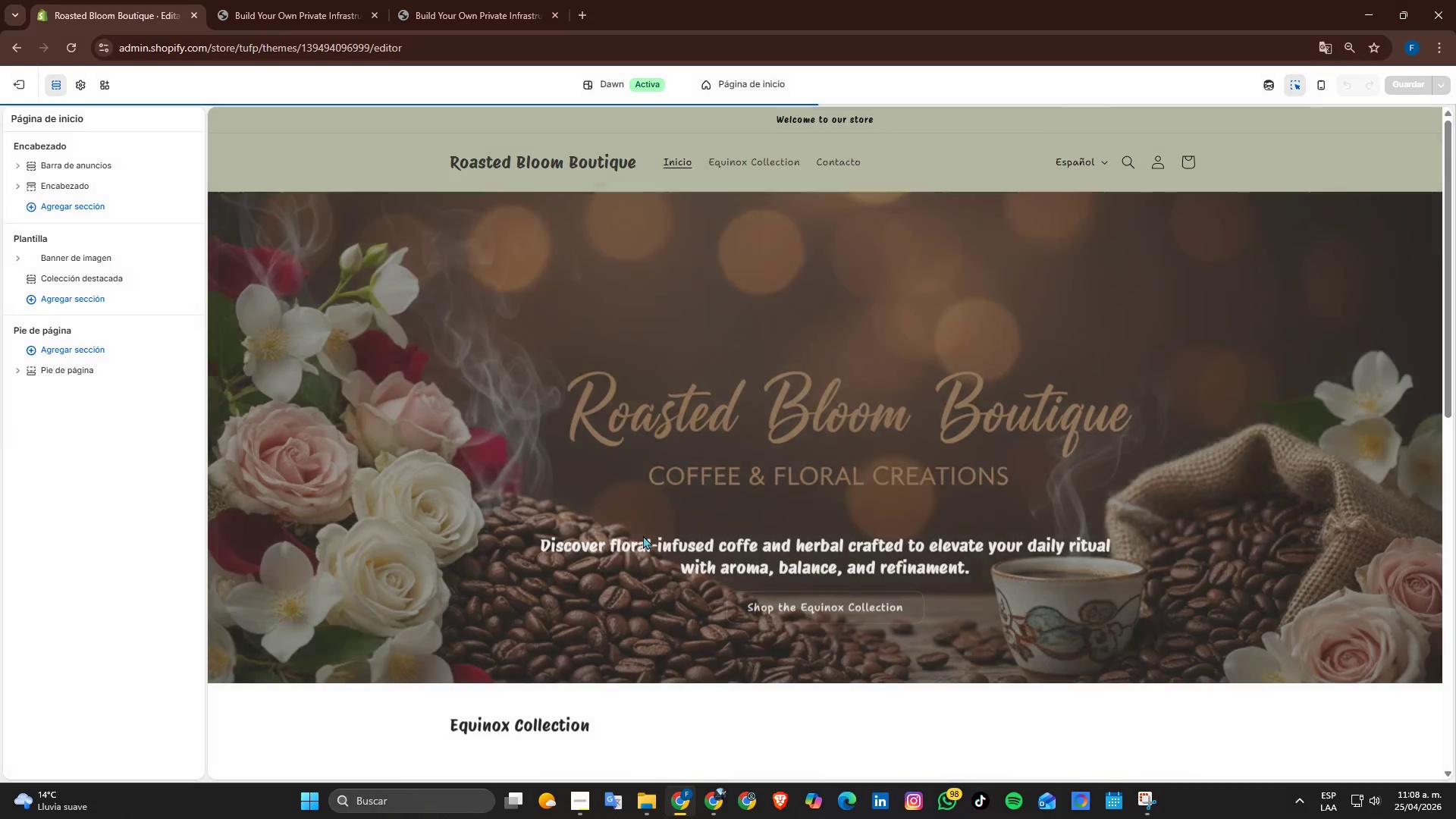 
scroll: coordinate [660, 513], scroll_direction: down, amount: 2.0
 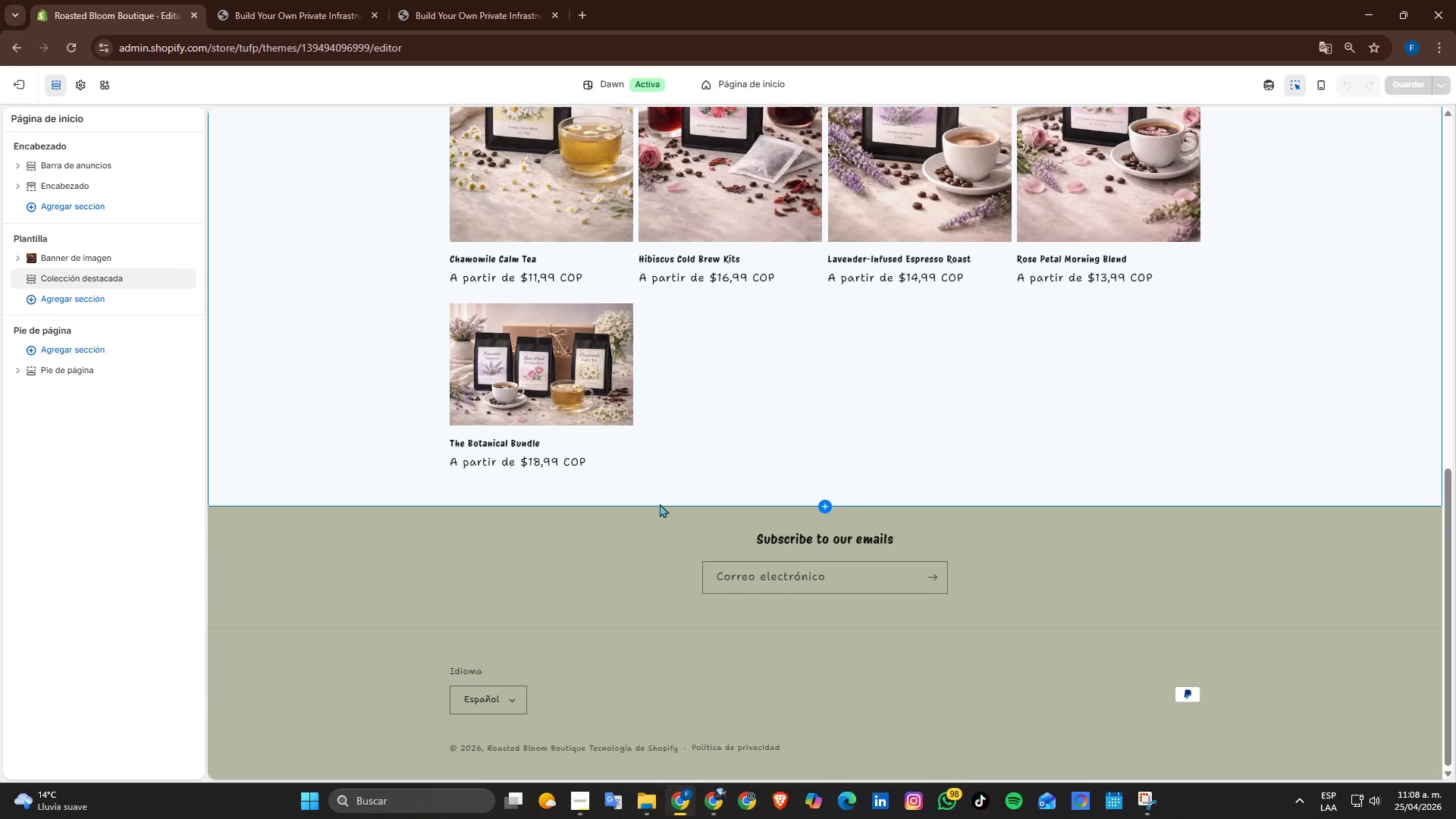 
scroll: coordinate [660, 503], scroll_direction: up, amount: 1.0
 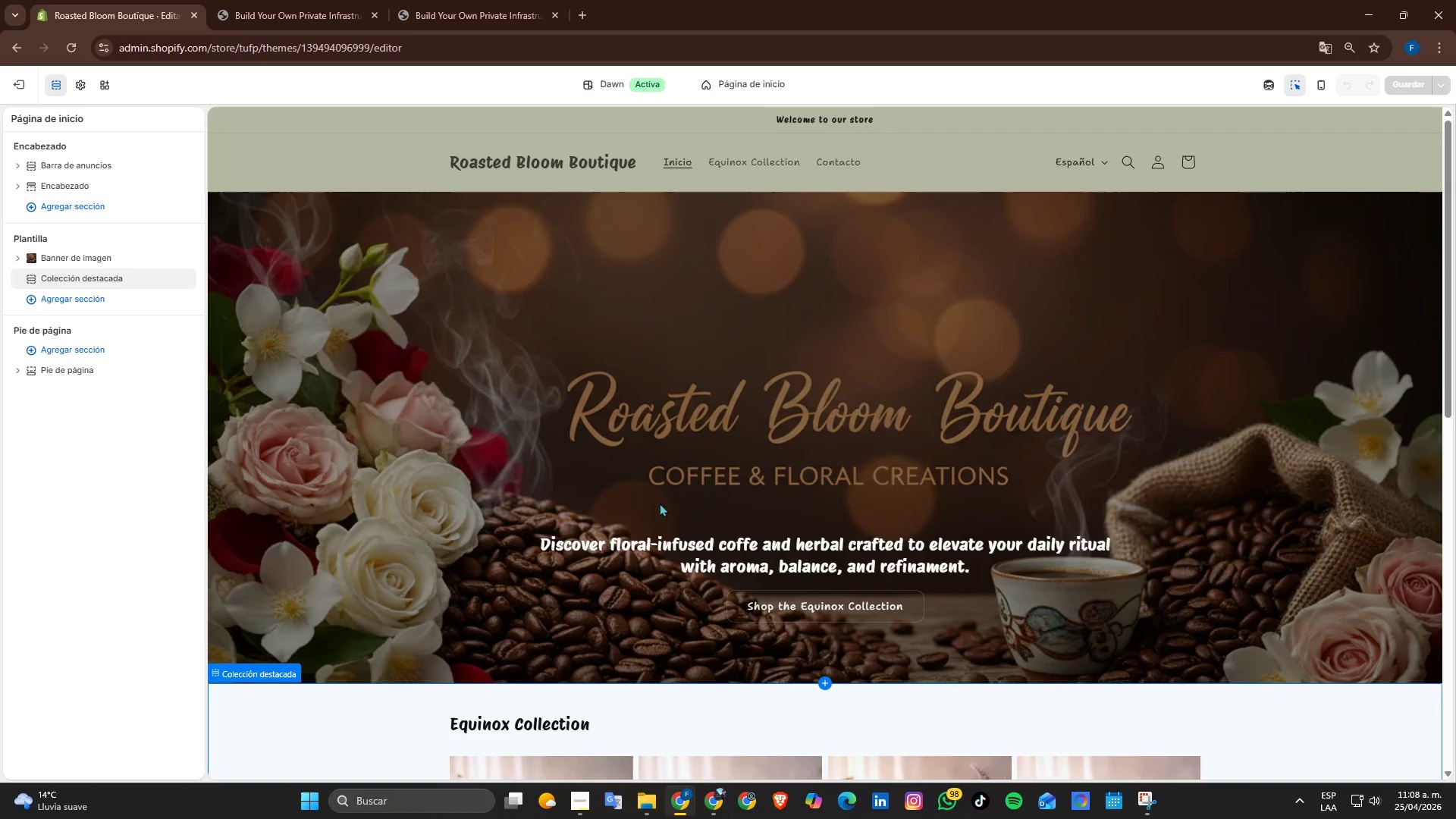 
scroll: coordinate [669, 488], scroll_direction: down, amount: 4.0
 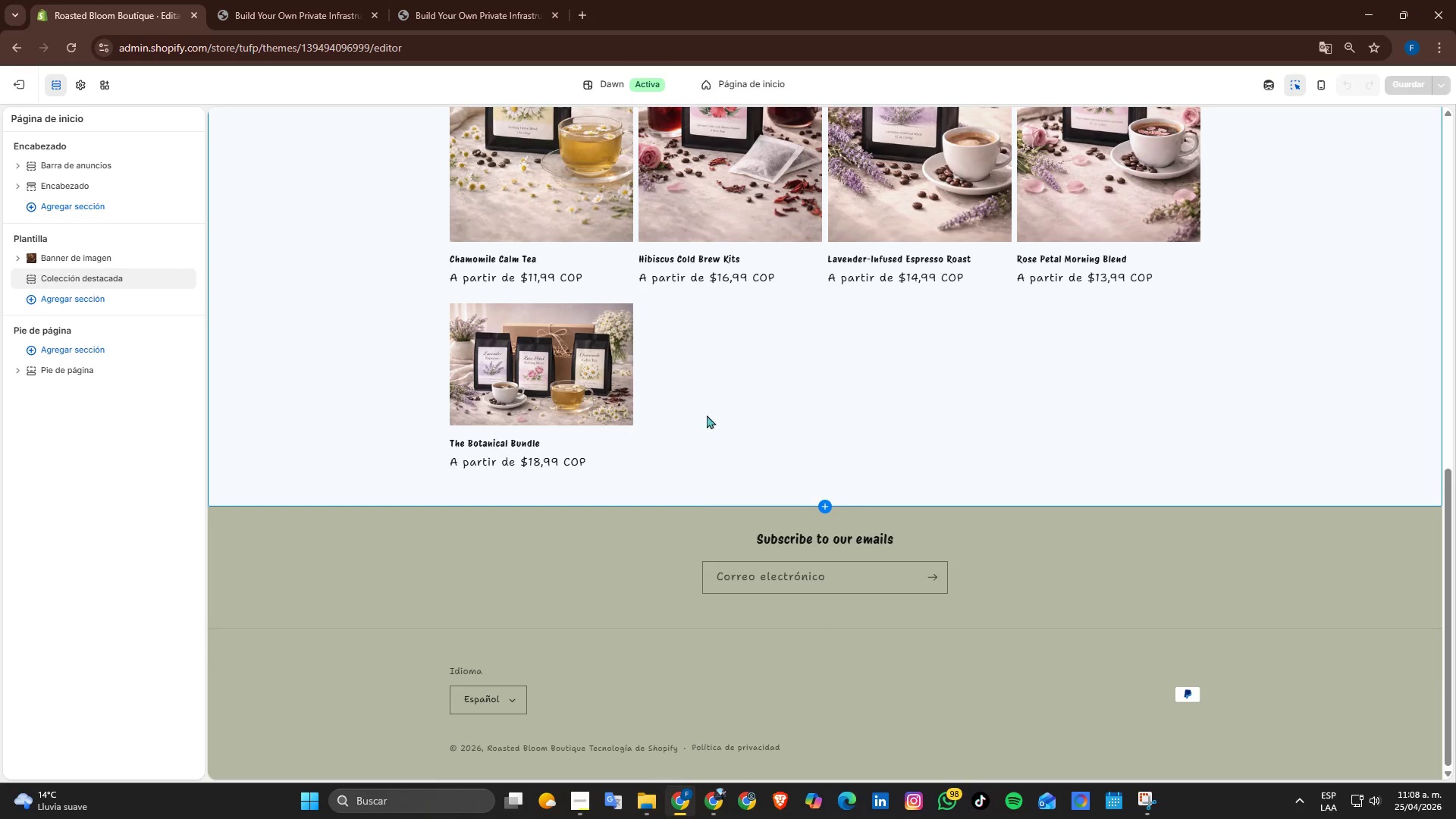 
scroll: coordinate [742, 286], scroll_direction: up, amount: 1.0
 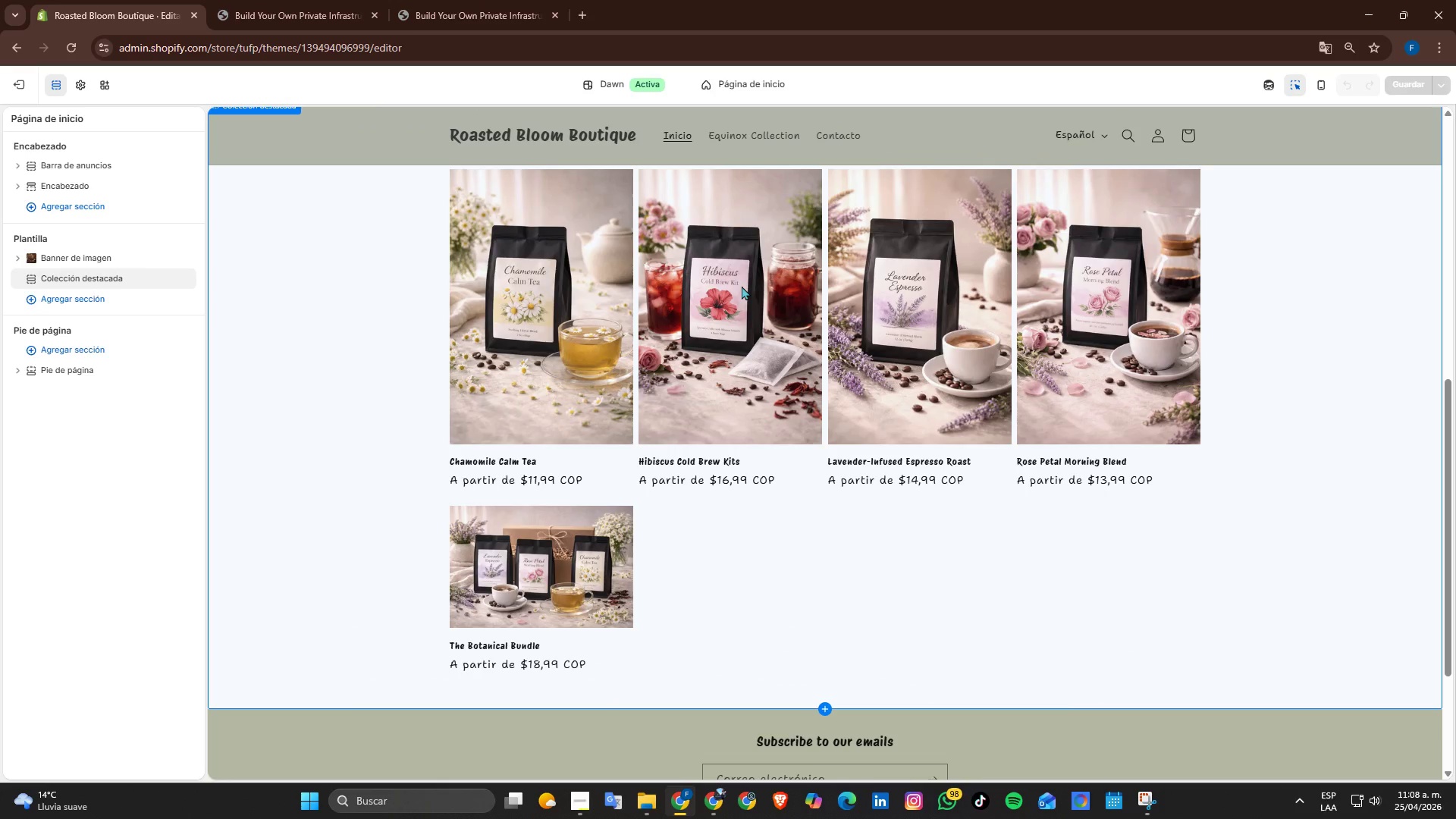 
scroll: coordinate [742, 286], scroll_direction: down, amount: 1.0
 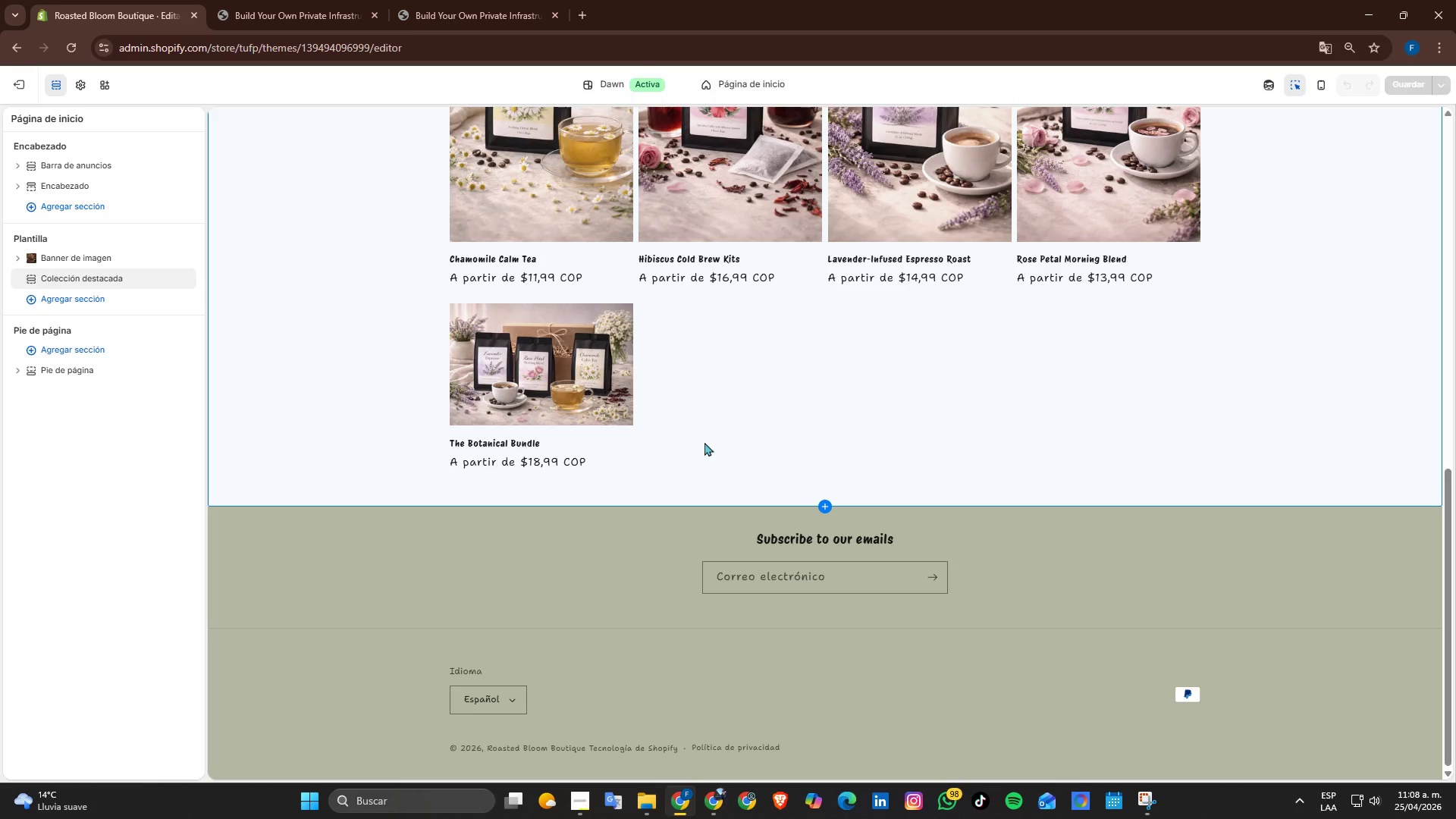 
wait(19.34)
 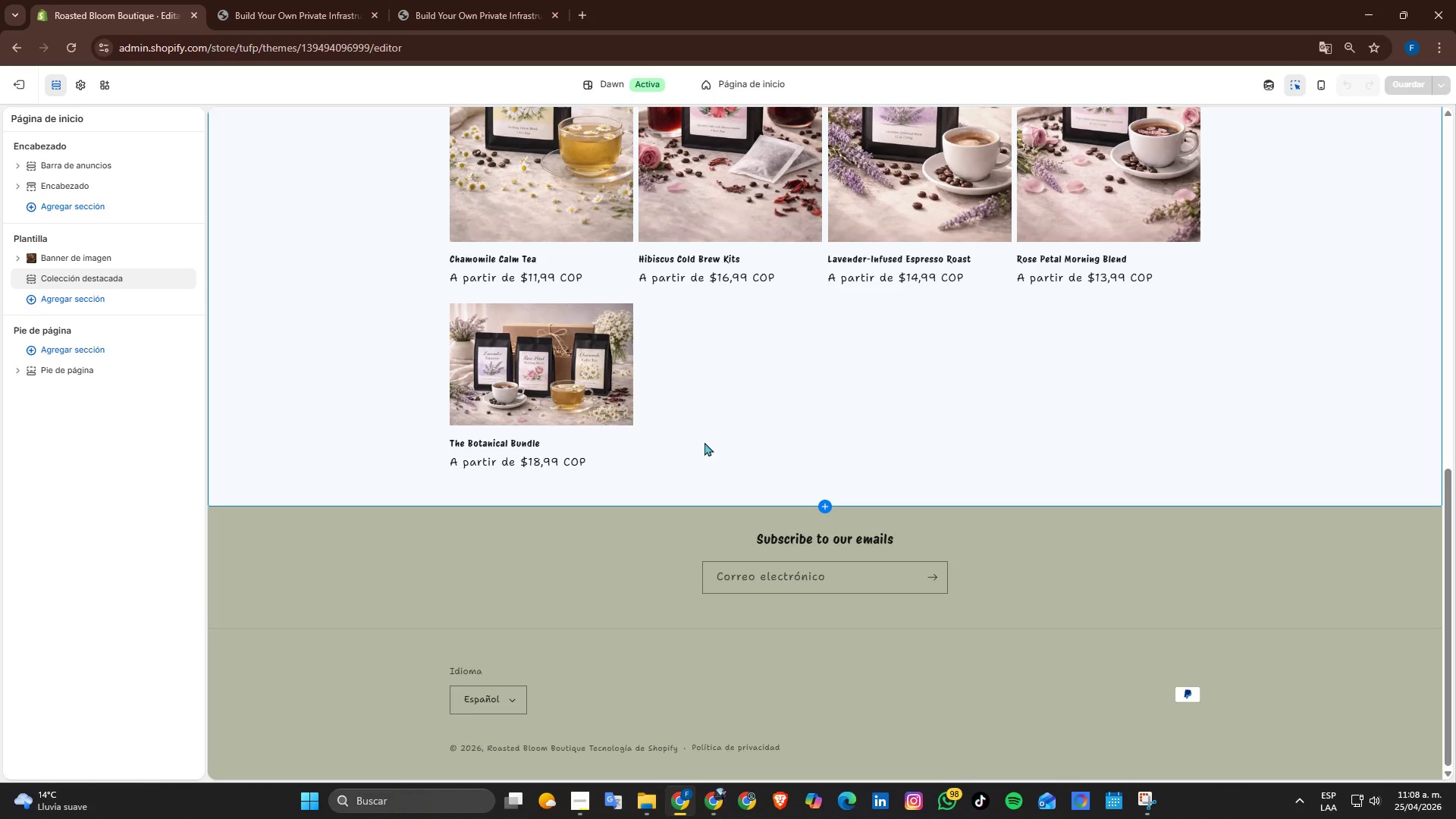 
scroll: coordinate [743, 445], scroll_direction: up, amount: 1.0
 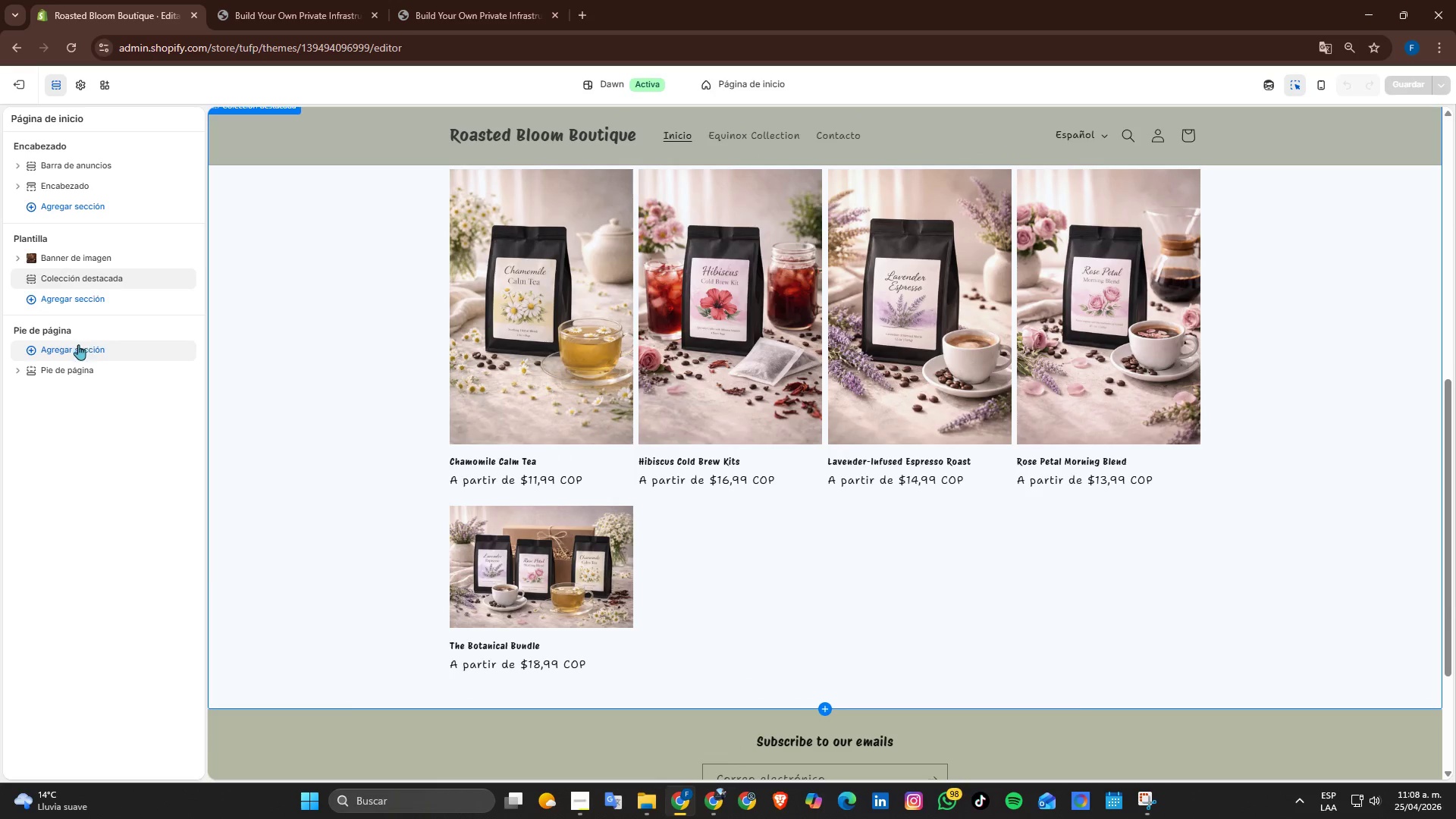 
left_click([382, 515])
 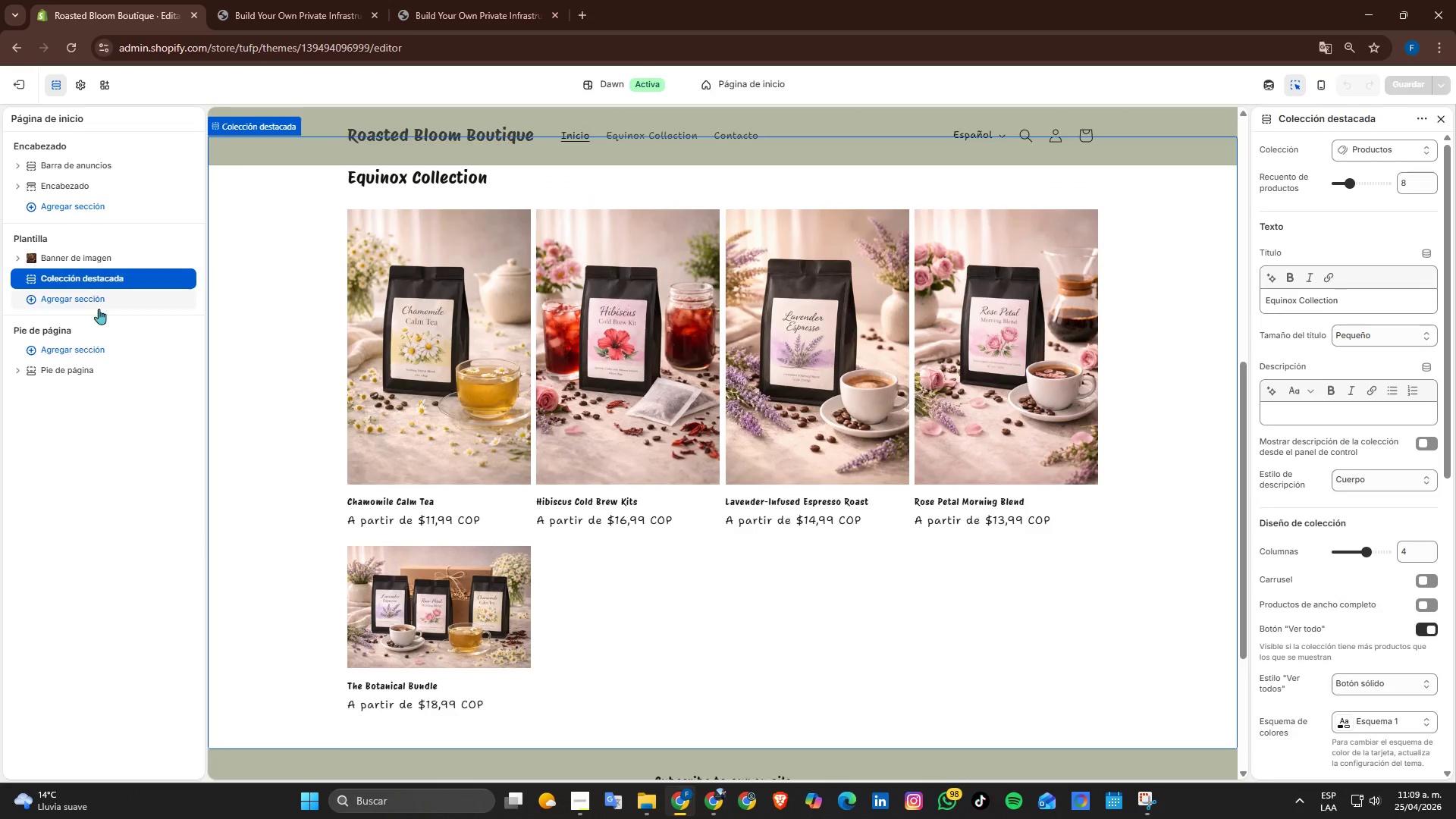 
left_click([98, 306])
 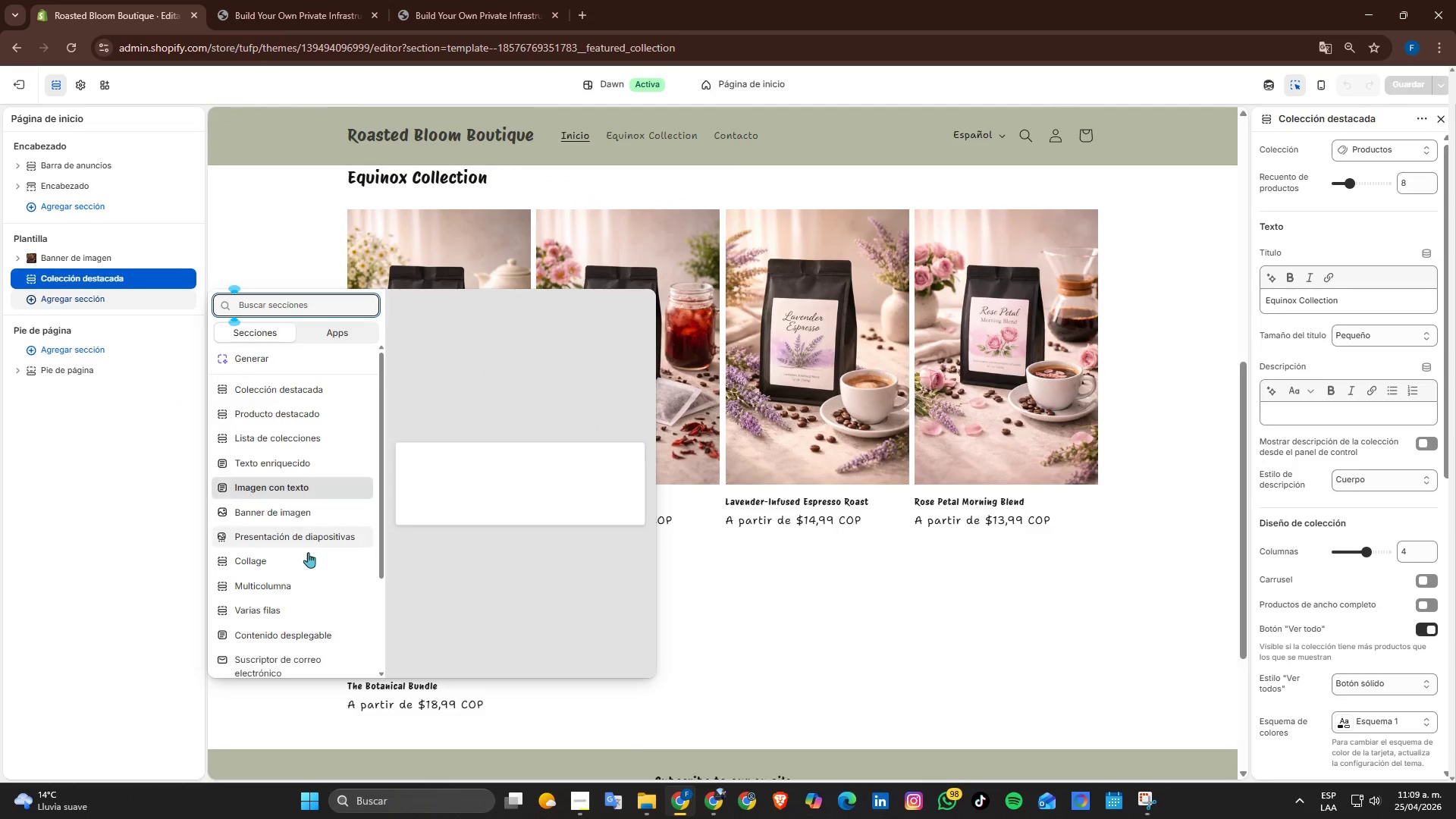 
scroll: coordinate [308, 560], scroll_direction: down, amount: 3.0
 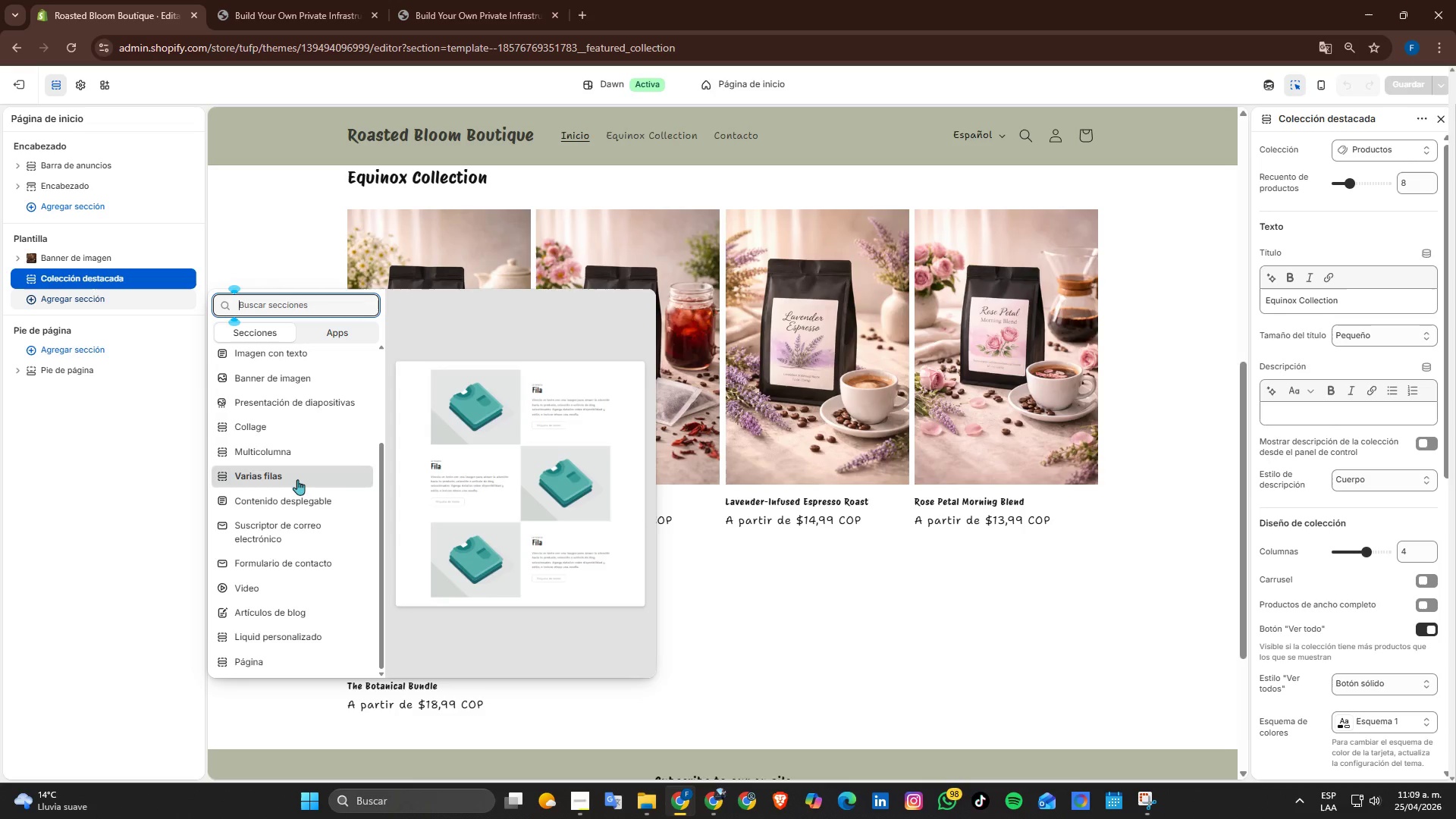 
wait(5.33)
 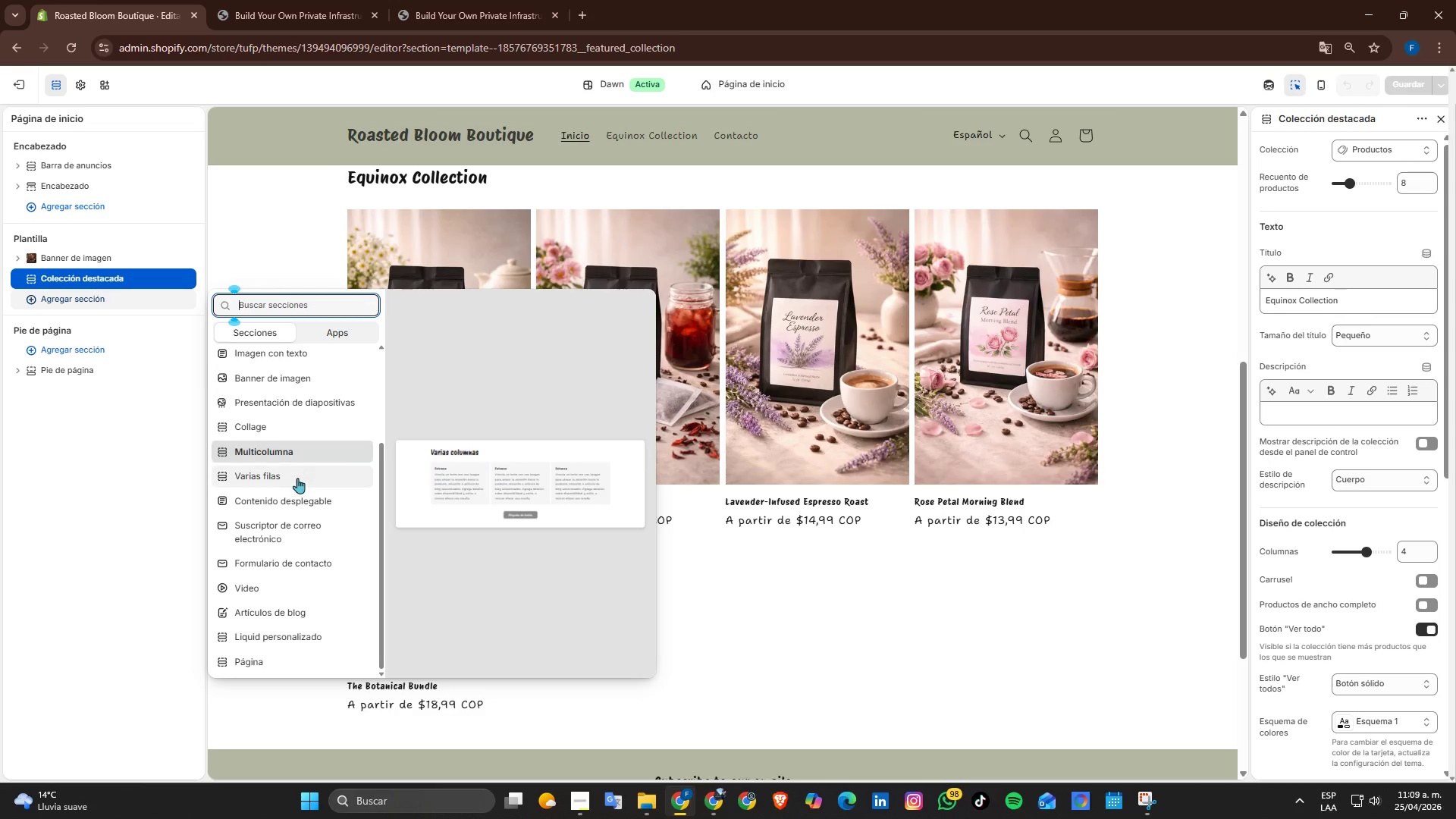 
left_click([297, 479])
 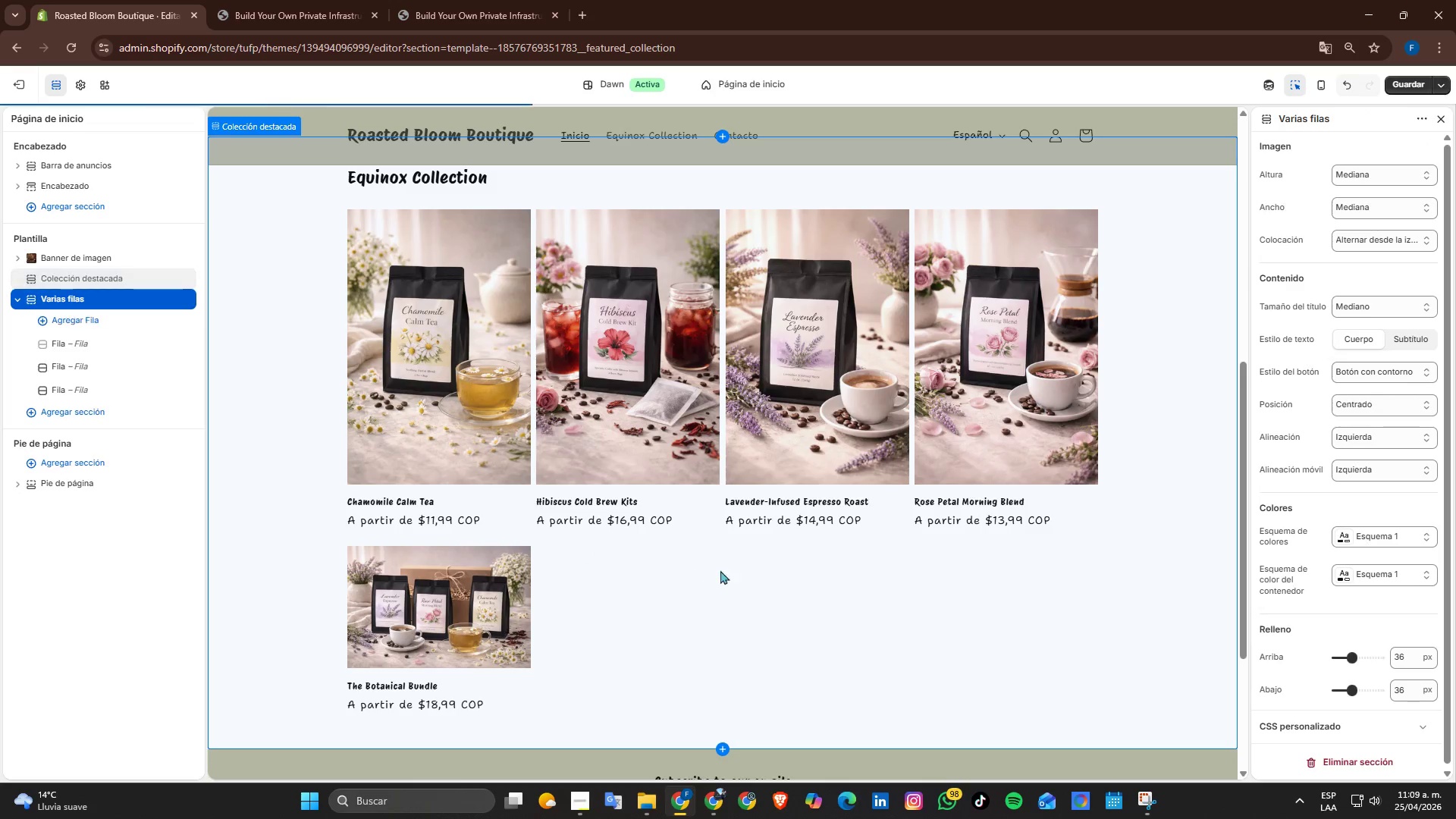 
scroll: coordinate [929, 563], scroll_direction: none, amount: 0.0
 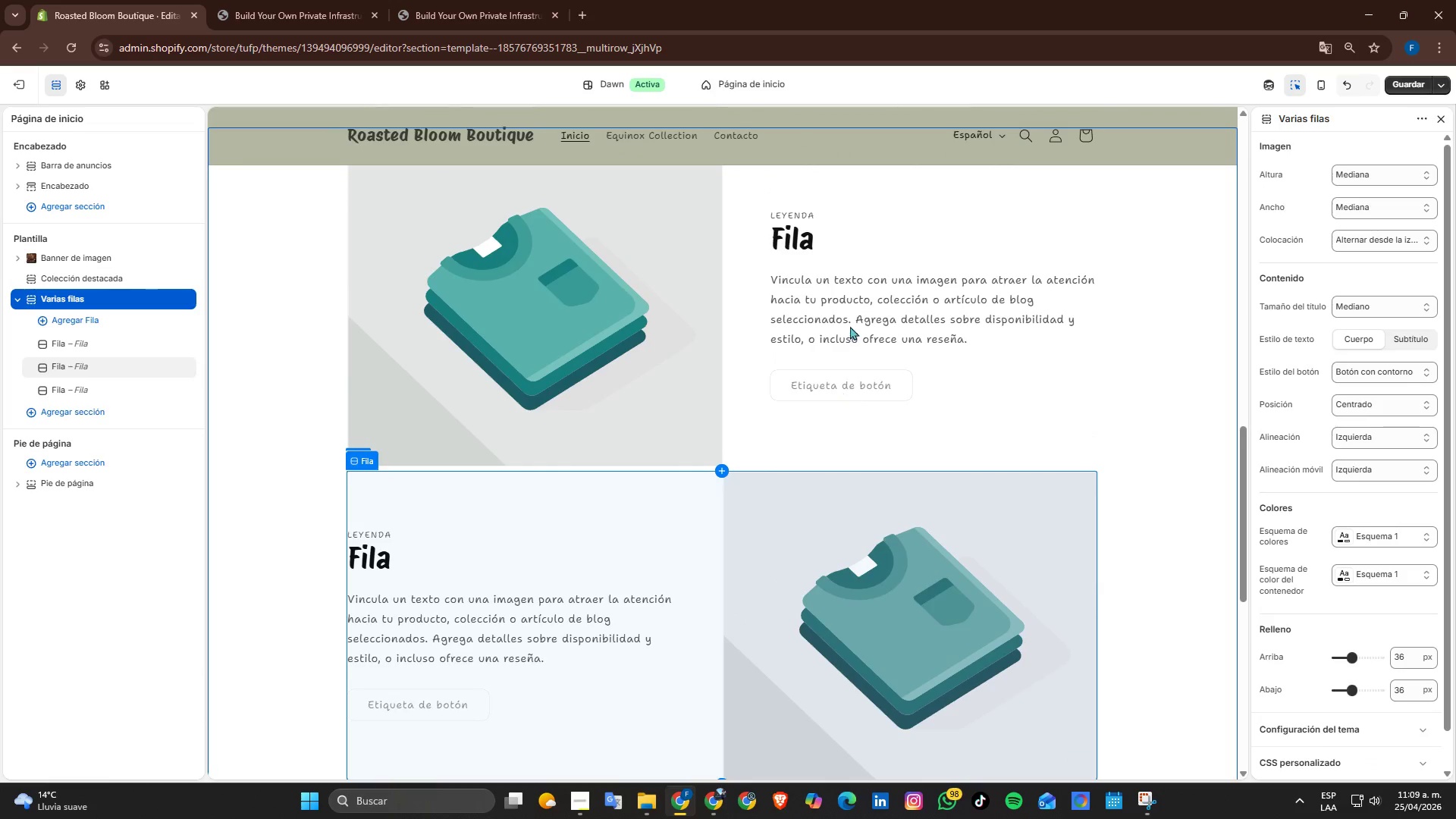 
left_click([850, 326])
 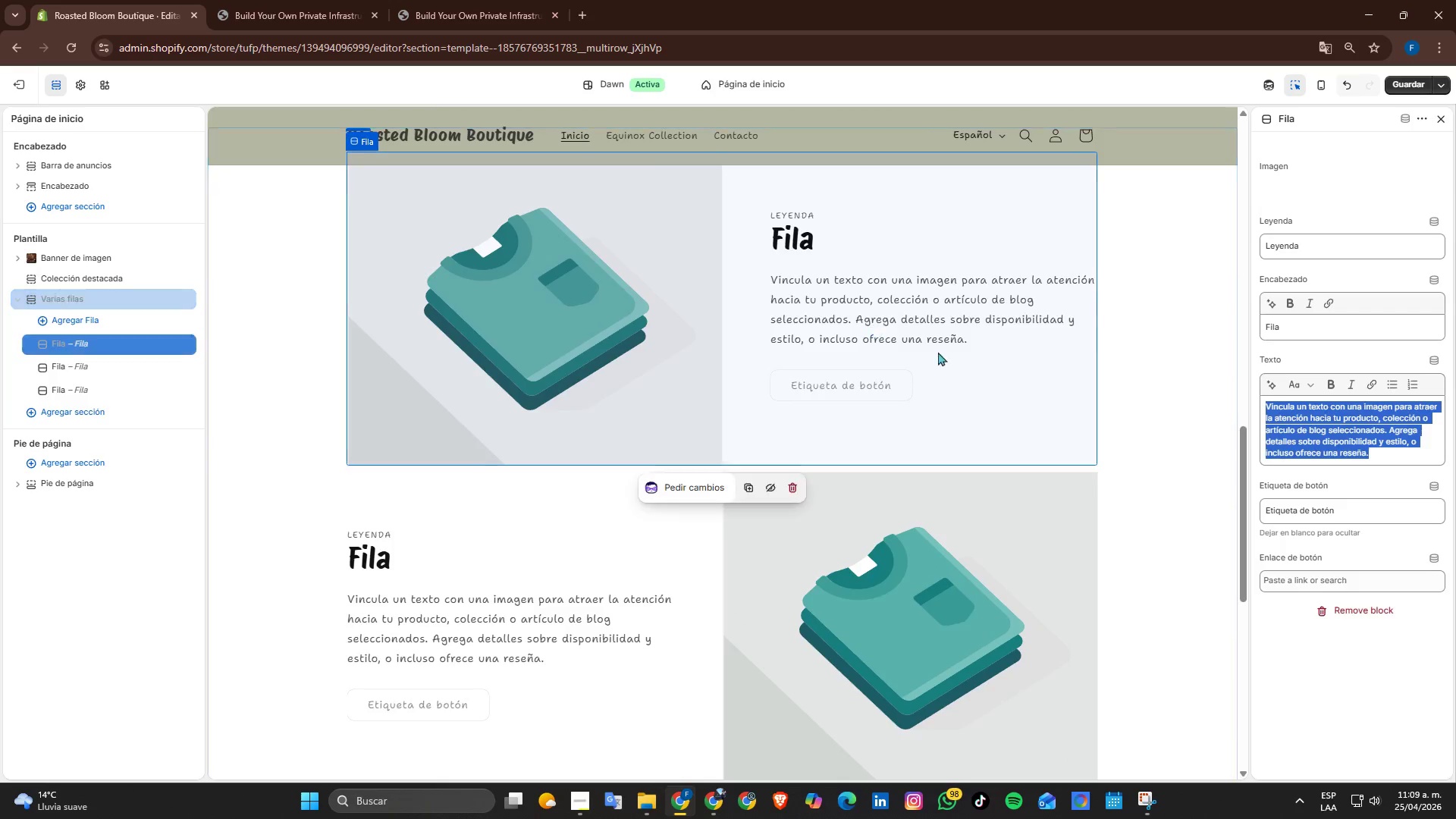 
scroll: coordinate [958, 357], scroll_direction: up, amount: 1.0
 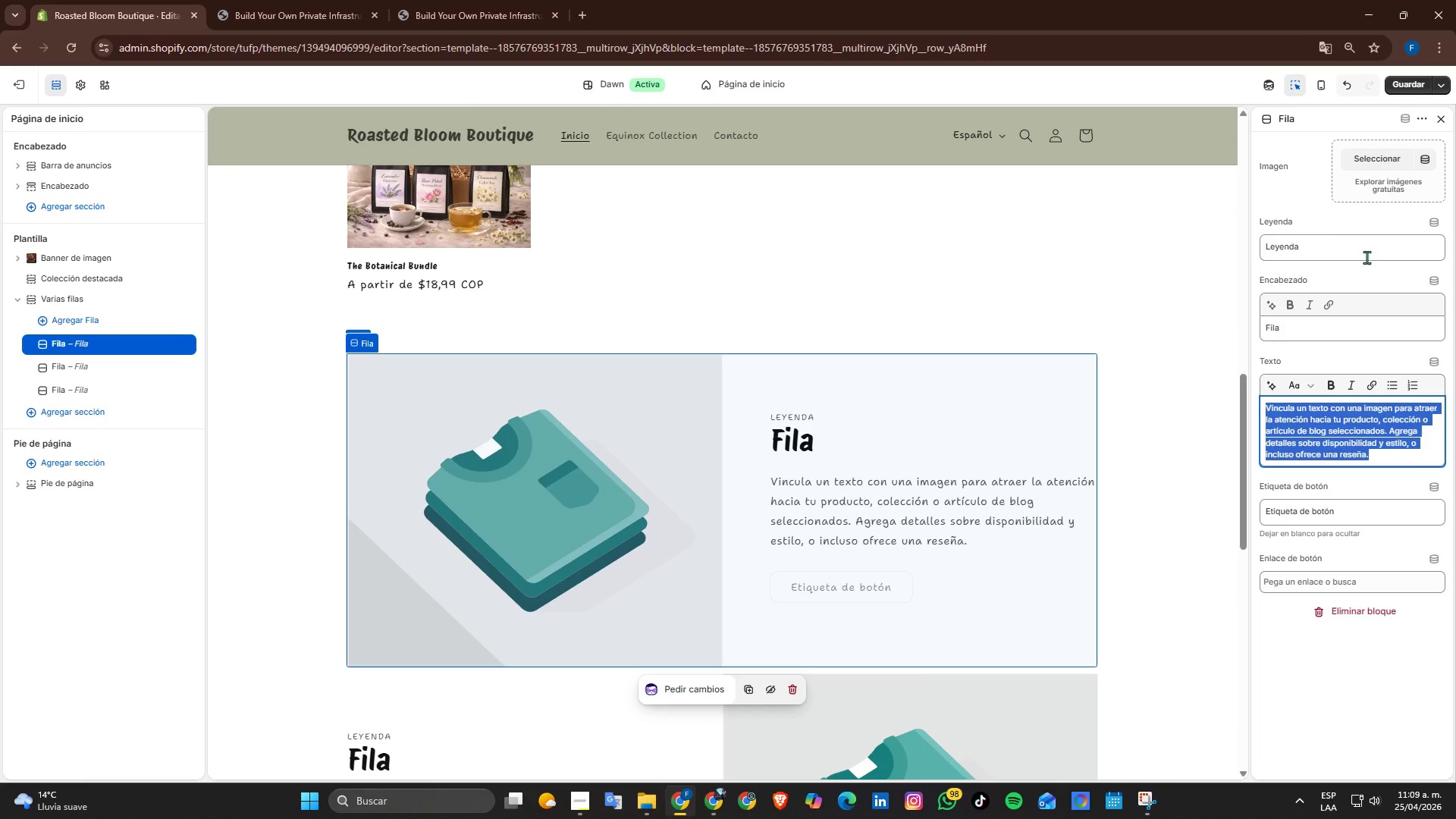 
left_click_drag(start_coordinate=[1361, 240], to_coordinate=[1333, 243])
 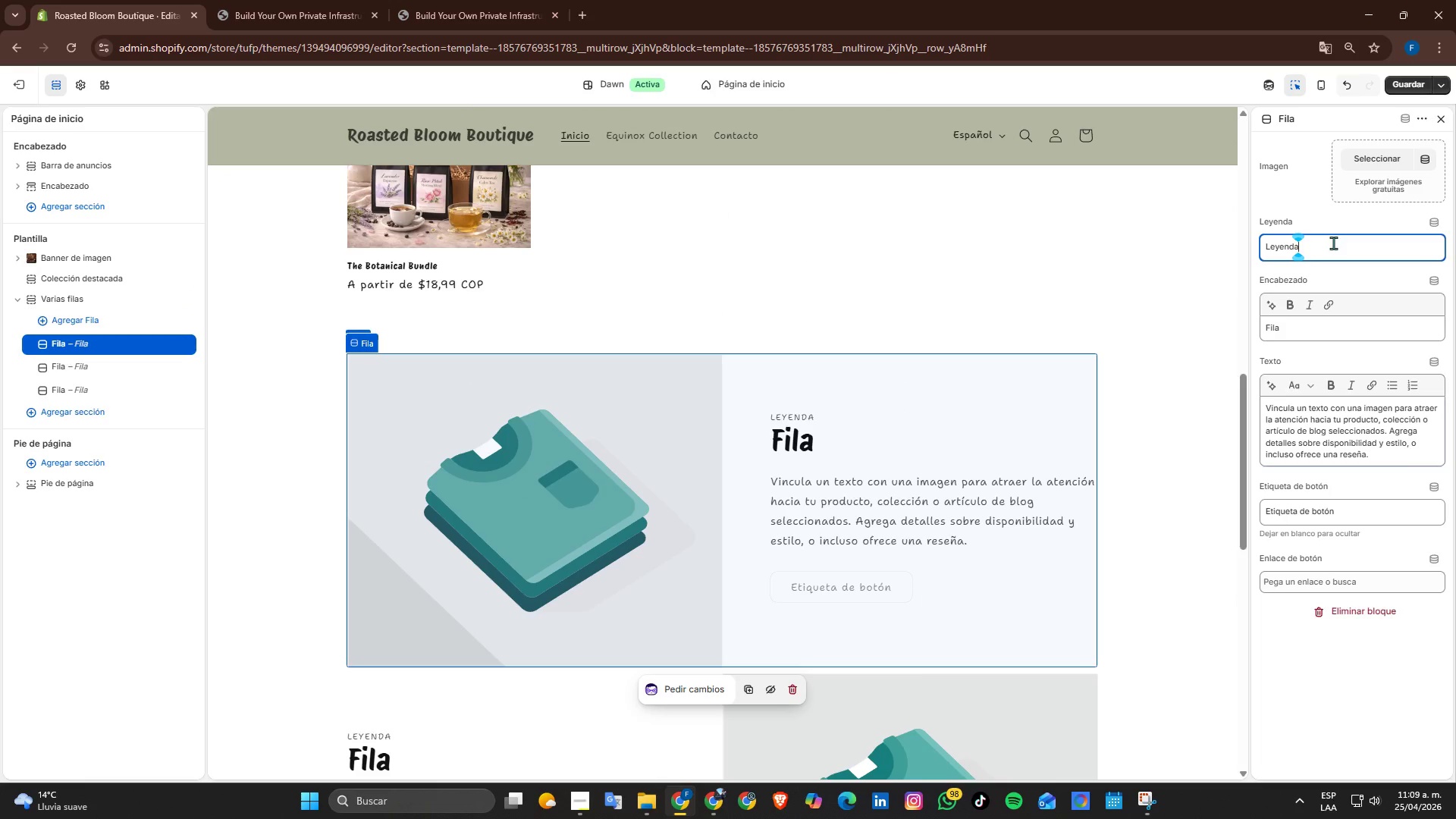 
key(Backspace)
 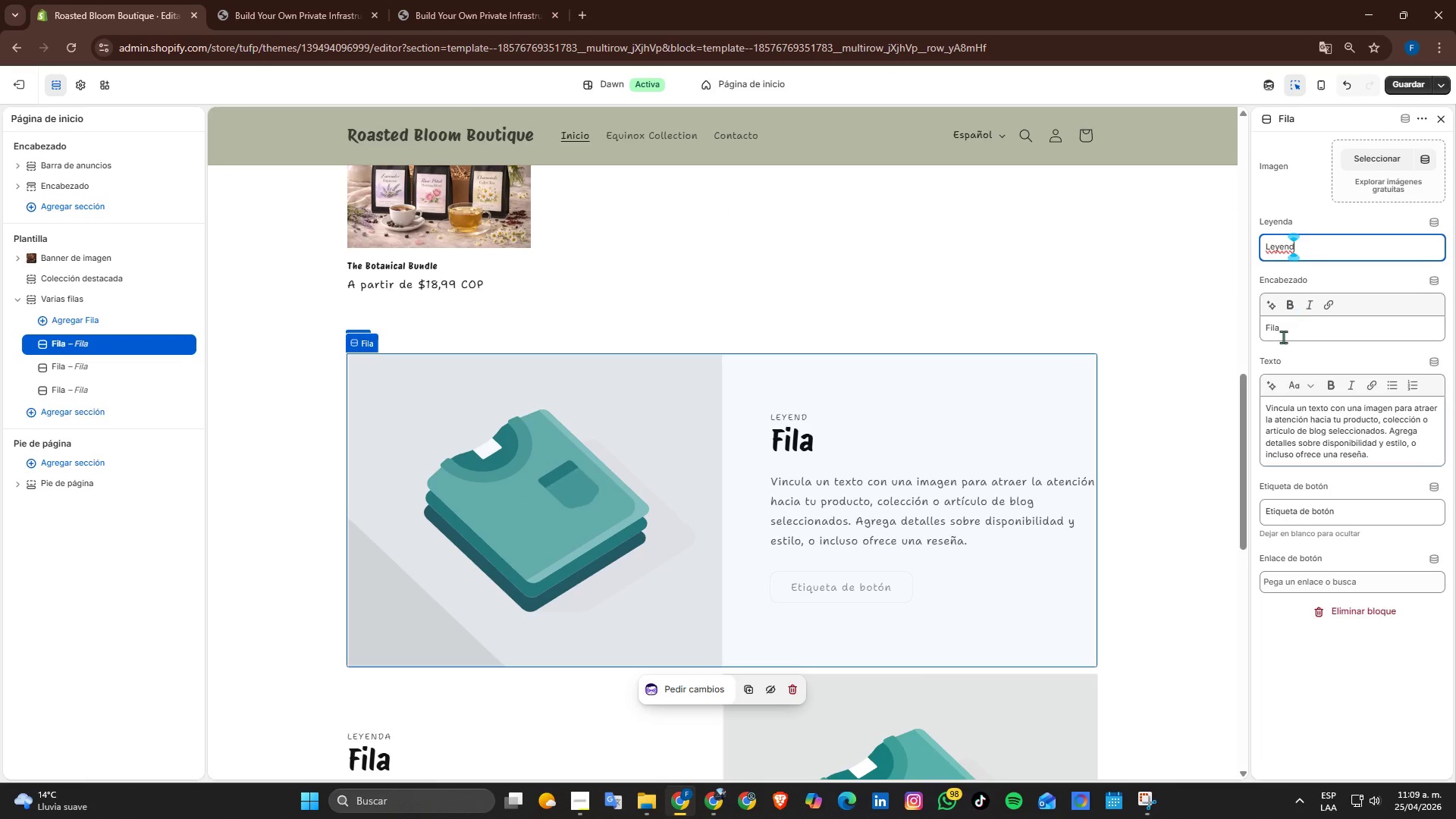 
key(Backspace)
 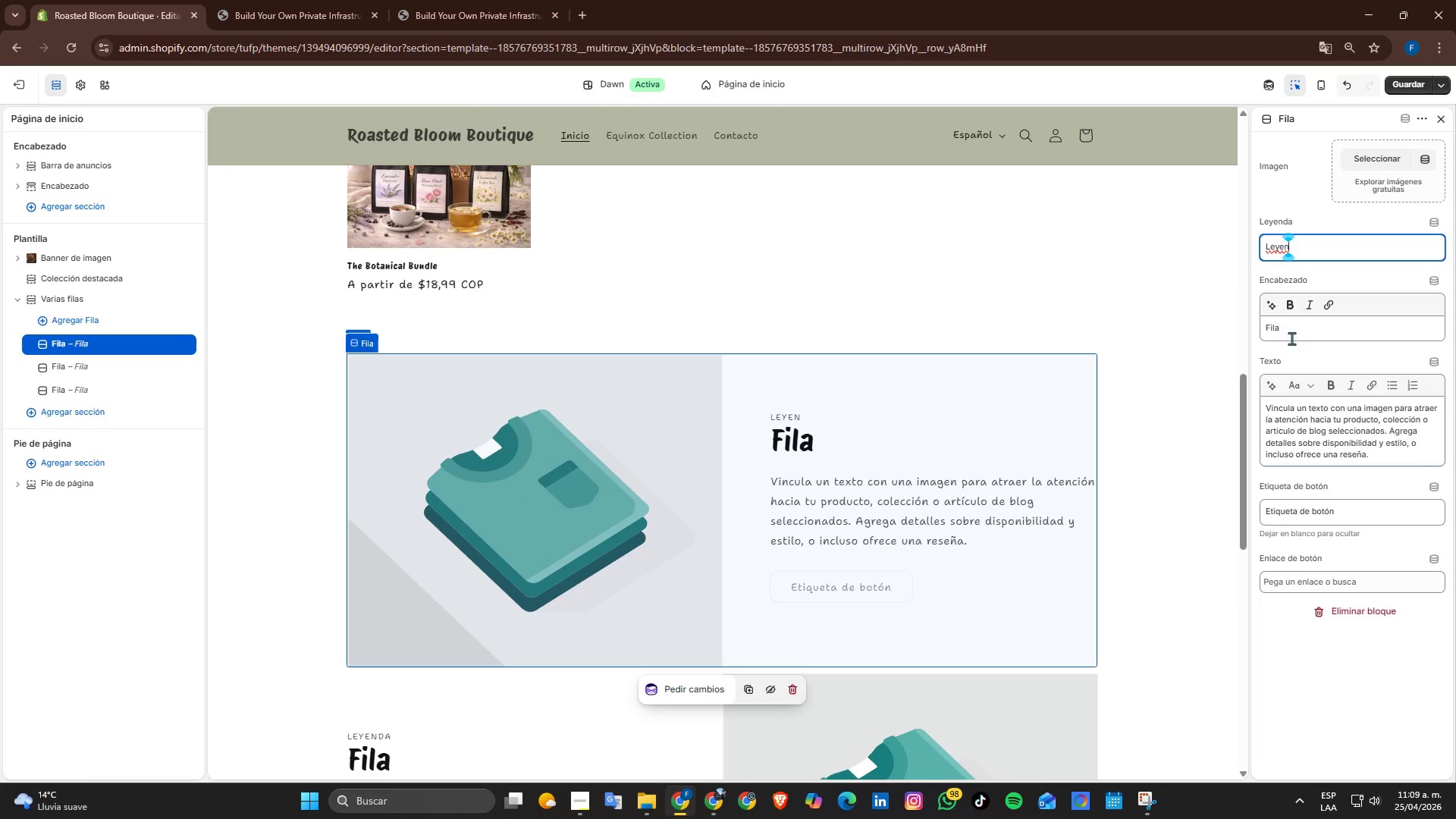 
hold_key(key=Backspace, duration=0.73)
 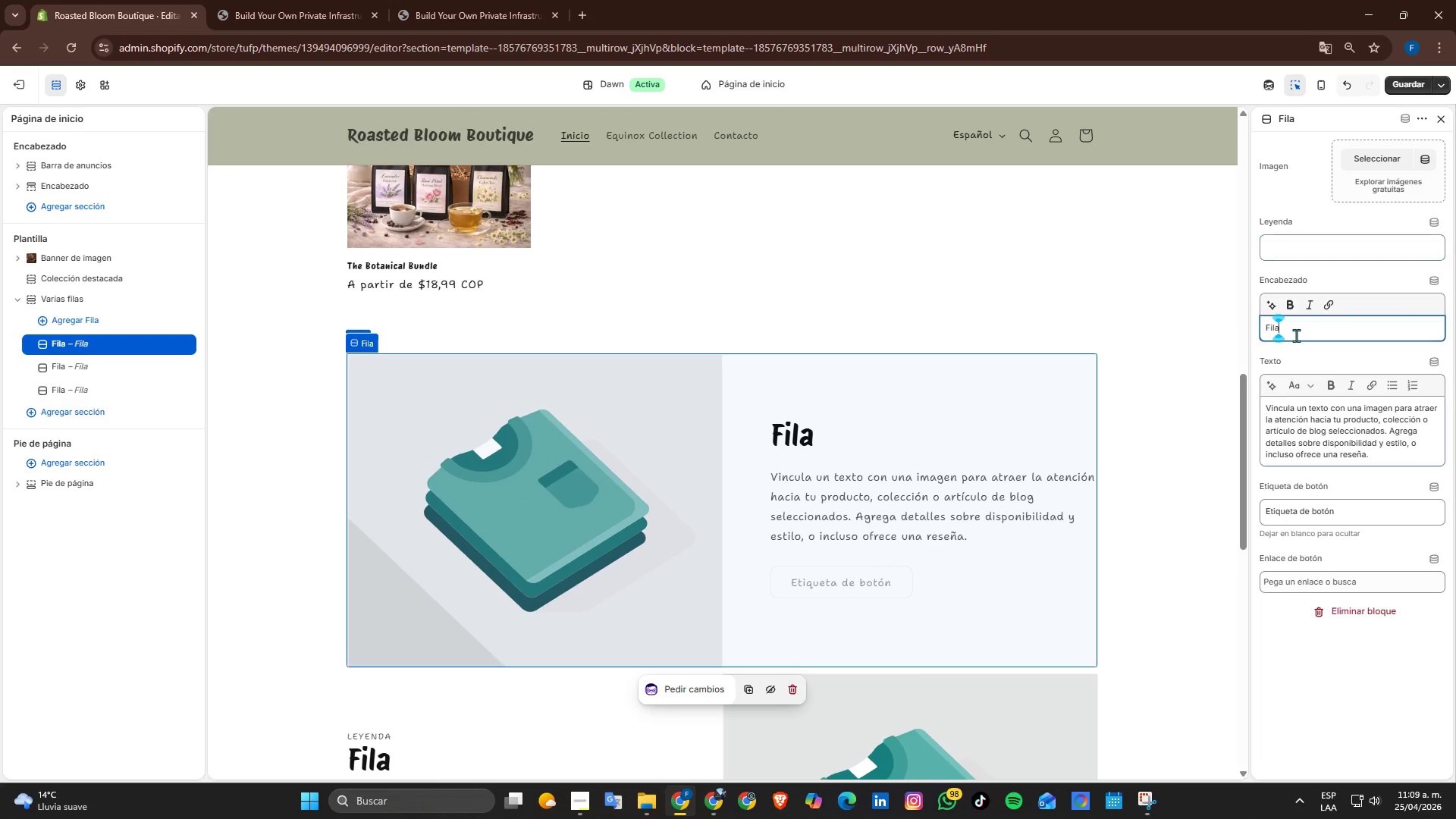 
left_click([1296, 335])
 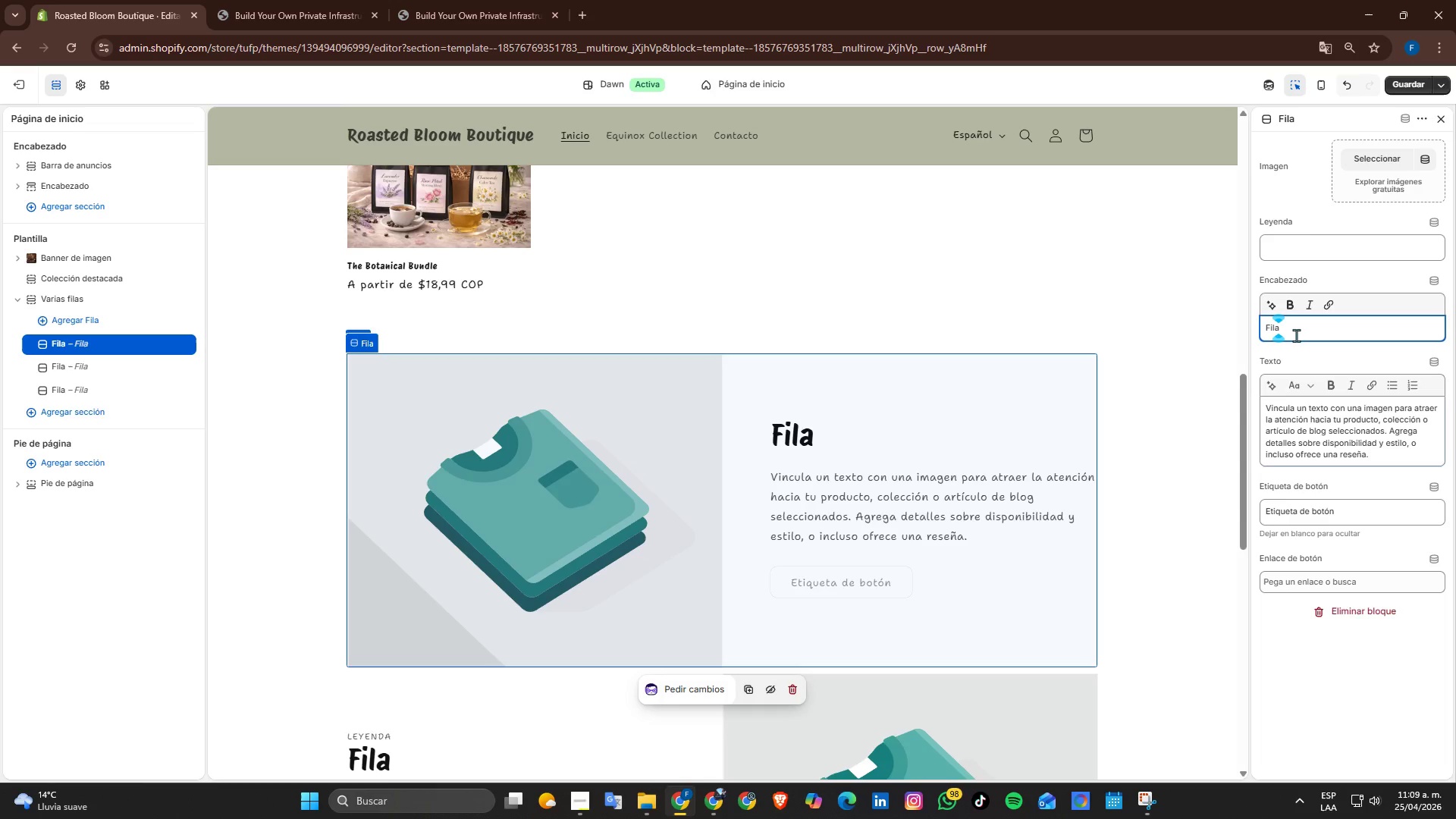 
key(Backspace)
key(Backspace)
key(Backspace)
key(Backspace)
type(Botanical Infusions)
 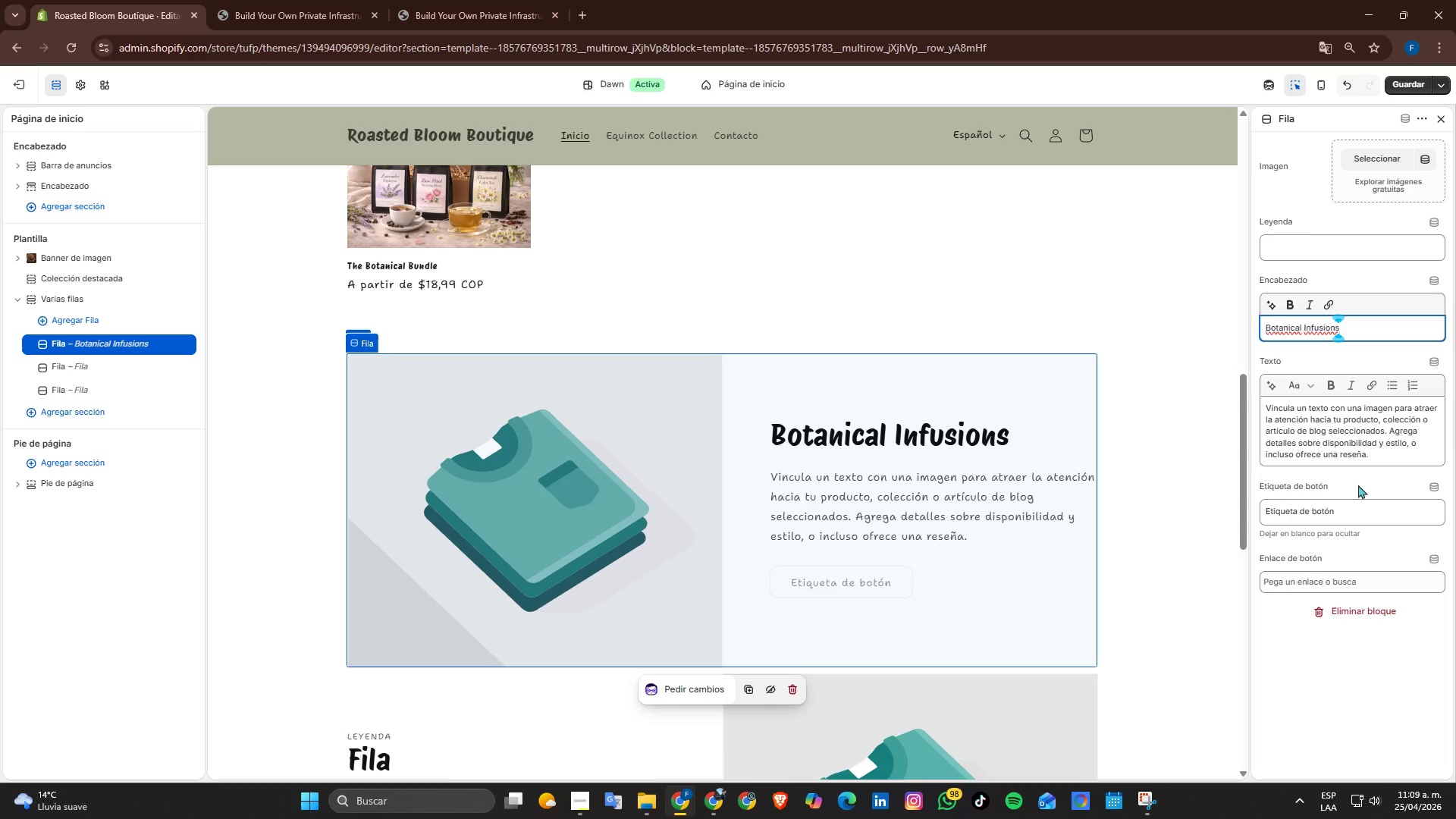 
left_click([1426, 444])
 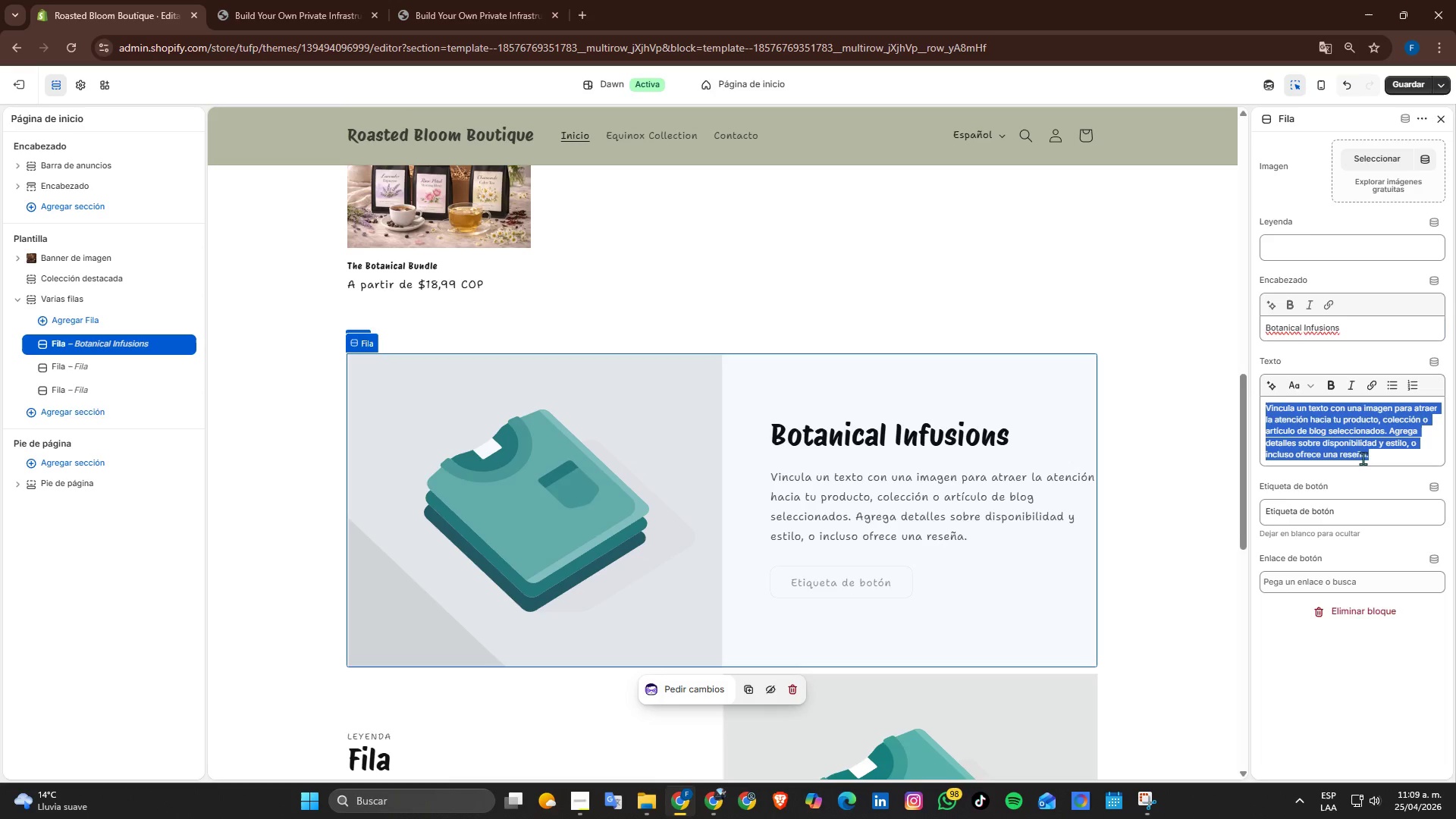 
type(Floral A)
key(Backspace)
type(and herbal parirings crafted to elve)
key(Backspace)
key(Backspace)
type(evate aroma and flavor )
 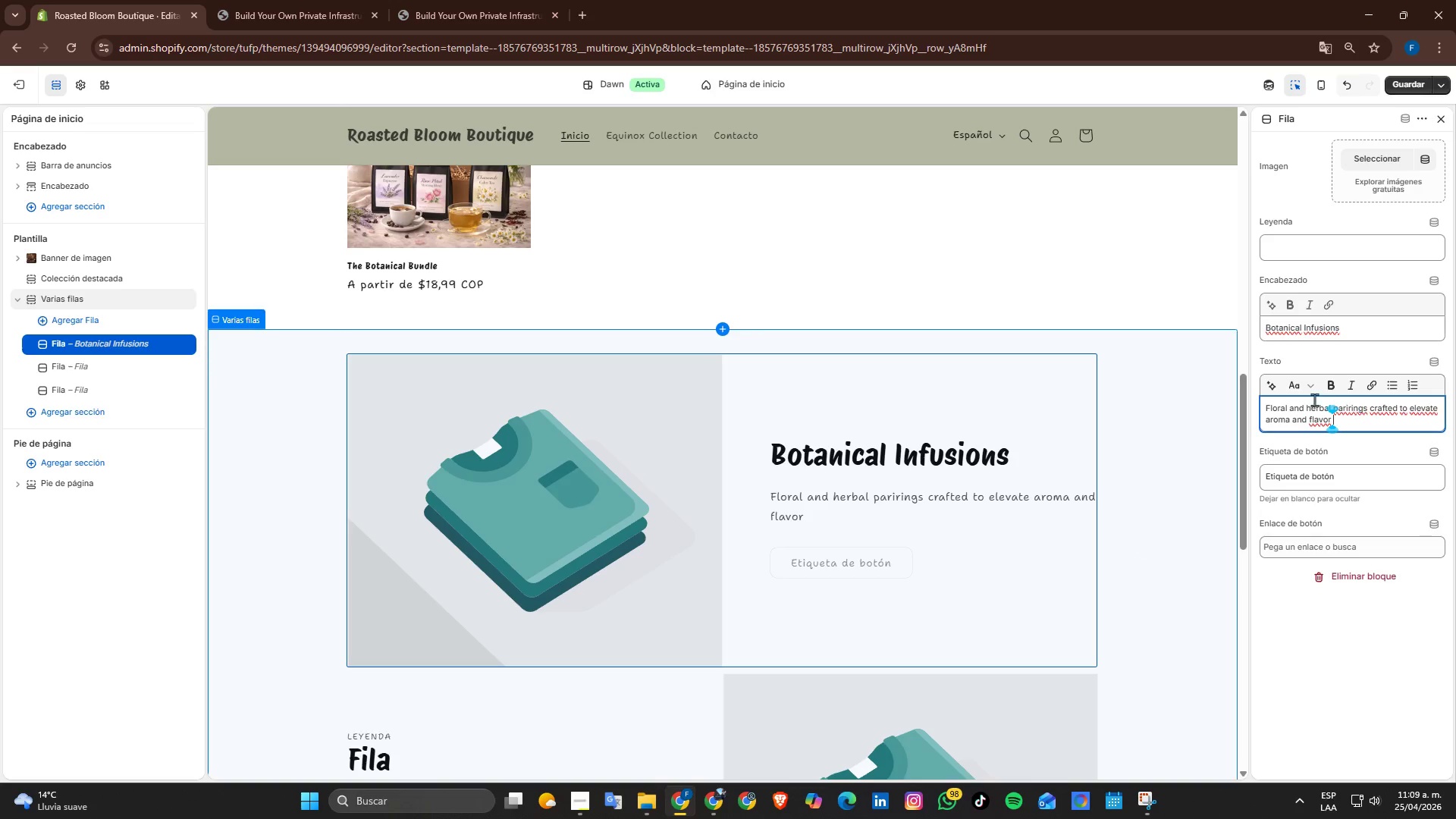 
wait(12.78)
 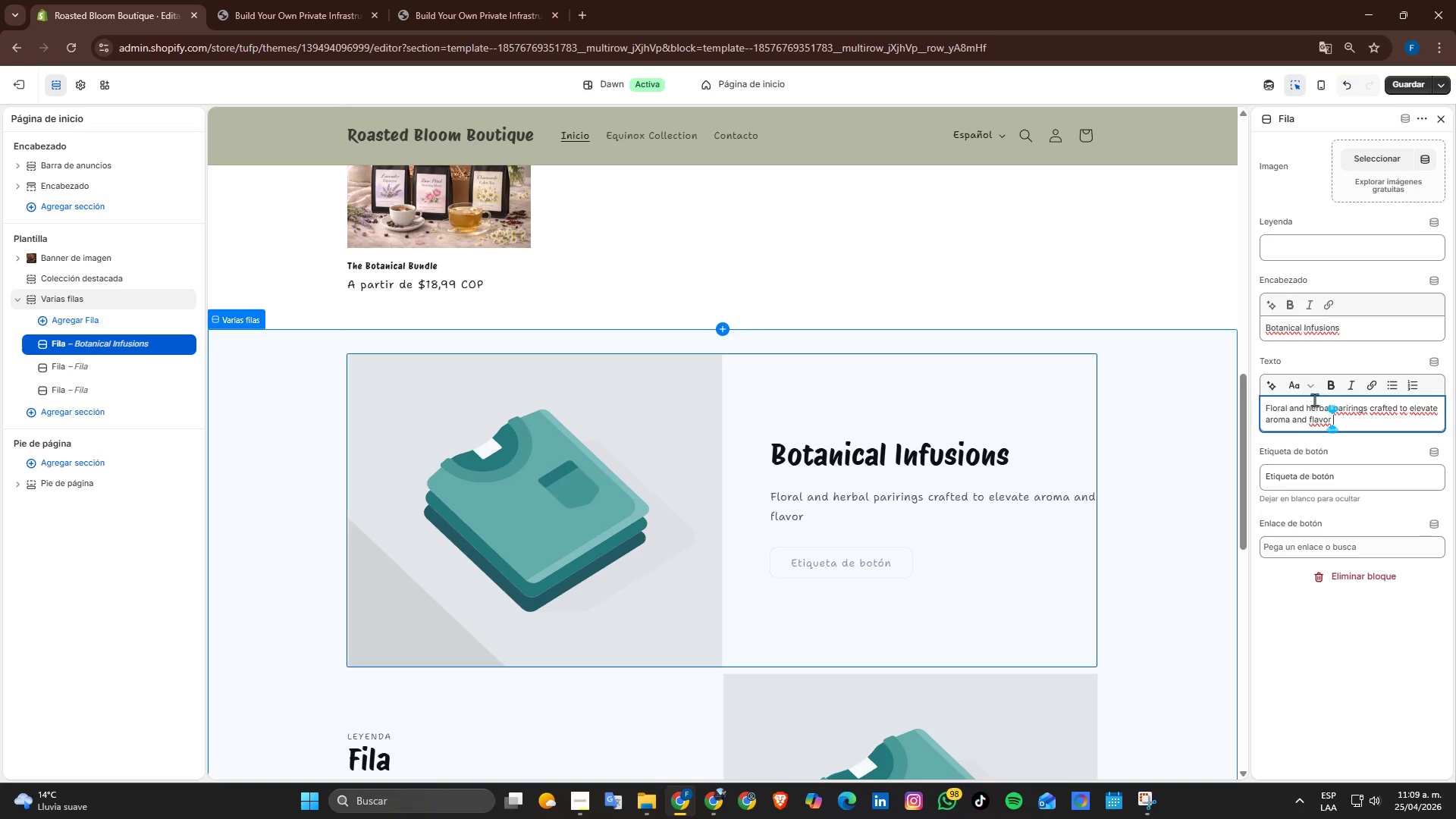 
left_click([1306, 639])
 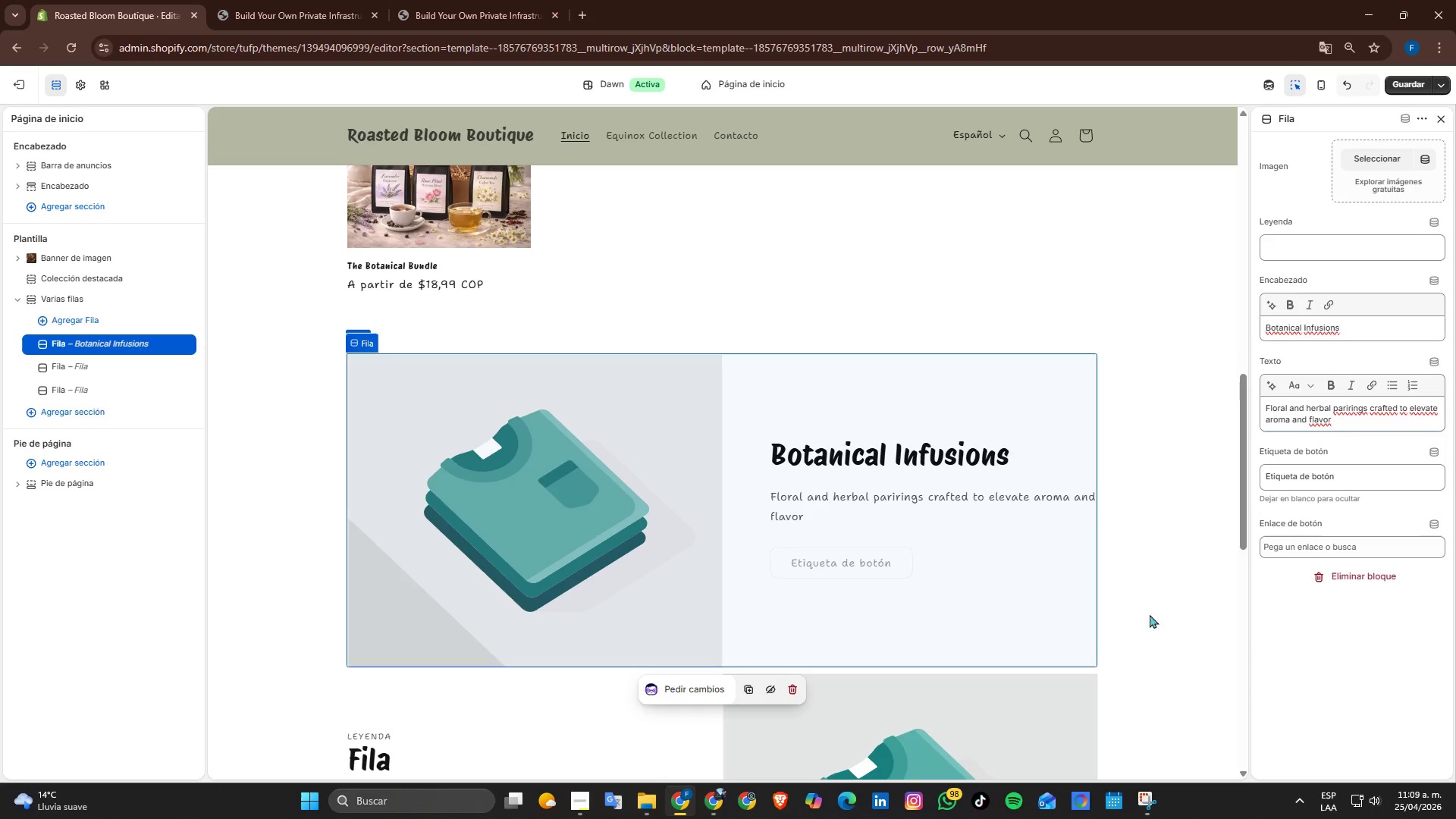 
scroll: coordinate [1069, 607], scroll_direction: down, amount: 1.0
 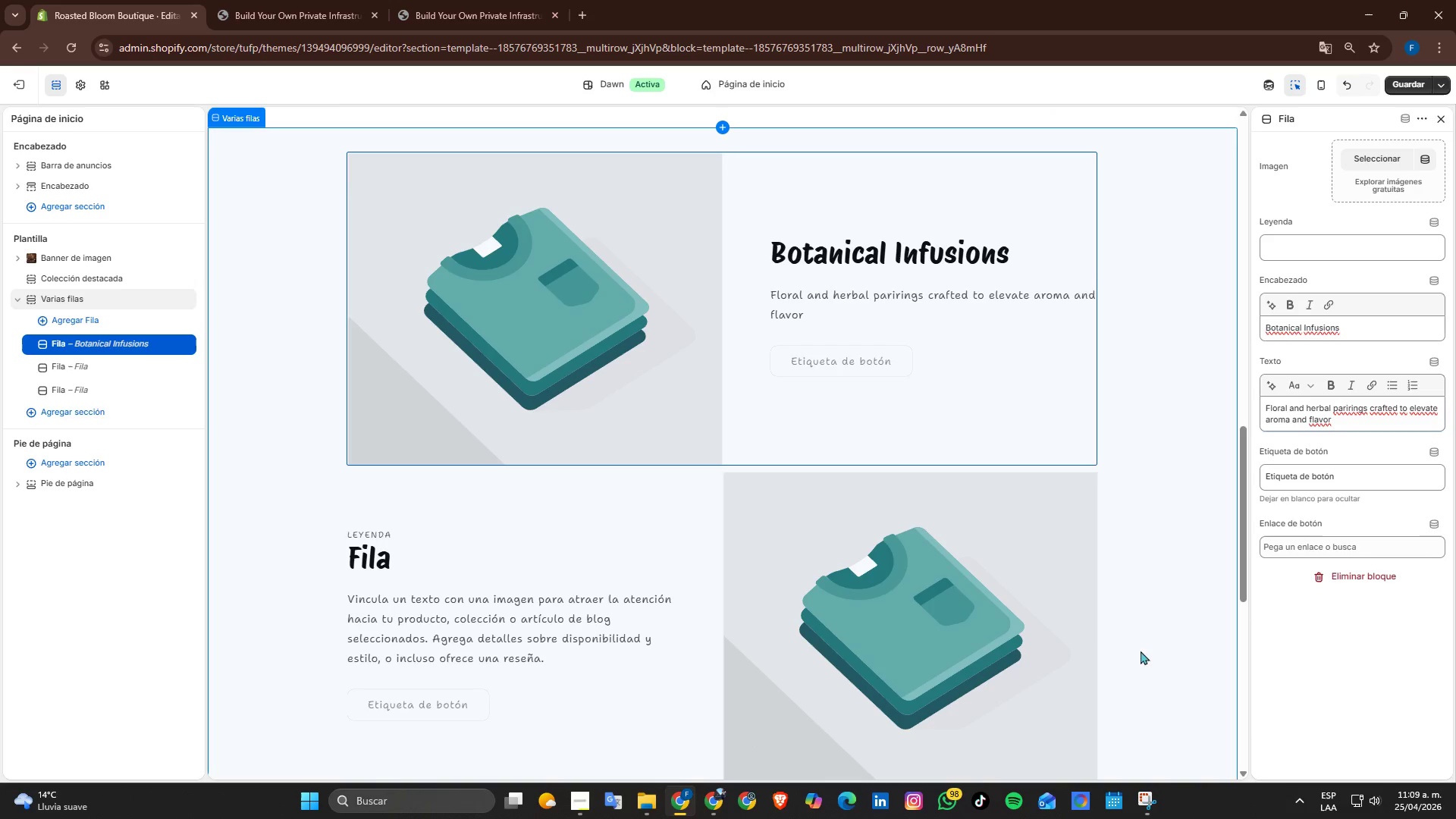 
left_click([1078, 642])
 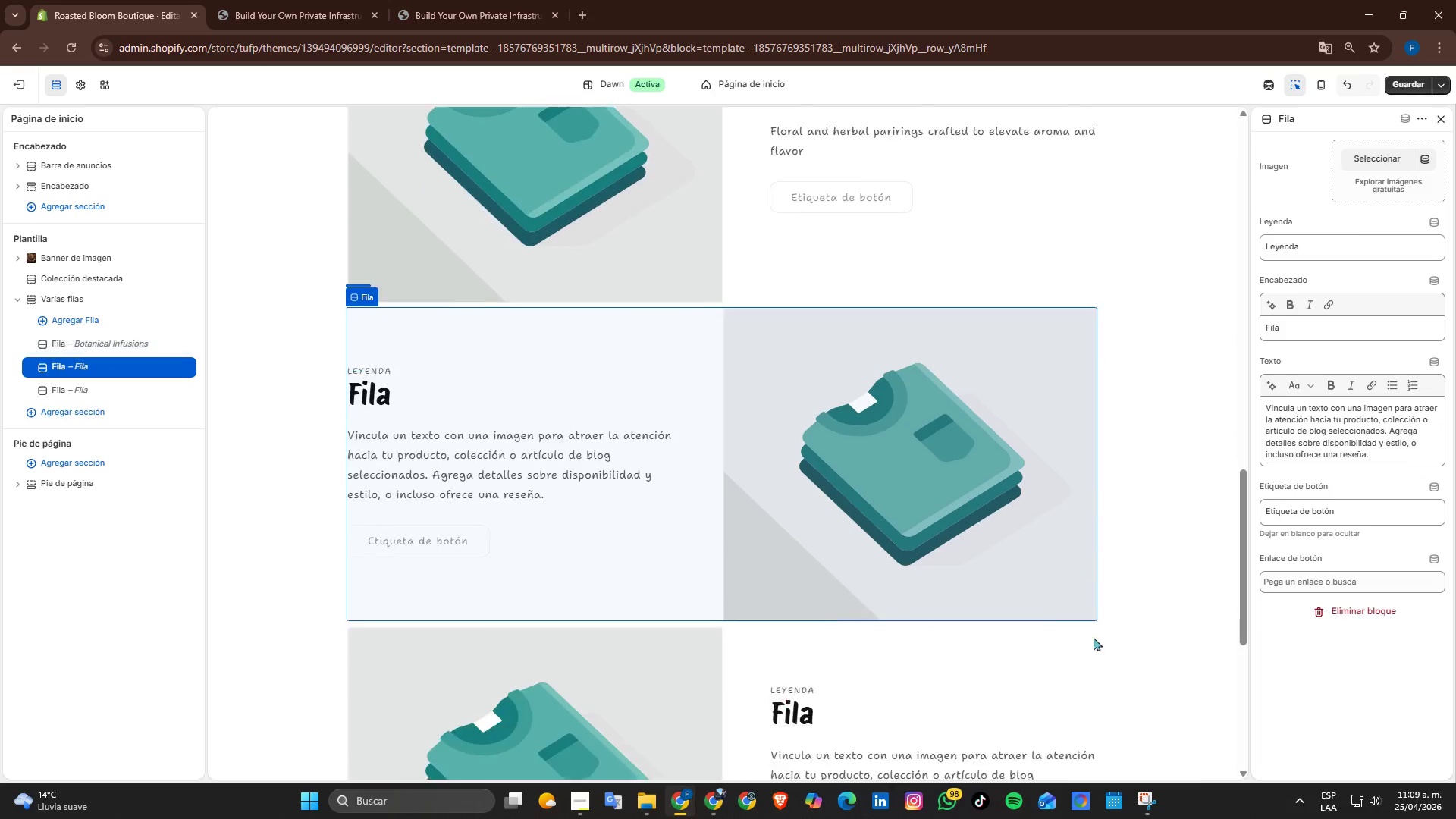 
scroll: coordinate [1115, 632], scroll_direction: up, amount: 2.0
 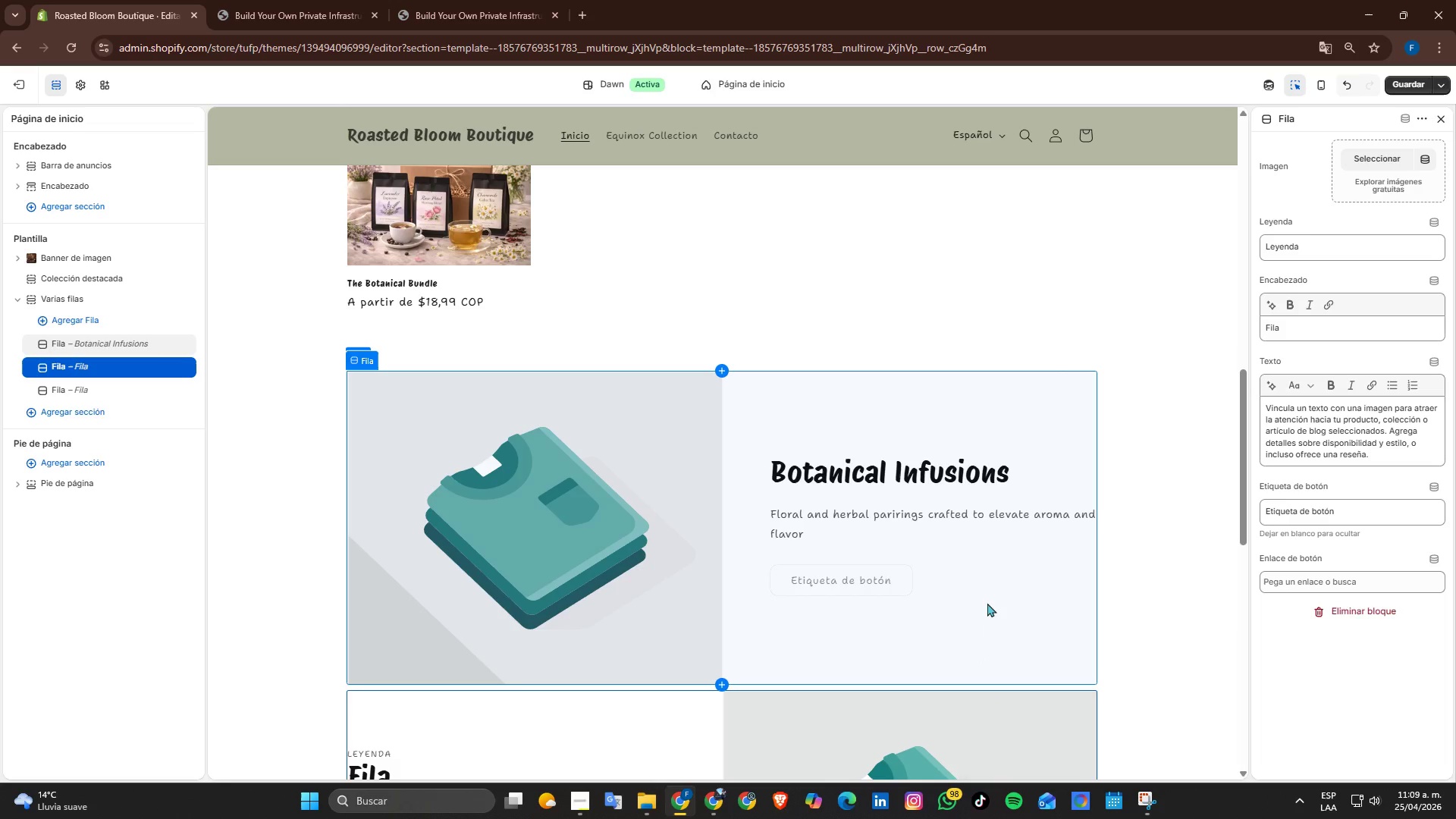 
wait(5.17)
 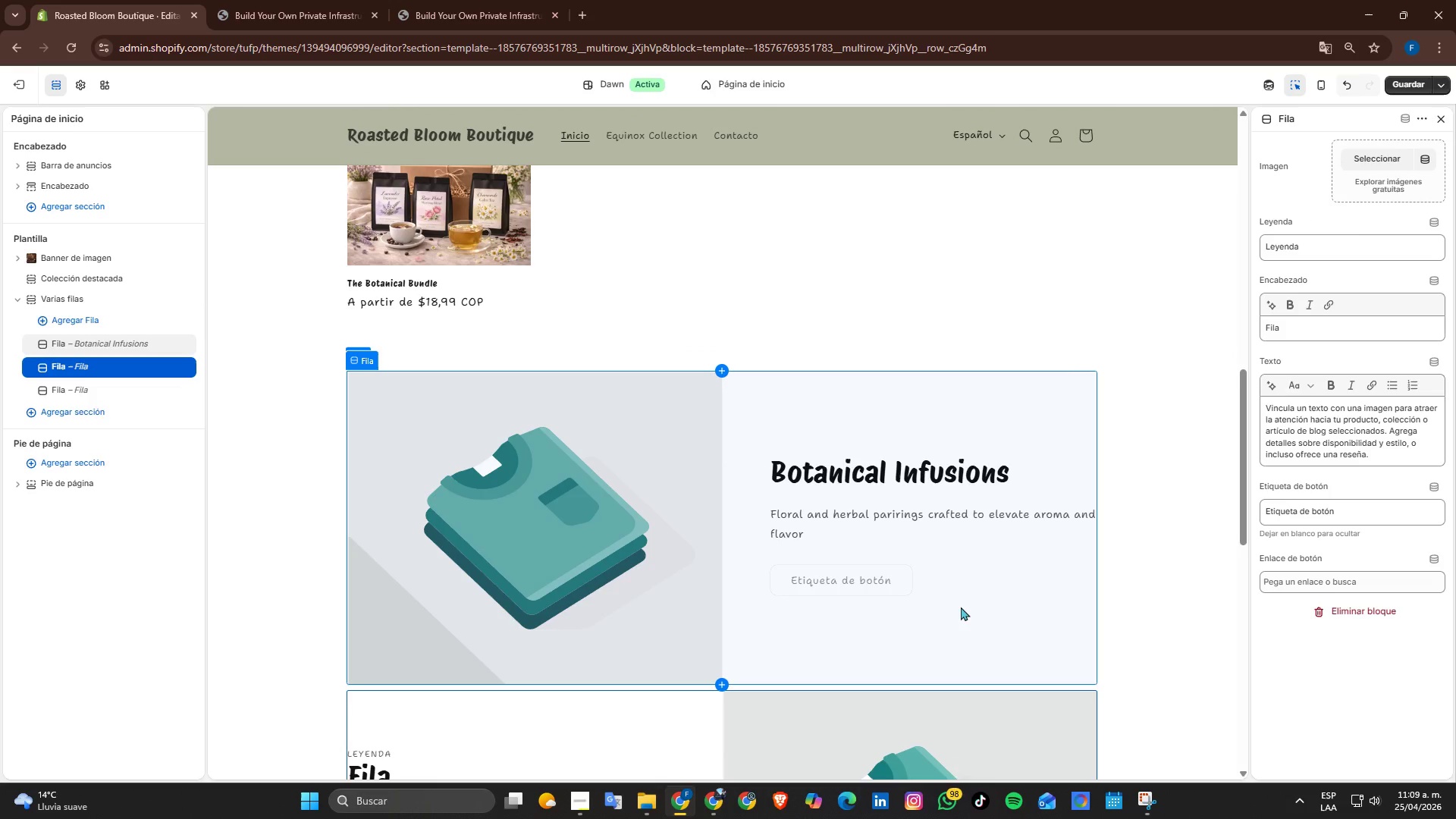 
scroll: coordinate [1057, 581], scroll_direction: none, amount: 0.0
 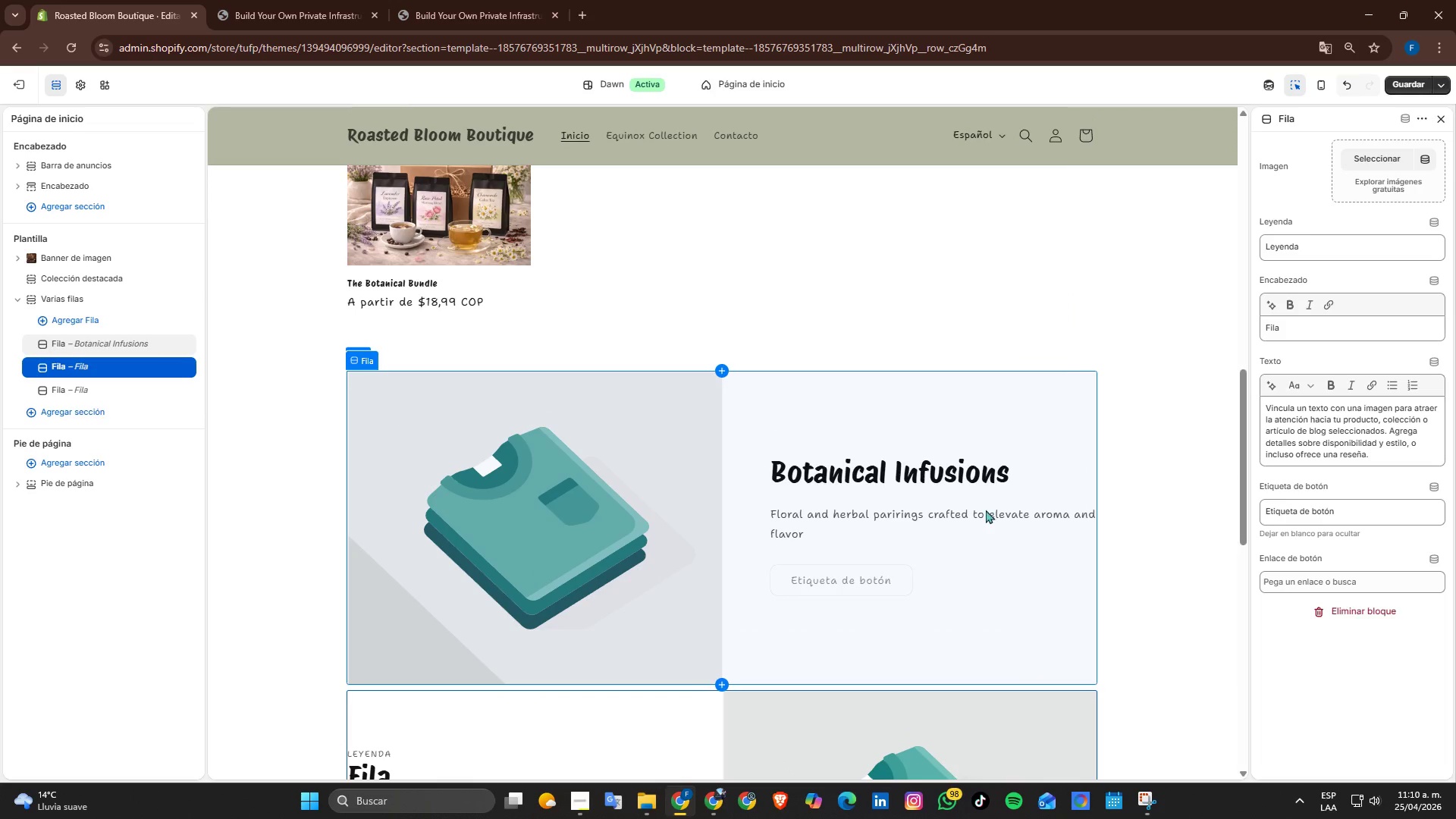 
left_click([986, 510])
 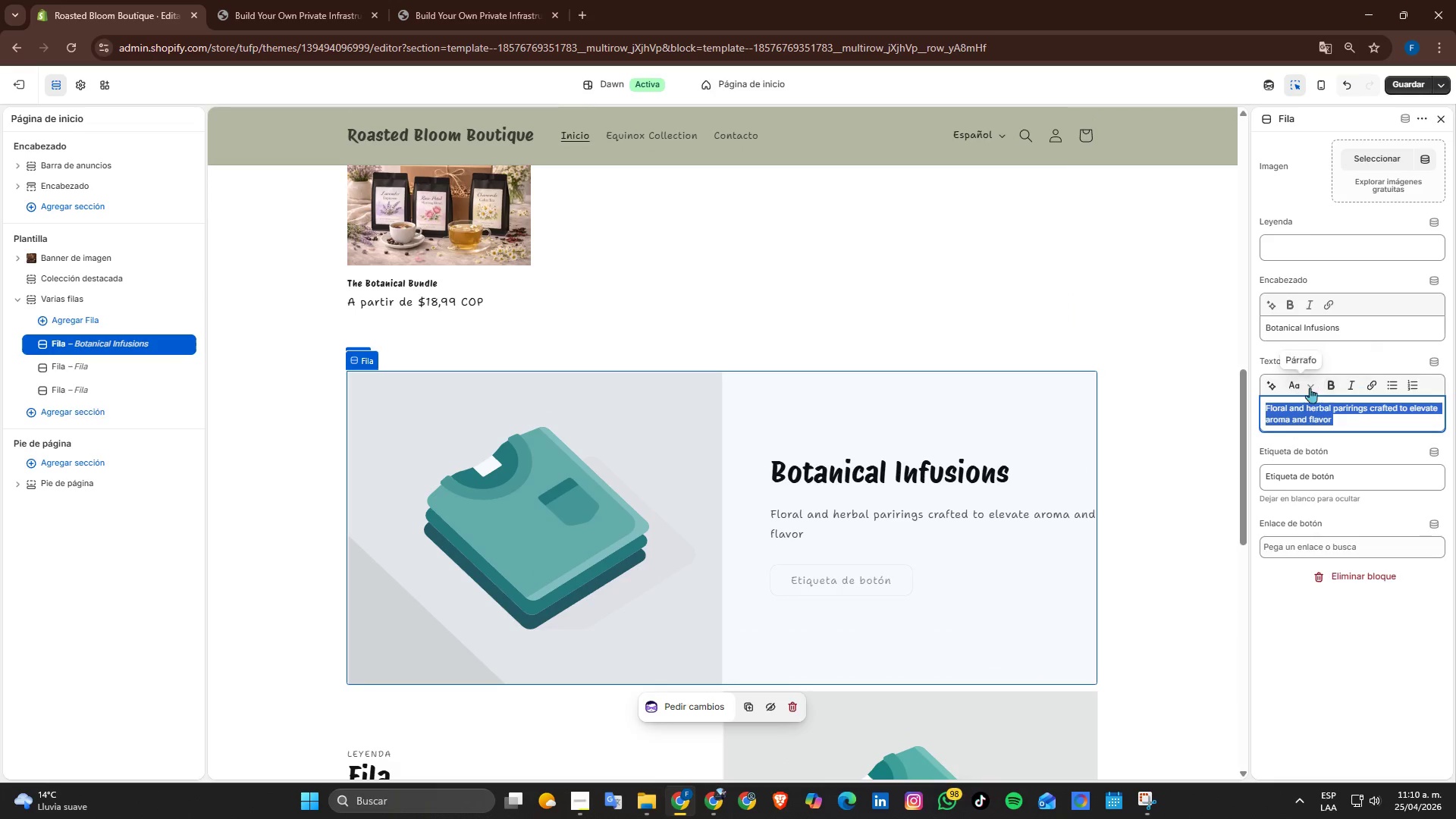 
mouse_move([1335, 391])
 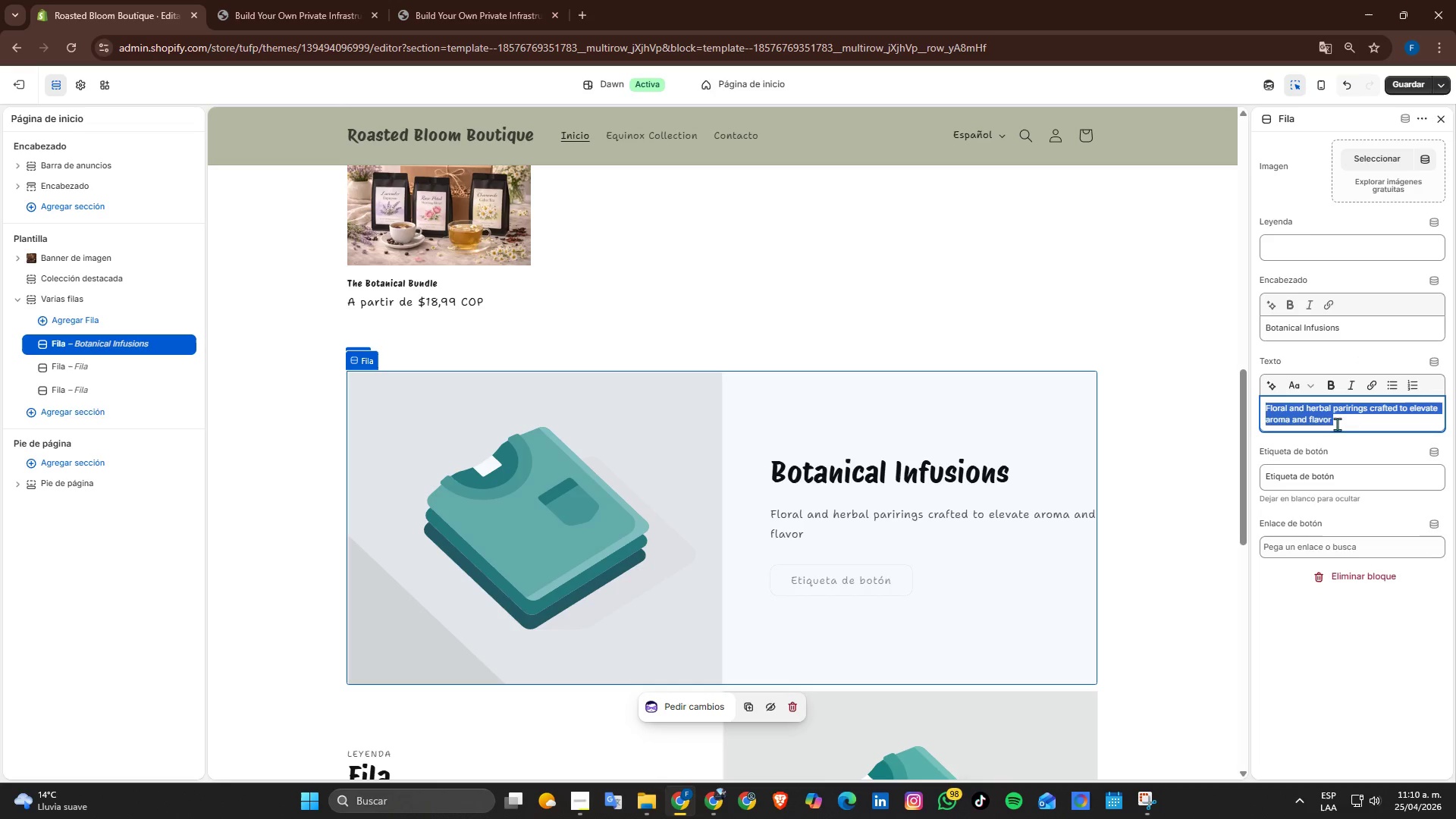 
wait(9.02)
 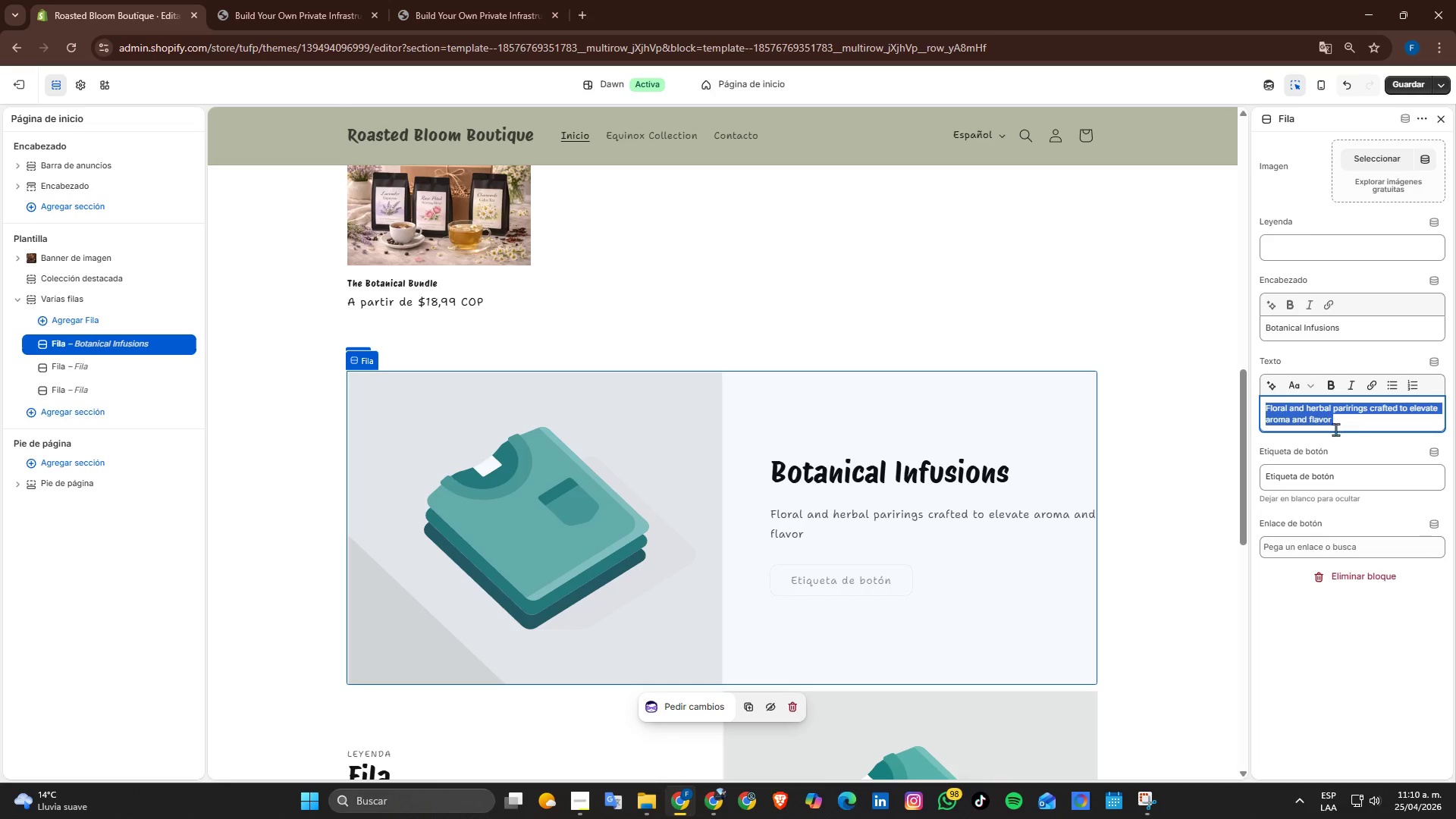 
key(Control+C)
 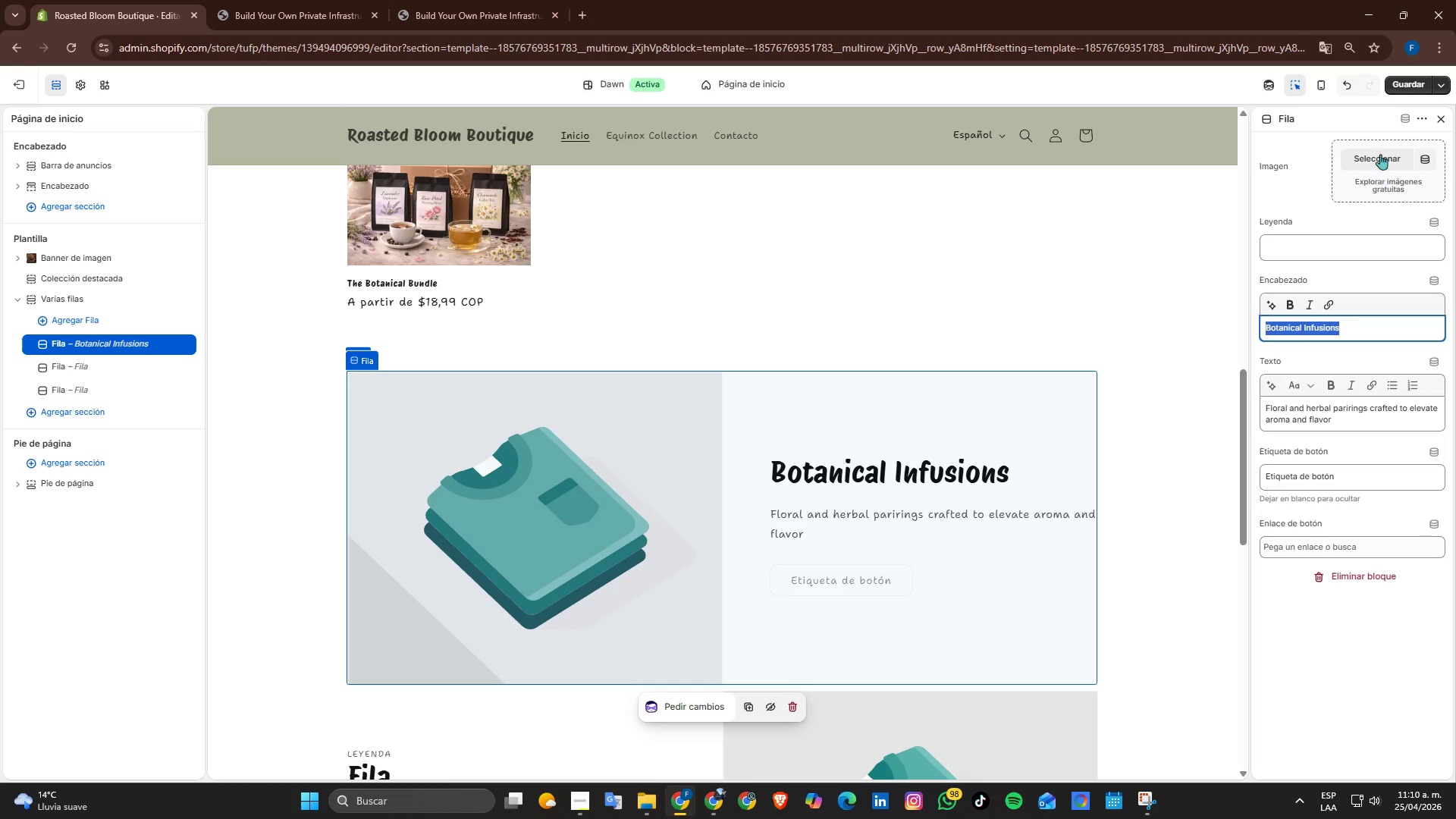 
left_click([1380, 154])
 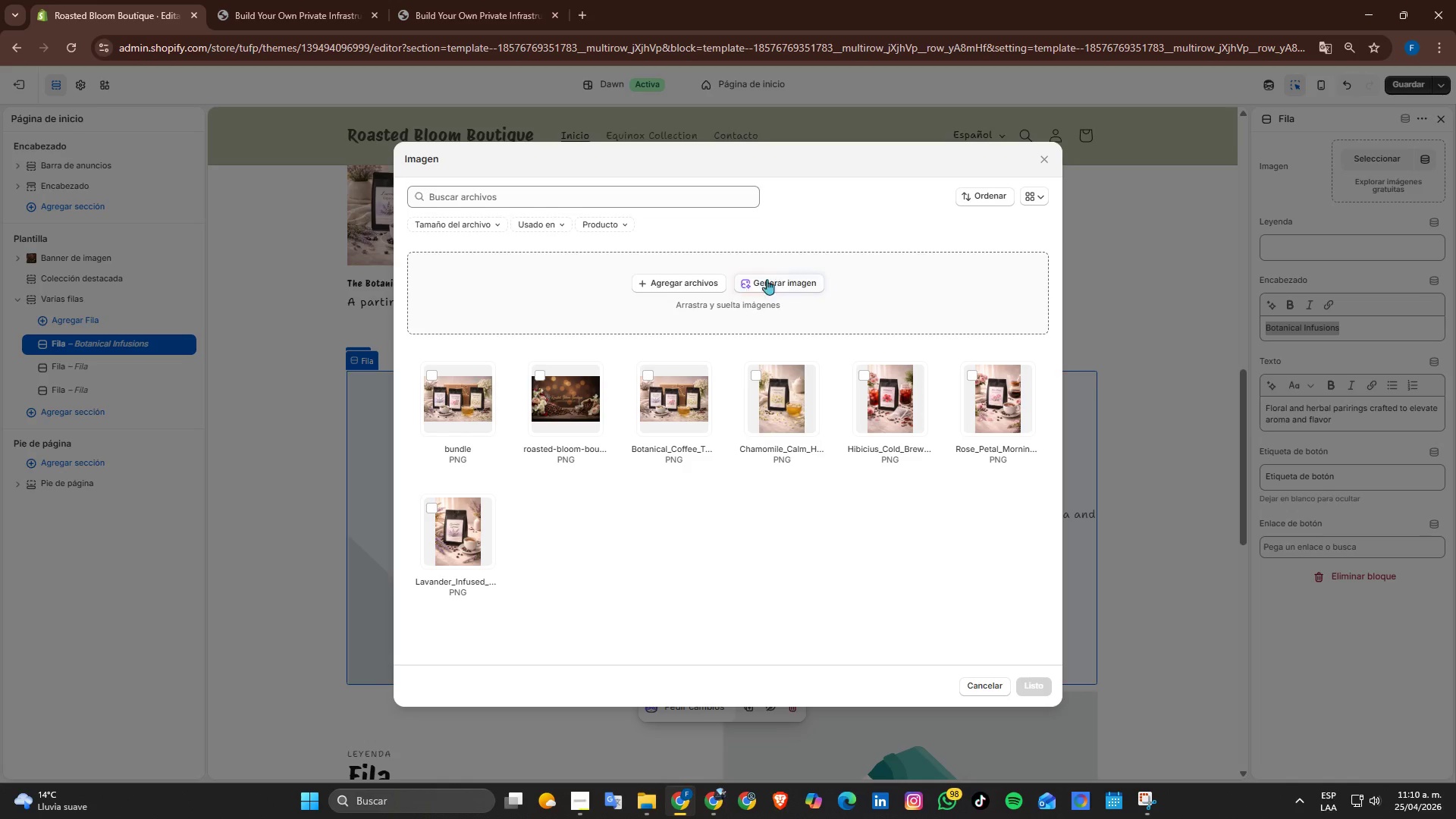 
left_click([783, 277])
 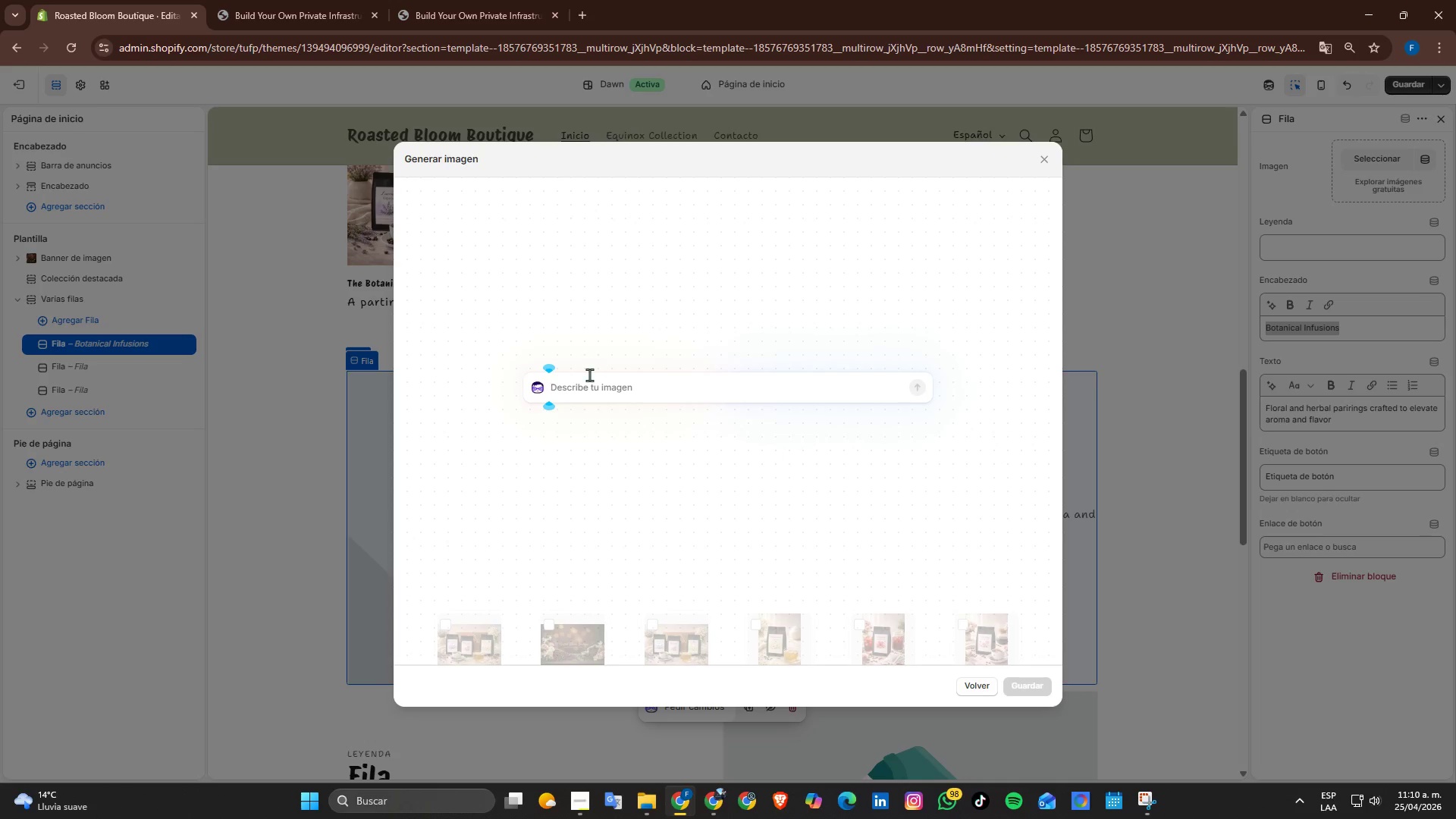 
left_click([588, 383])
 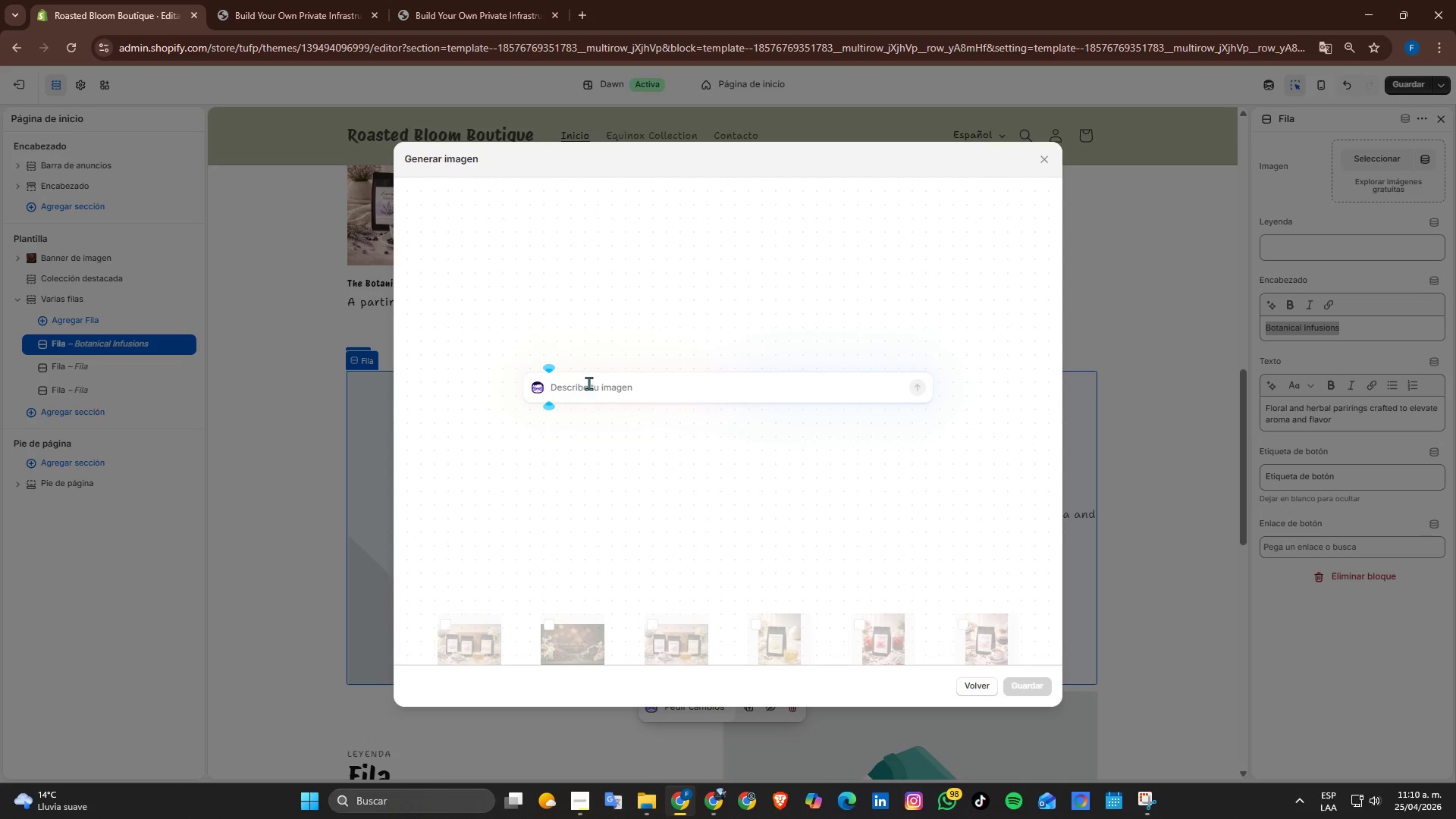 
key(Control+ControlLeft)
 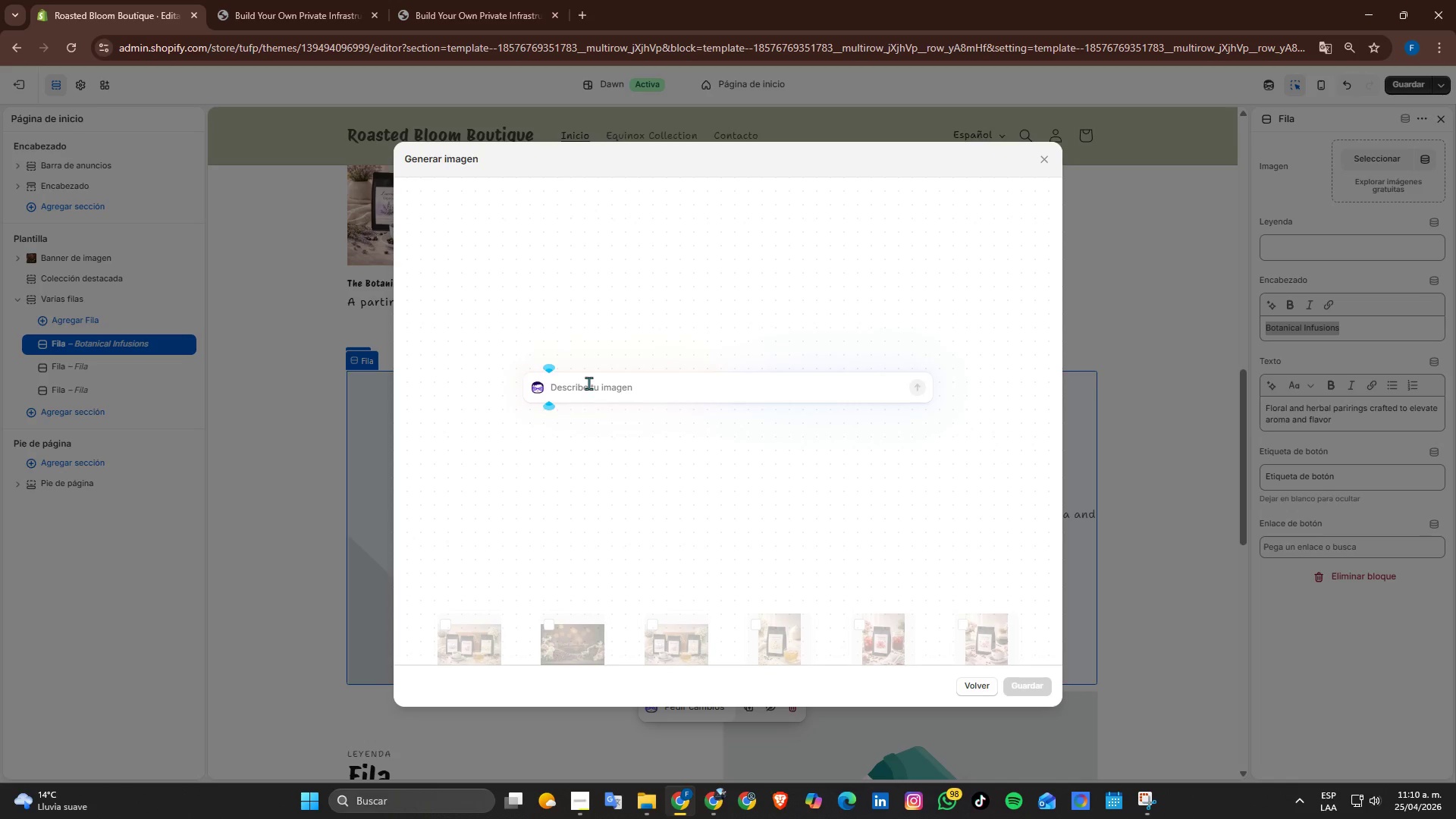 
key(Control+V)
 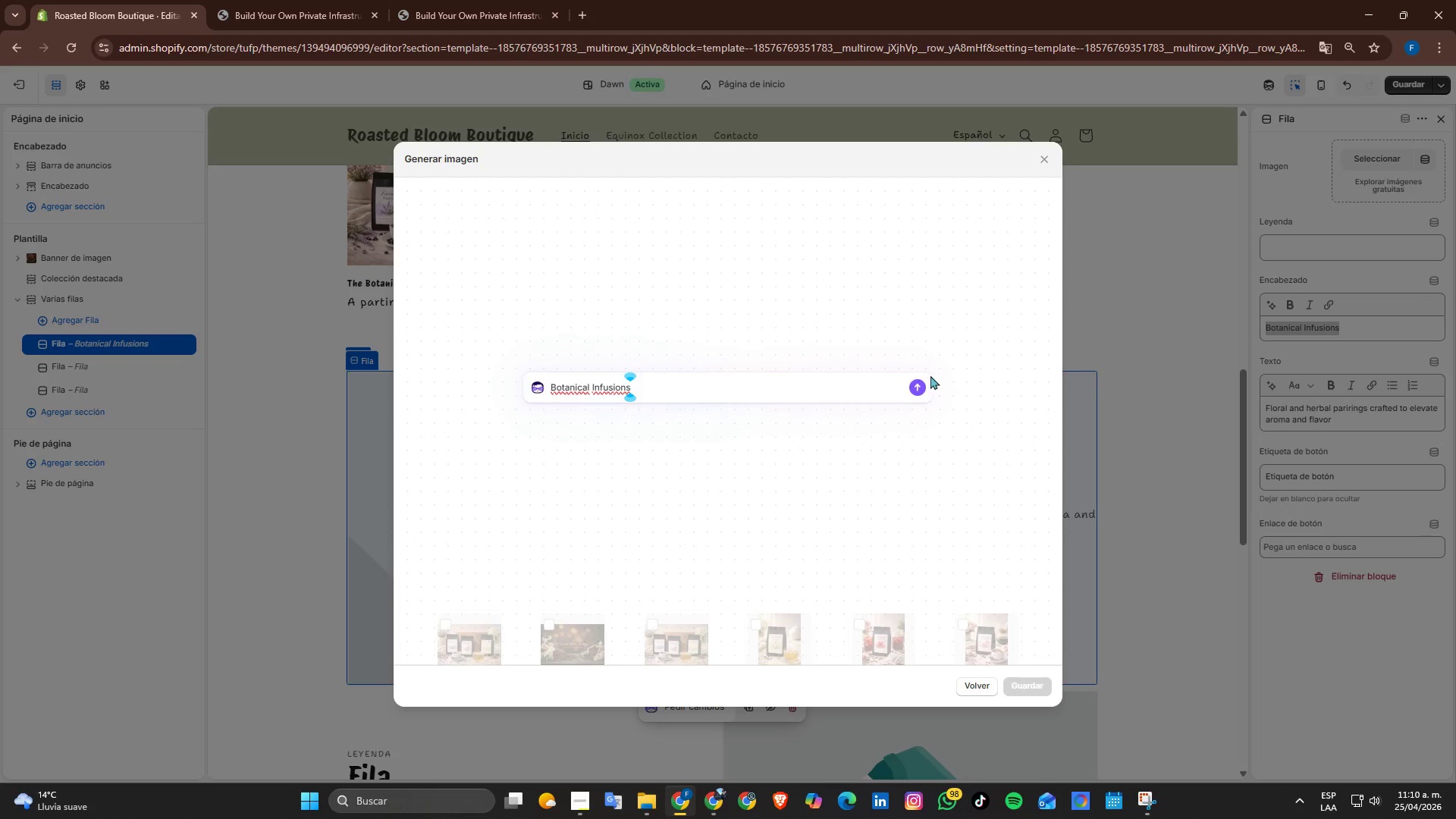 
left_click([917, 384])
 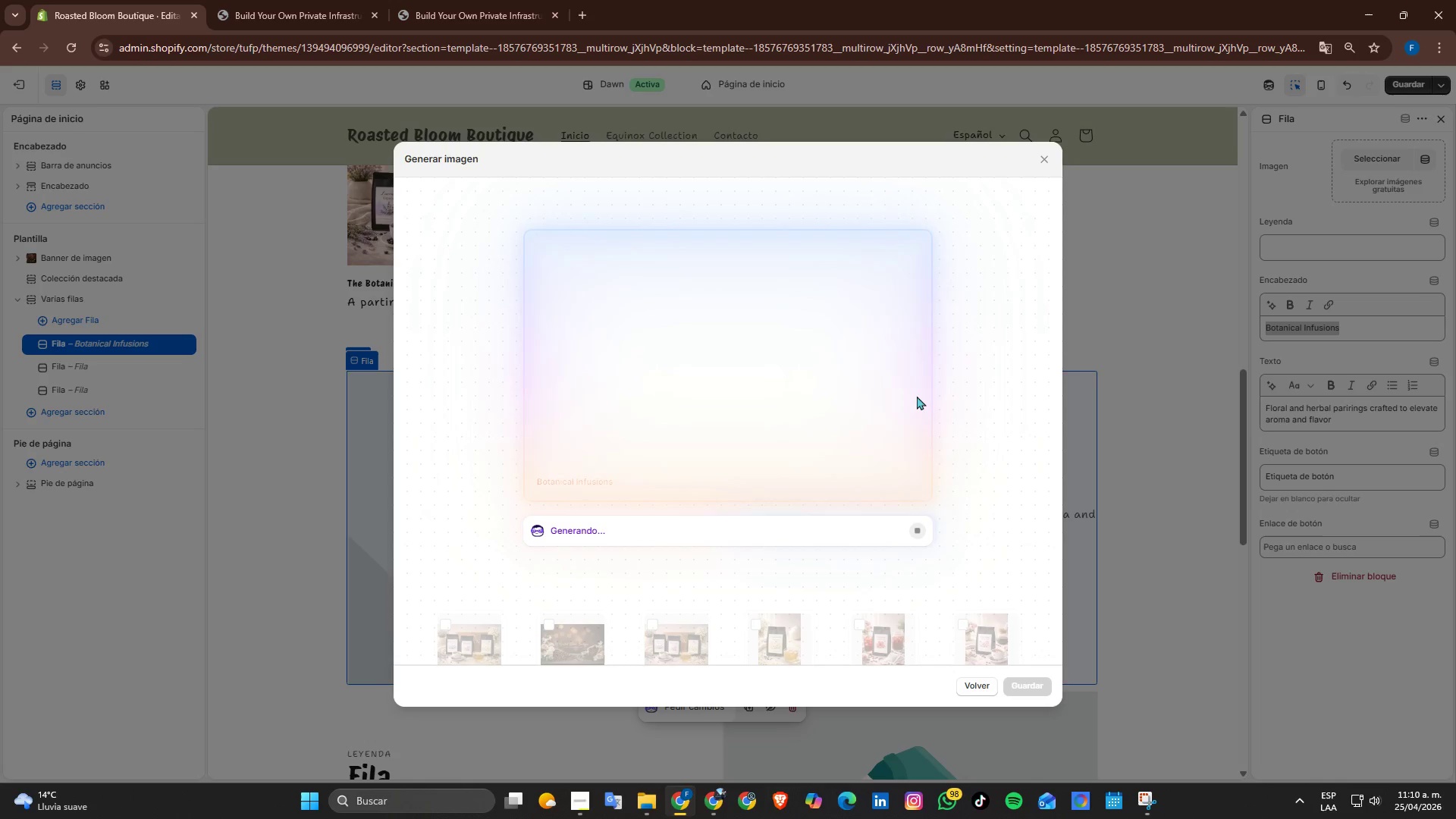 
wait(22.75)
 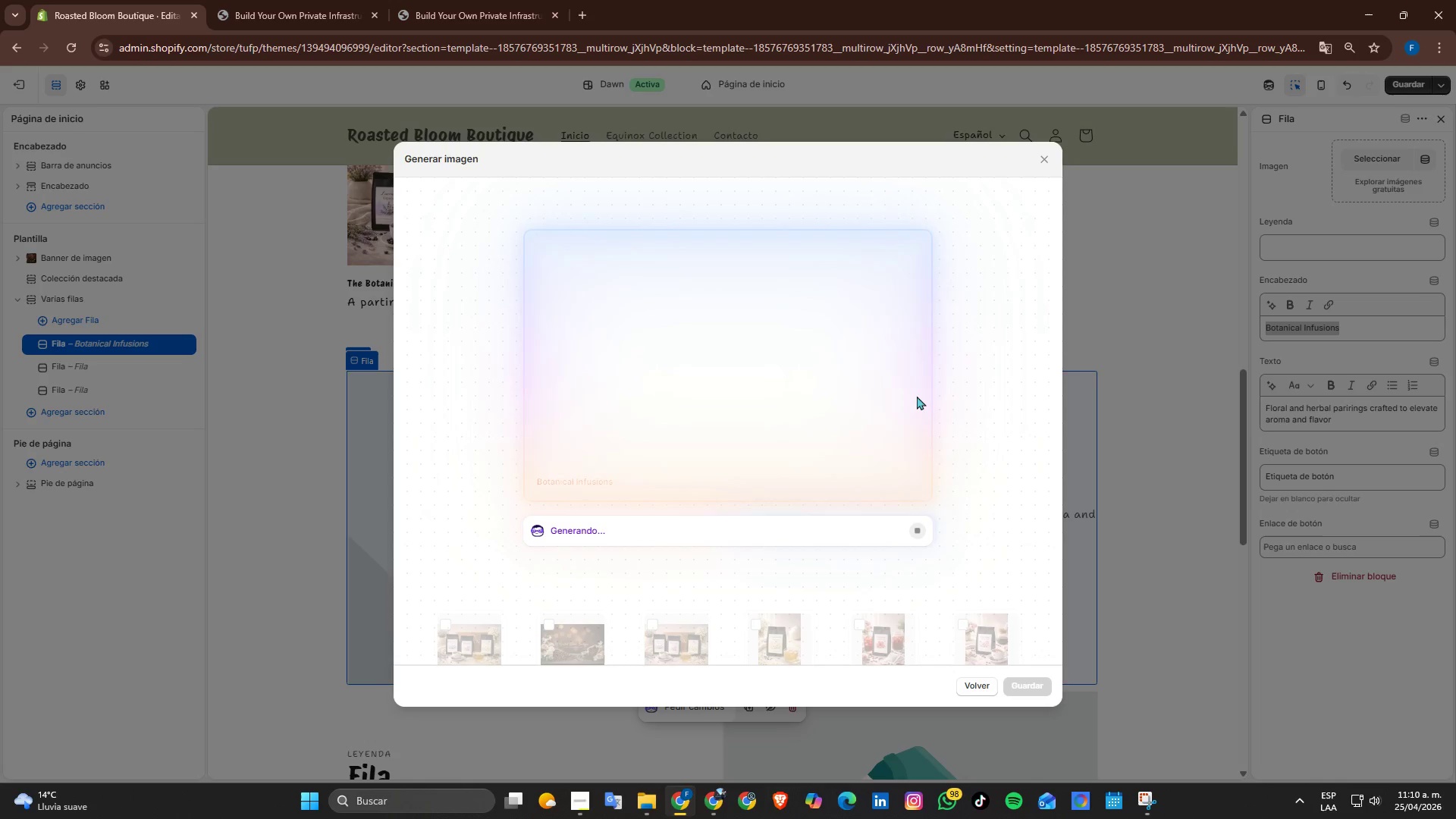 
left_click([1031, 688])
 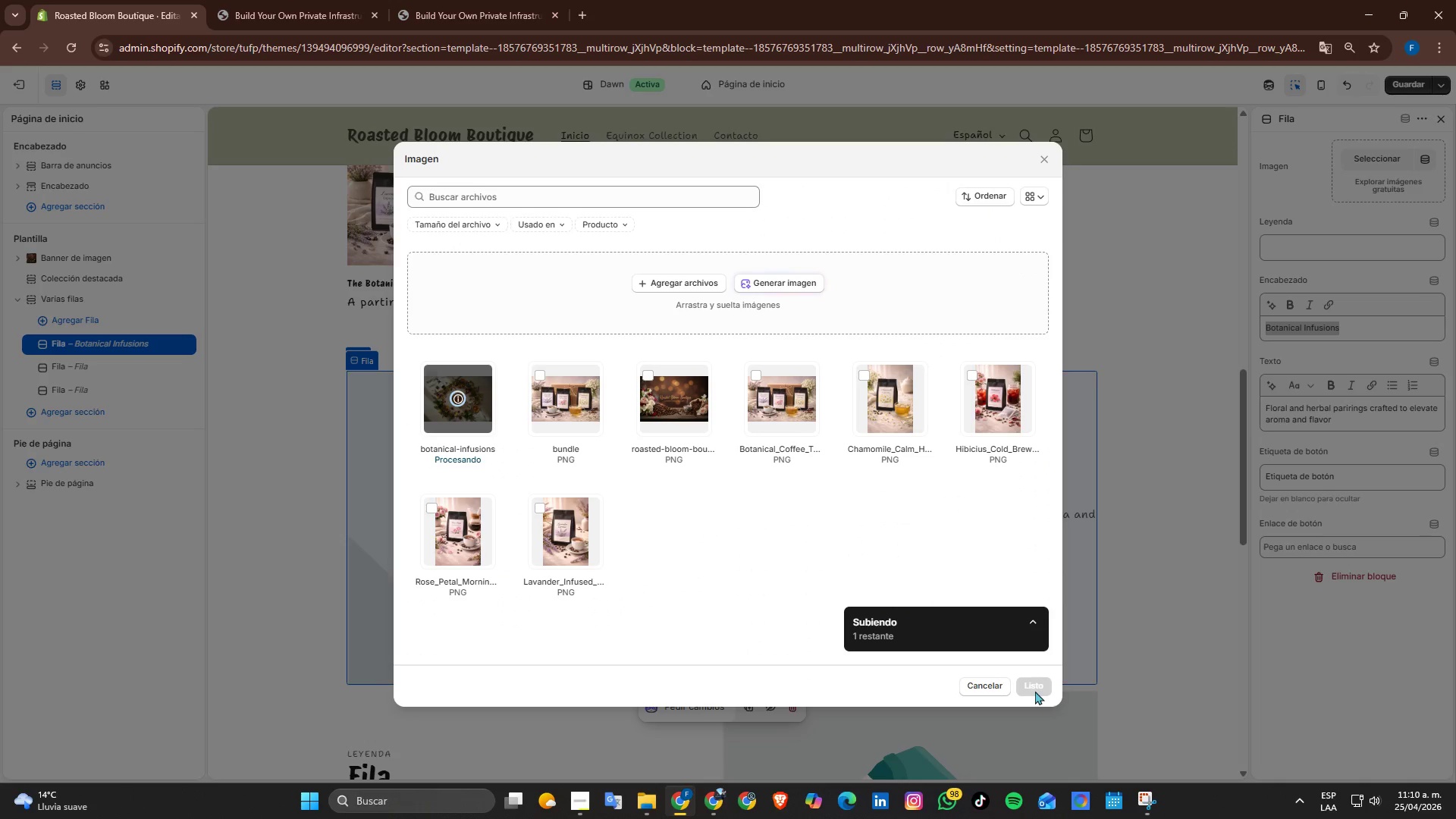 
wait(6.75)
 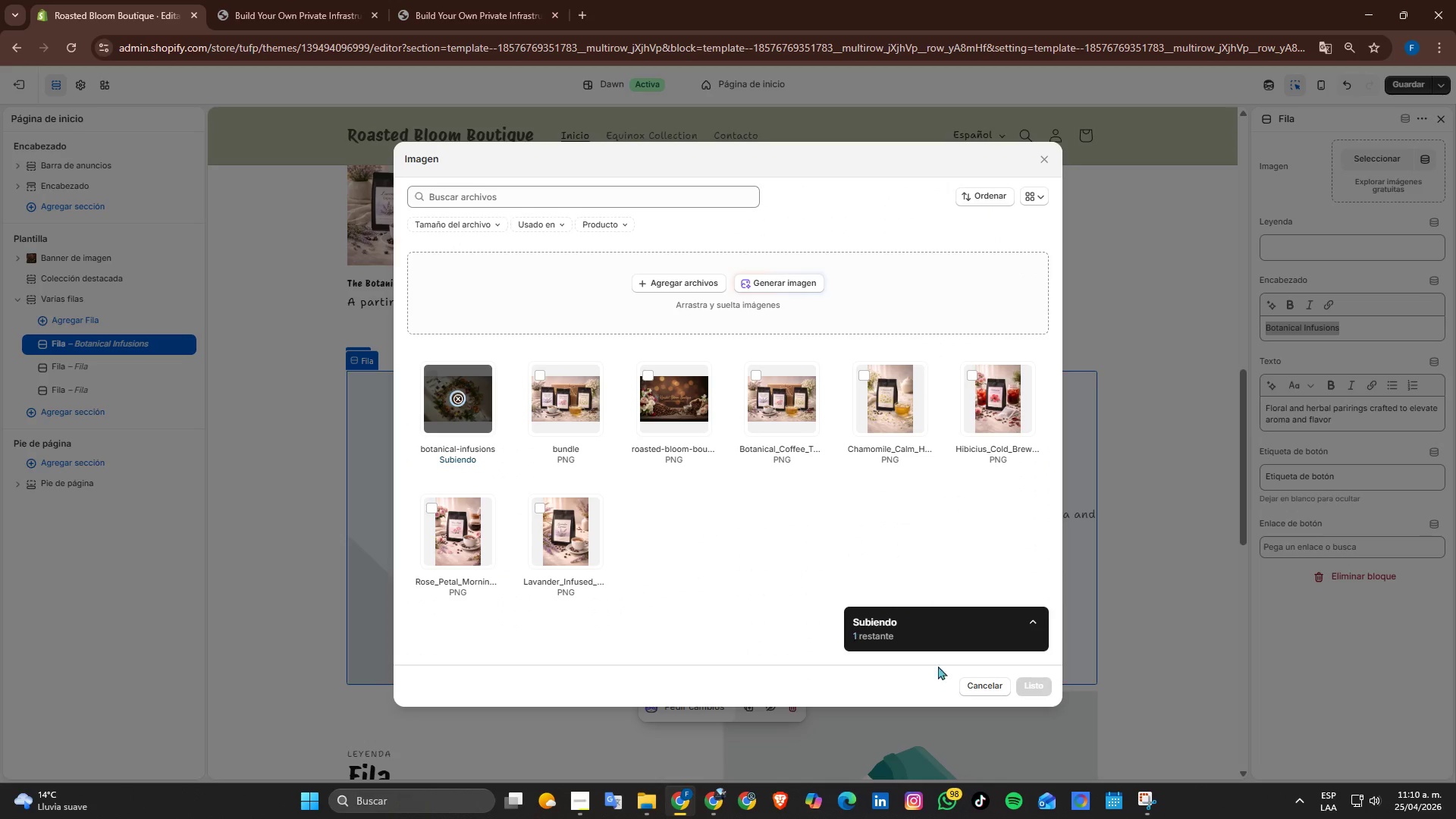 
left_click([1035, 691])
 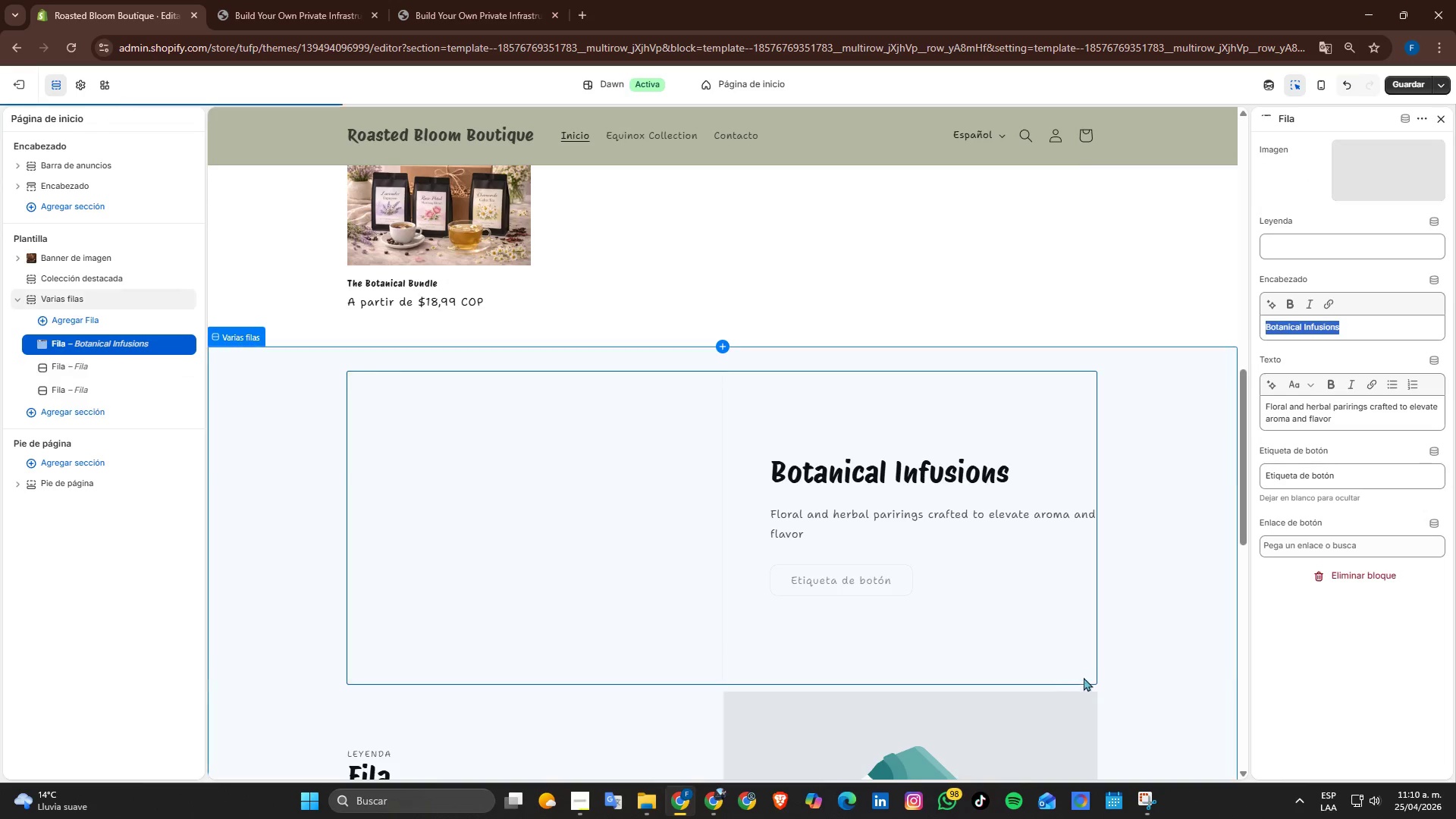 
scroll: coordinate [1151, 663], scroll_direction: none, amount: 0.0
 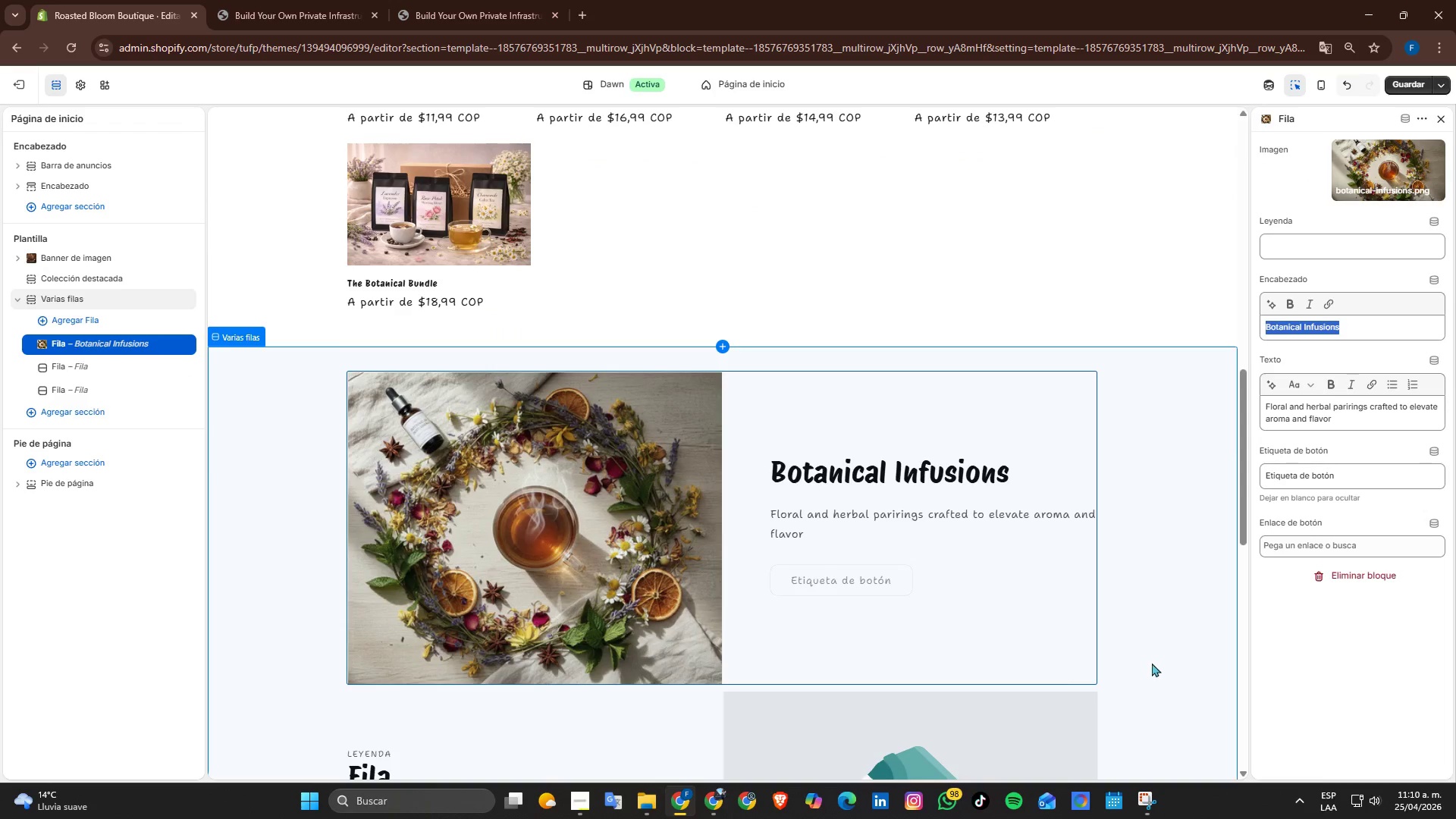 
left_click([1103, 727])
 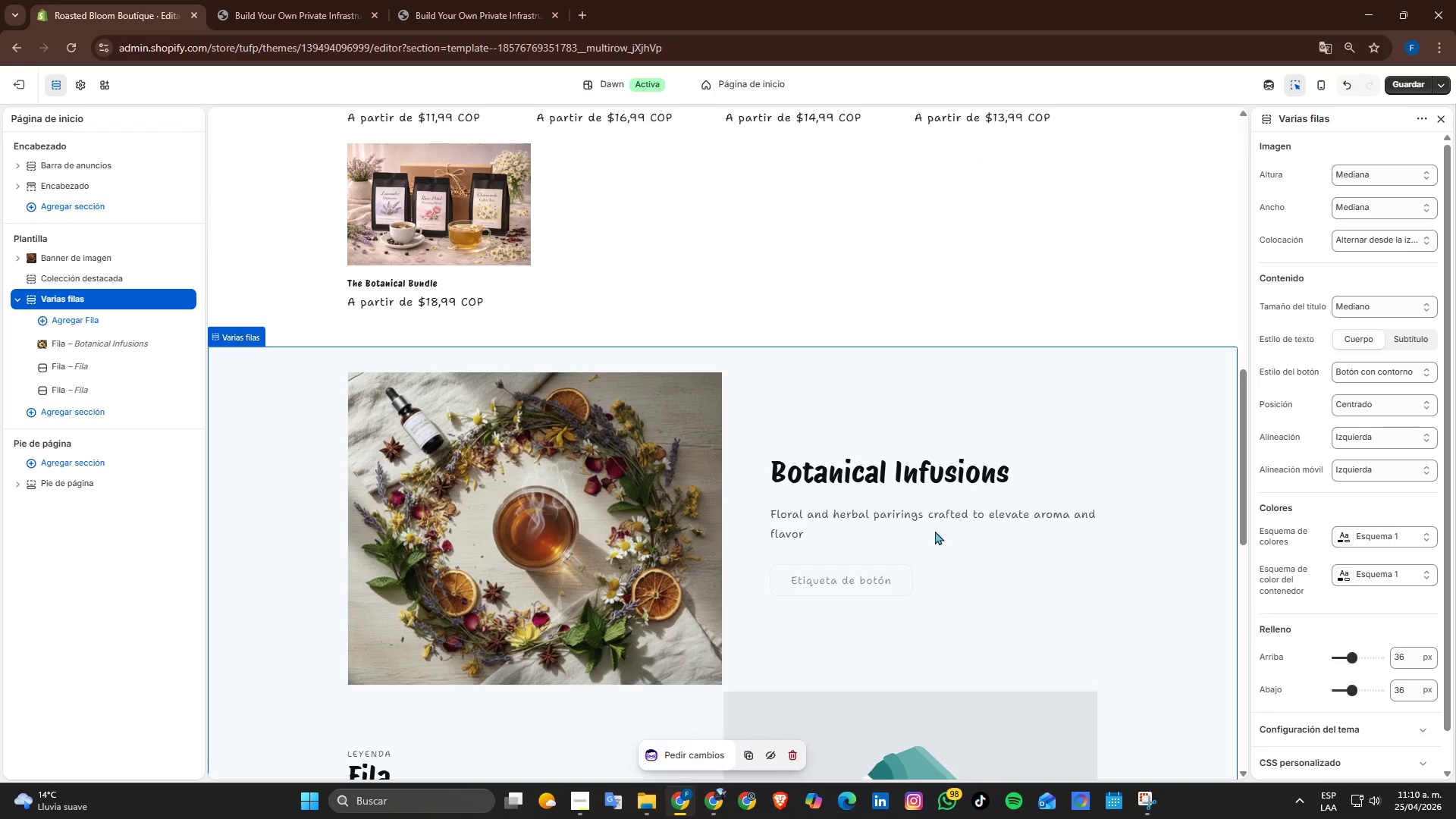 
left_click([932, 531])
 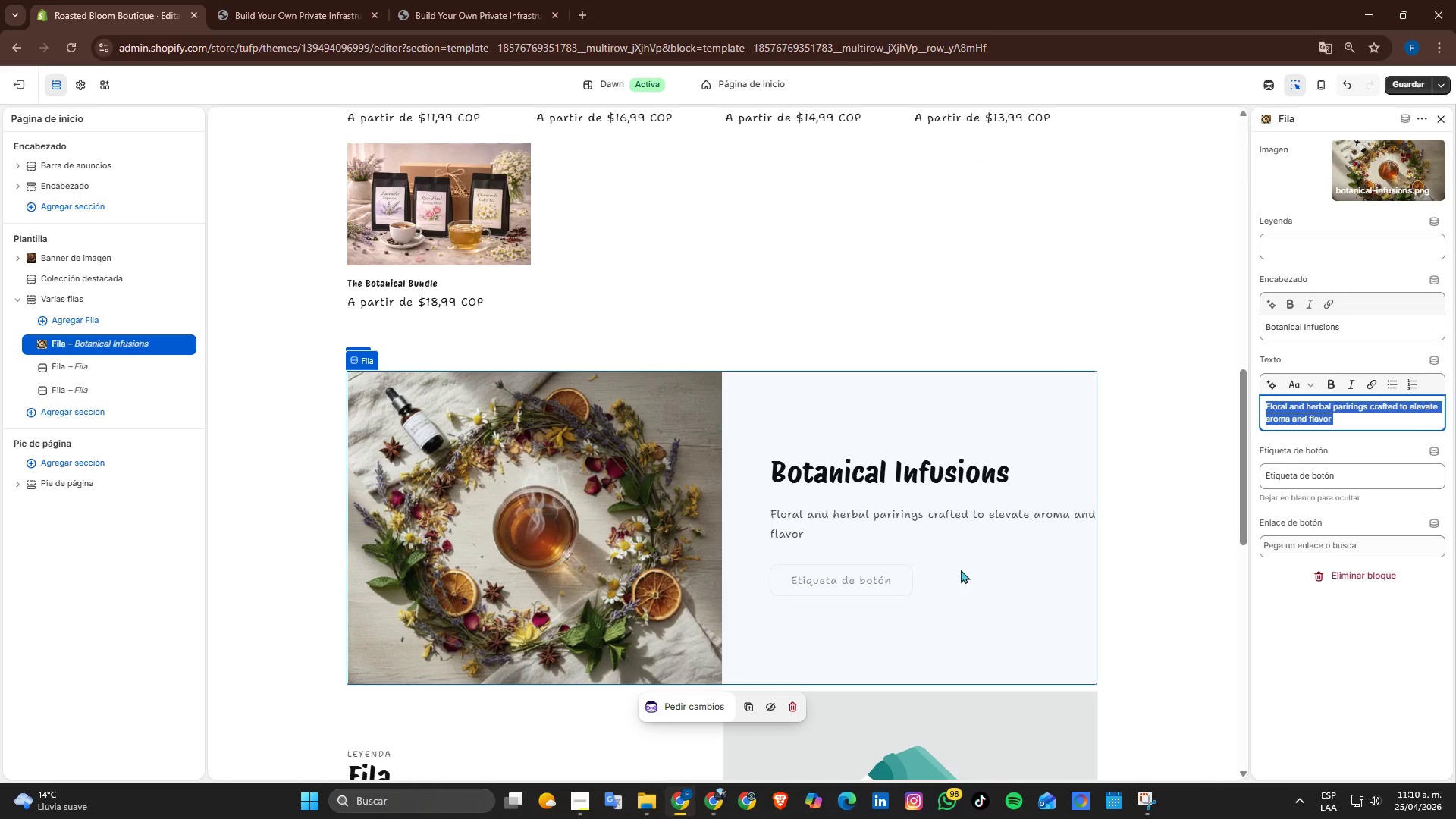 
scroll: coordinate [961, 570], scroll_direction: down, amount: 1.0
 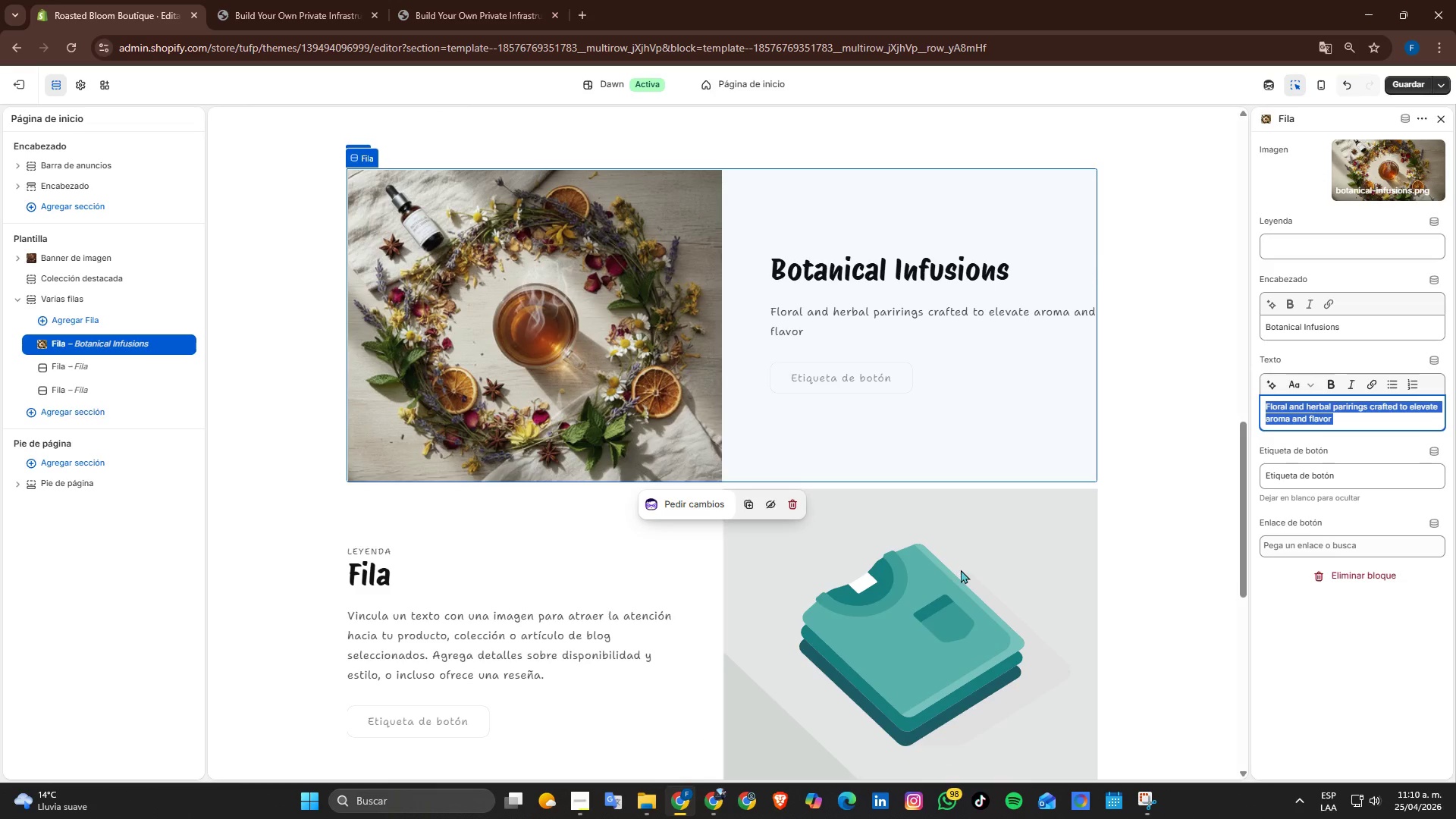 
scroll: coordinate [961, 570], scroll_direction: none, amount: 0.0
 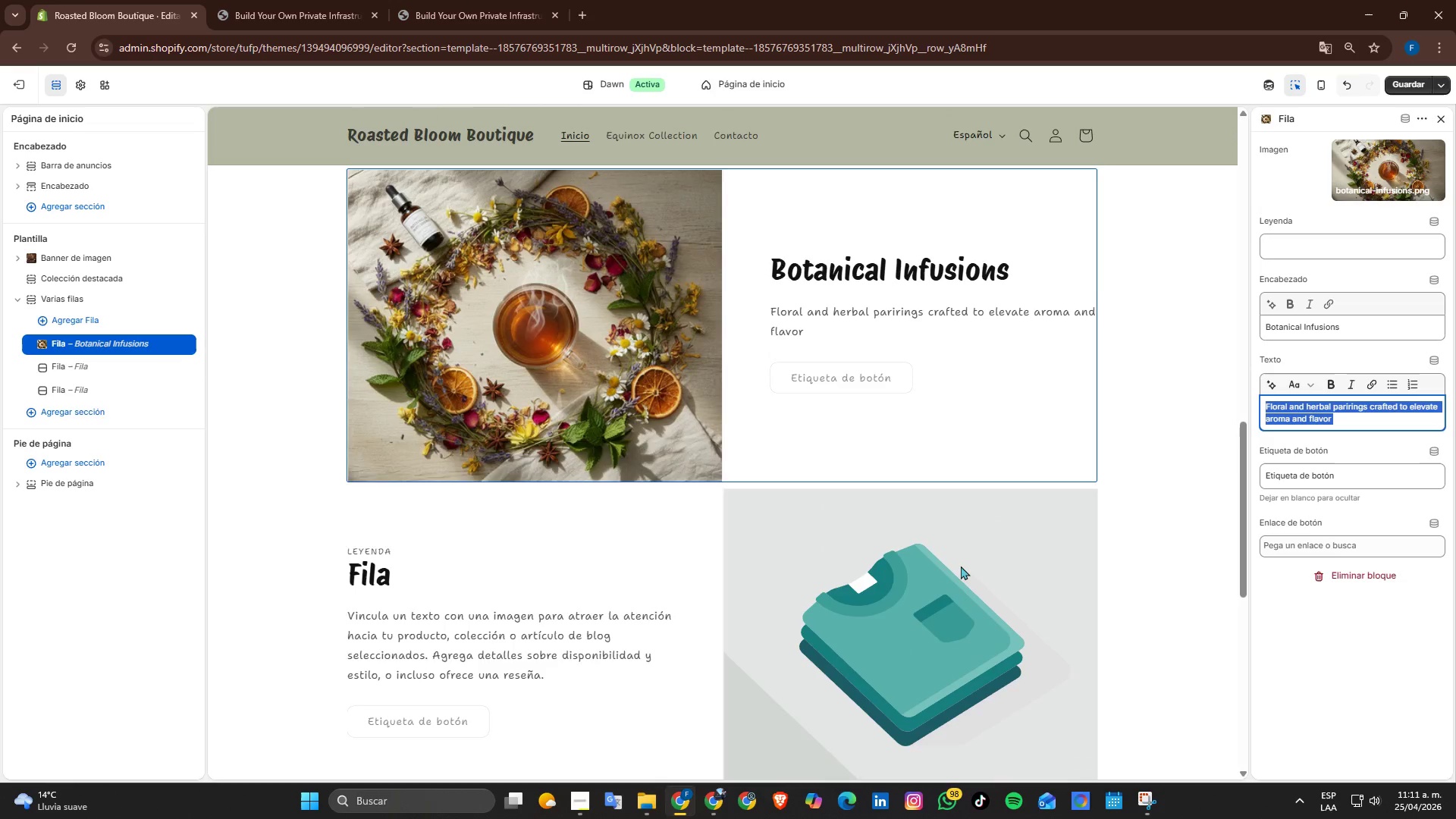 
scroll: coordinate [961, 566], scroll_direction: down, amount: 1.0
 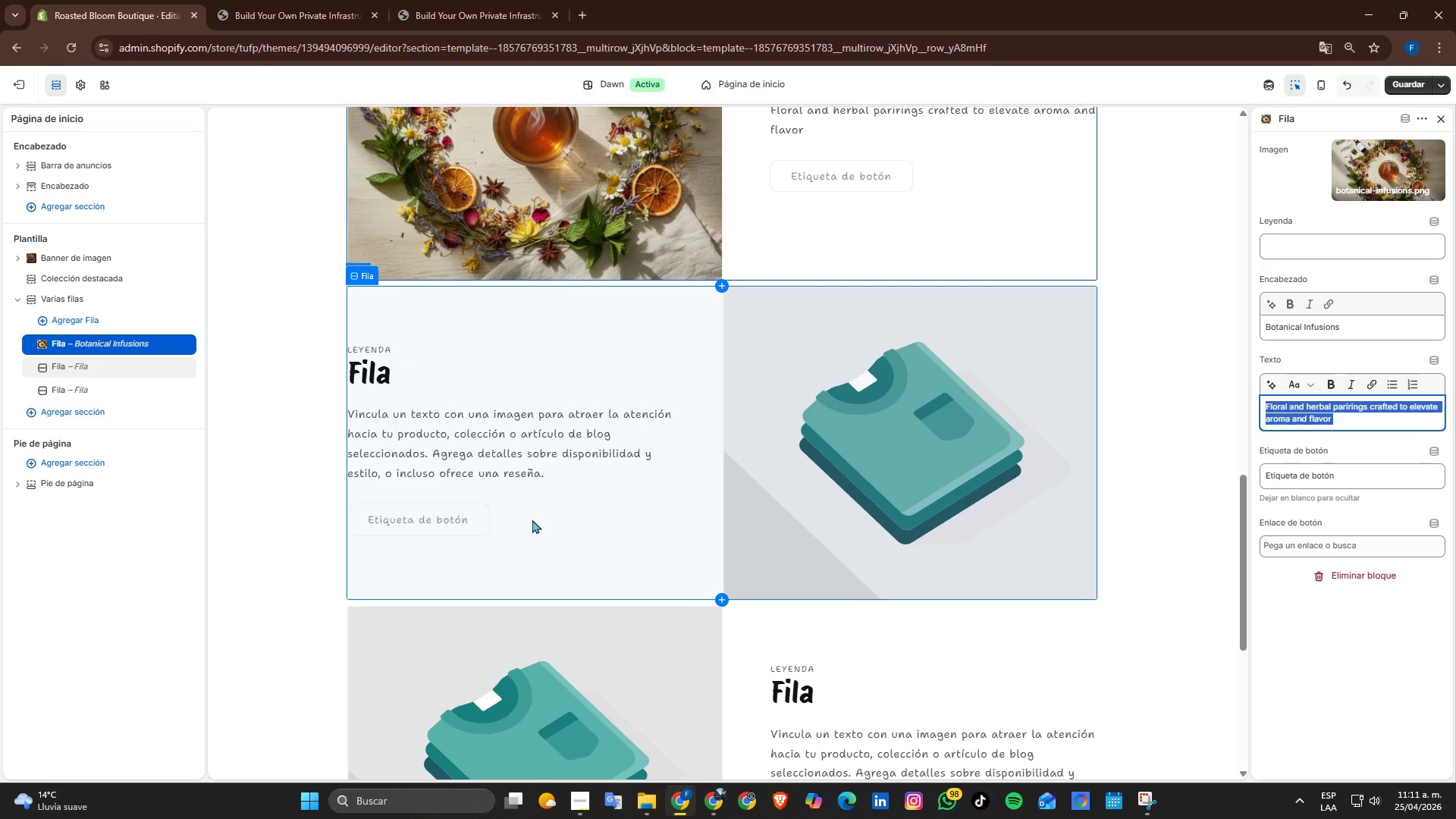 
left_click([532, 494])
 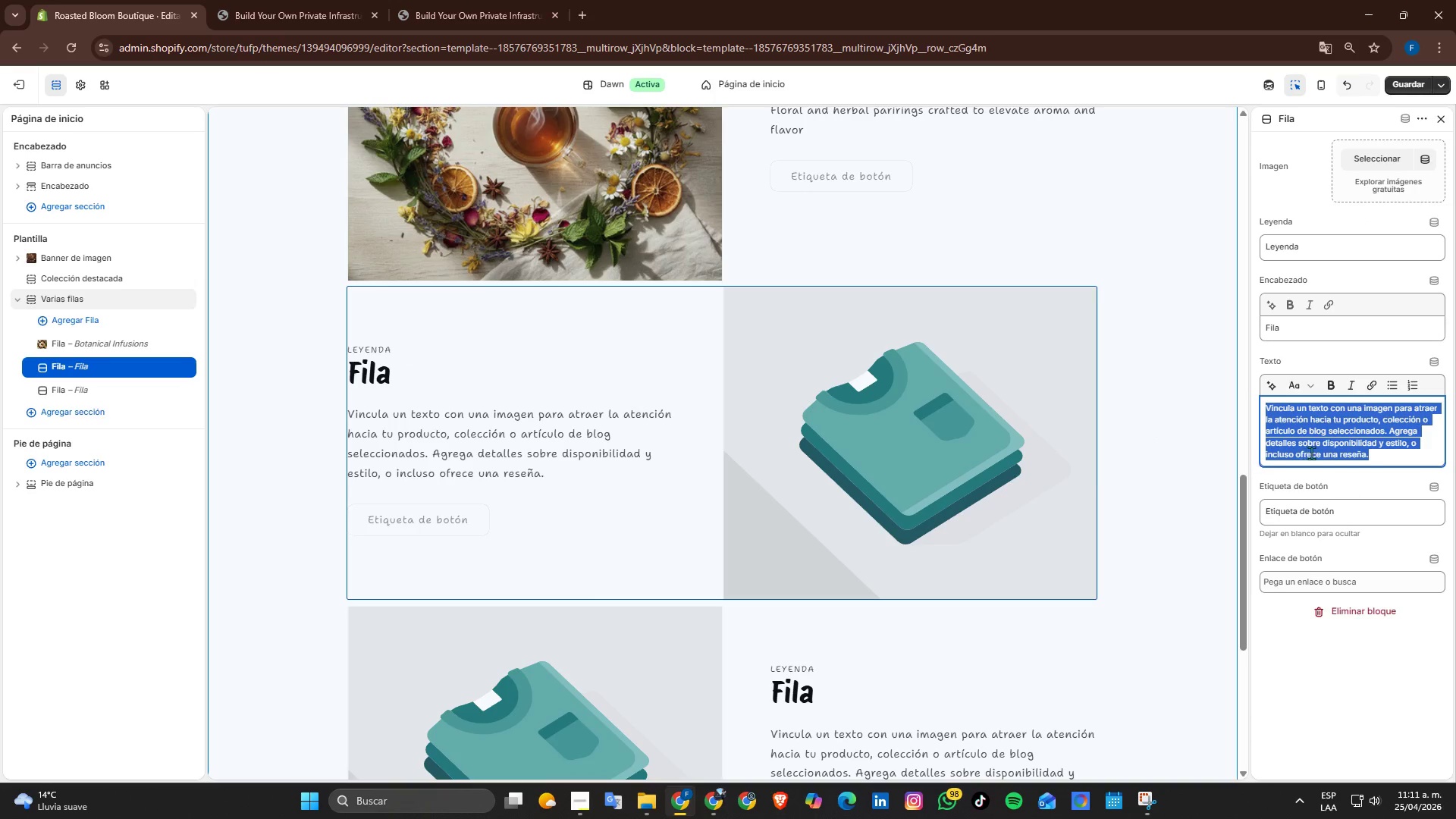 
type(Carefully roasted and blended for a clean )
key(Backspace)
type(, refine taste.)
 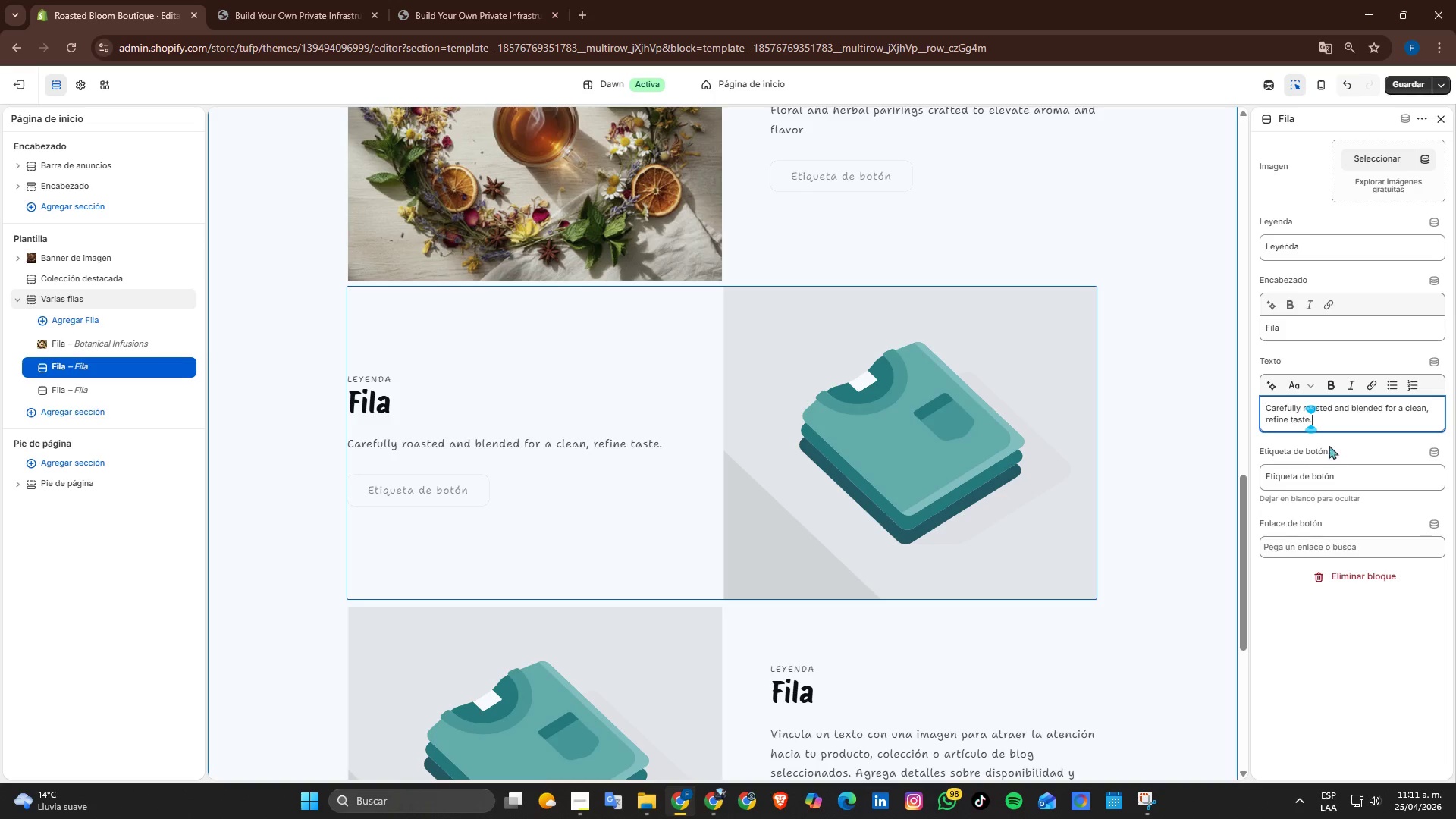 
left_click_drag(start_coordinate=[1326, 425], to_coordinate=[1237, 412])
 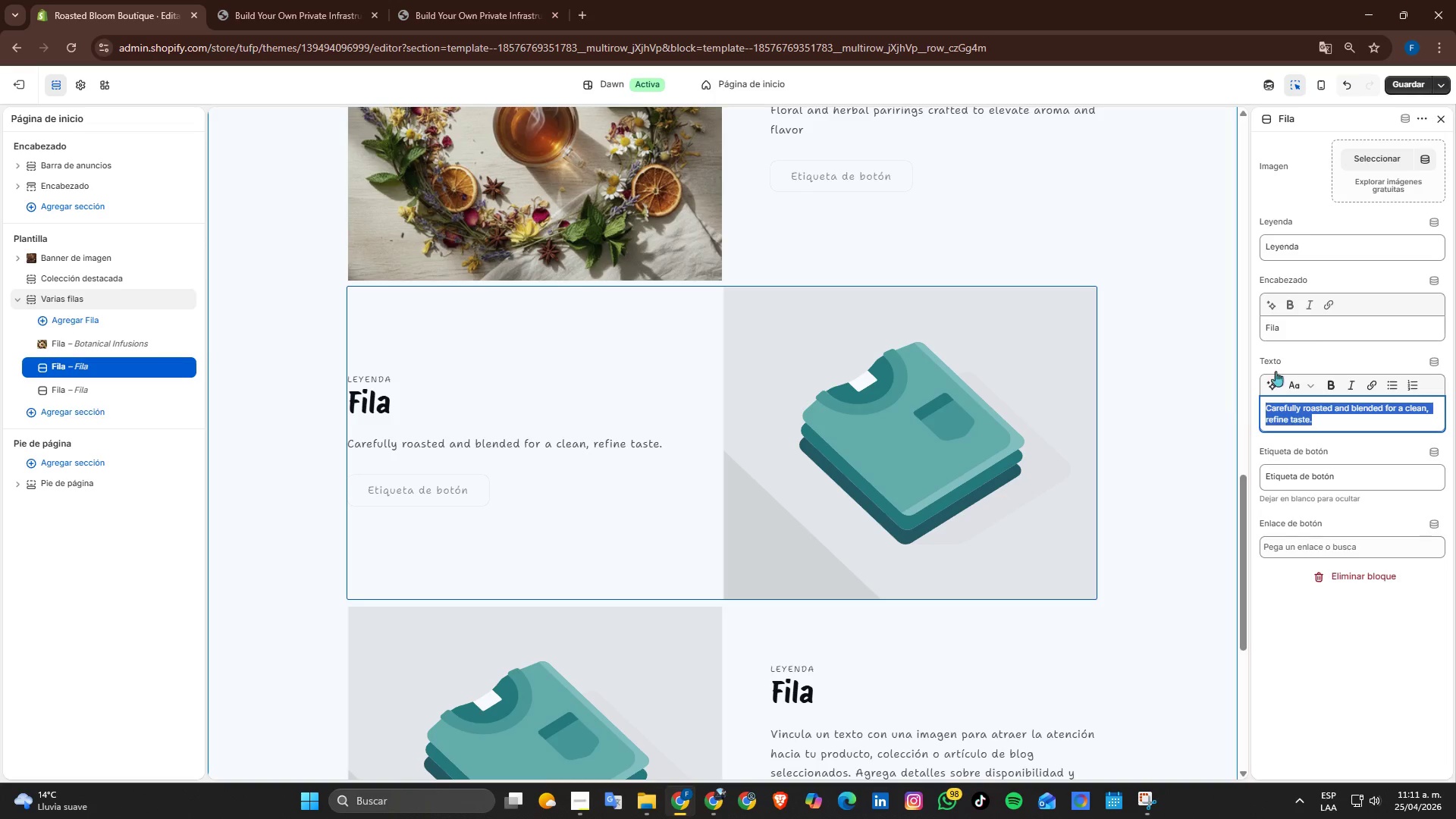 
key(Control+C)
 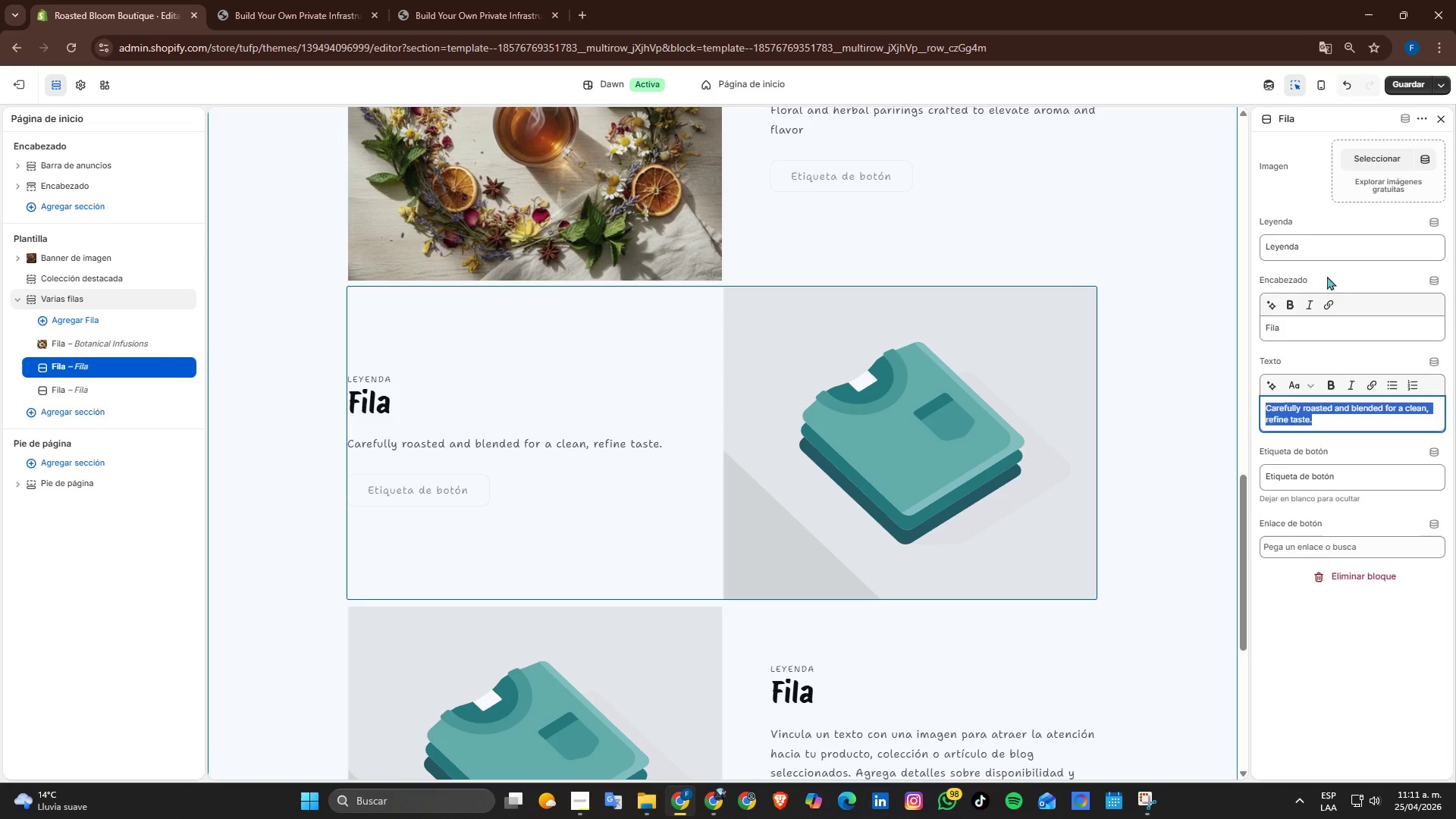 
left_click_drag(start_coordinate=[1323, 245], to_coordinate=[842, 193])
 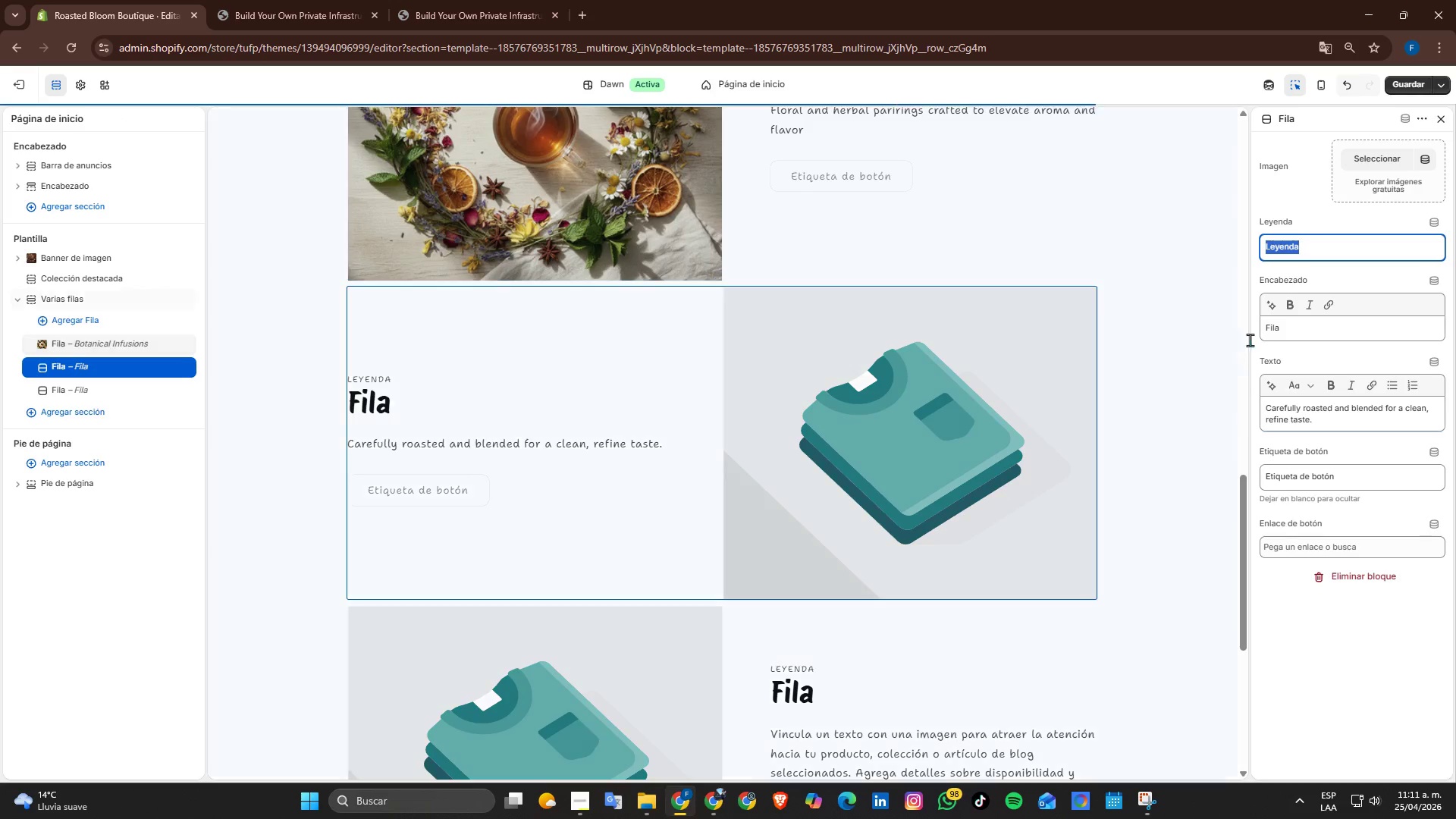 
key(Backspace)
key(Backspace)
type(Smooth 6 b)
key(Backspace)
type(Balancd)
key(Backspace)
type(ed)
 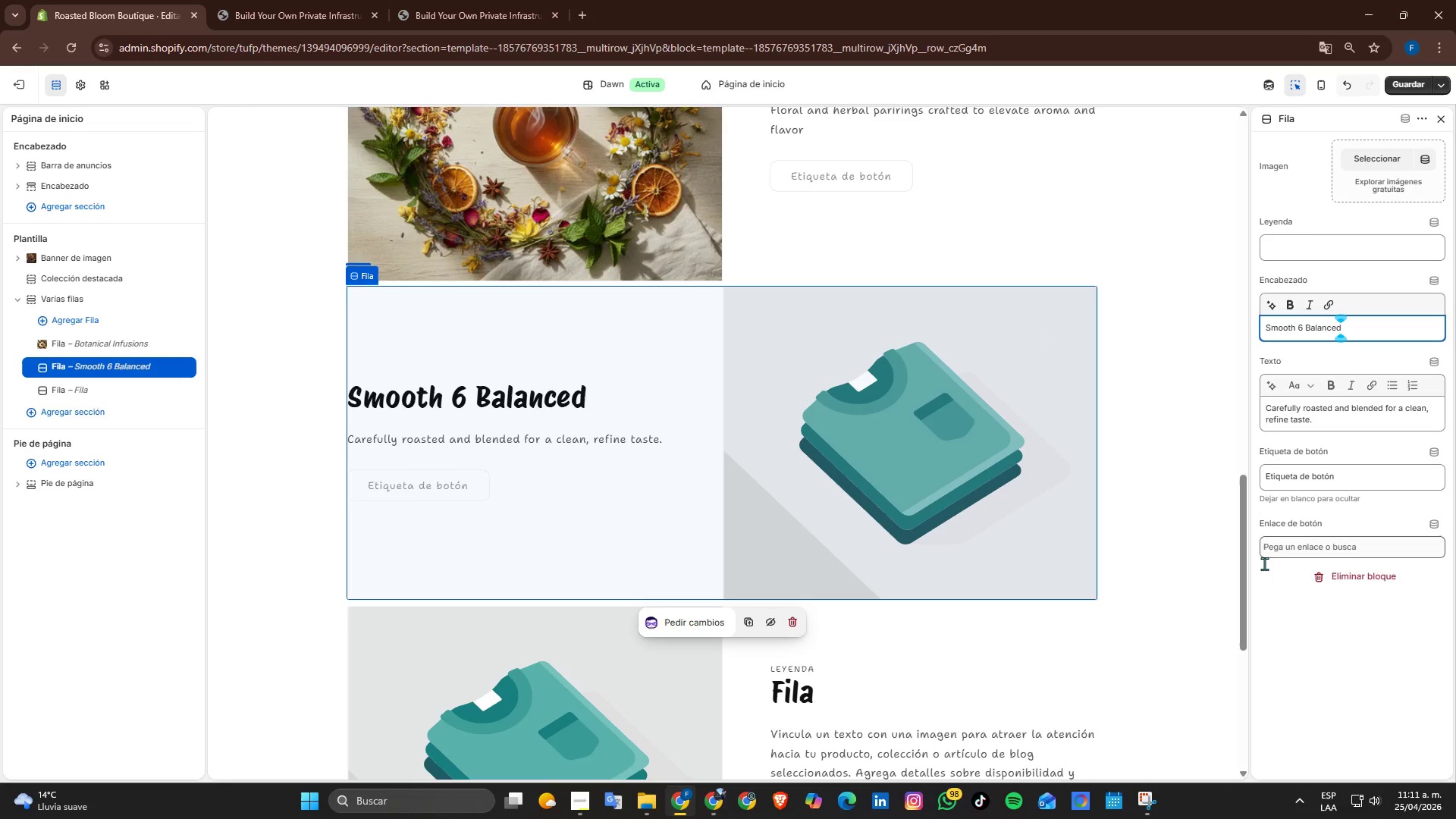 
left_click_drag(start_coordinate=[1297, 331], to_coordinate=[1078, 328])
 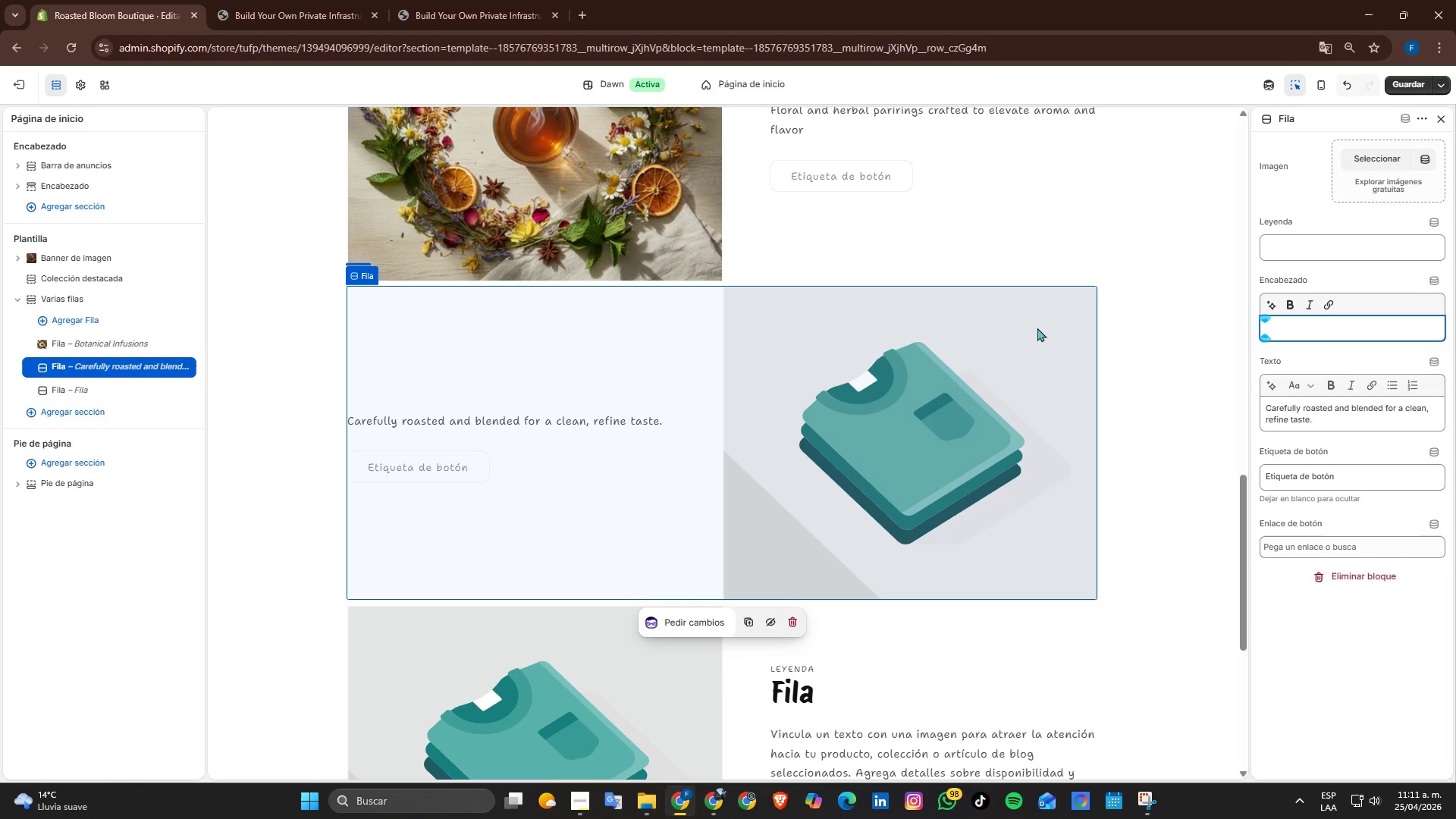 
key(ArrowRight)
 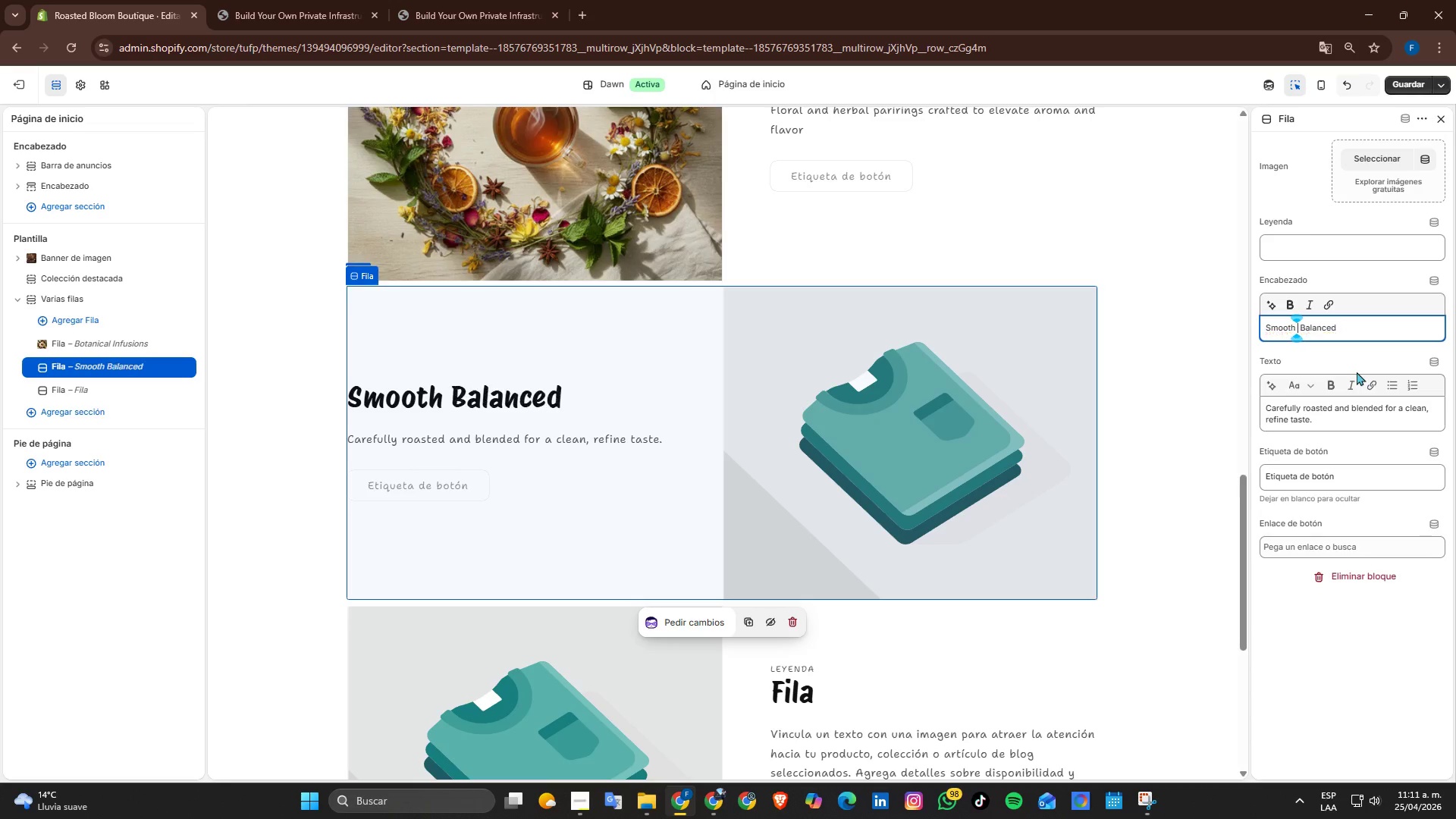 
key(Backspace)
 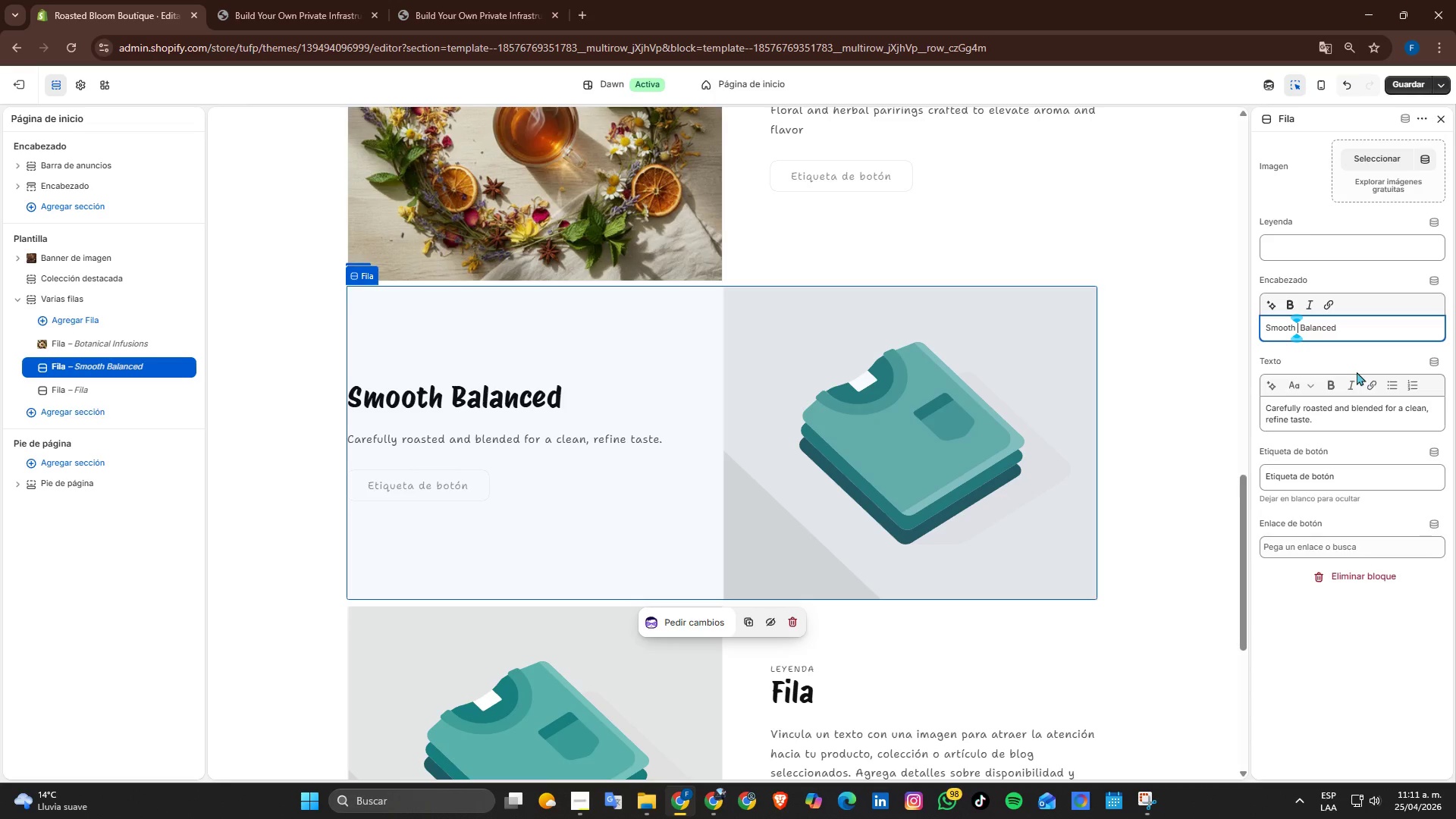 
key(Shift+ShiftRight)
 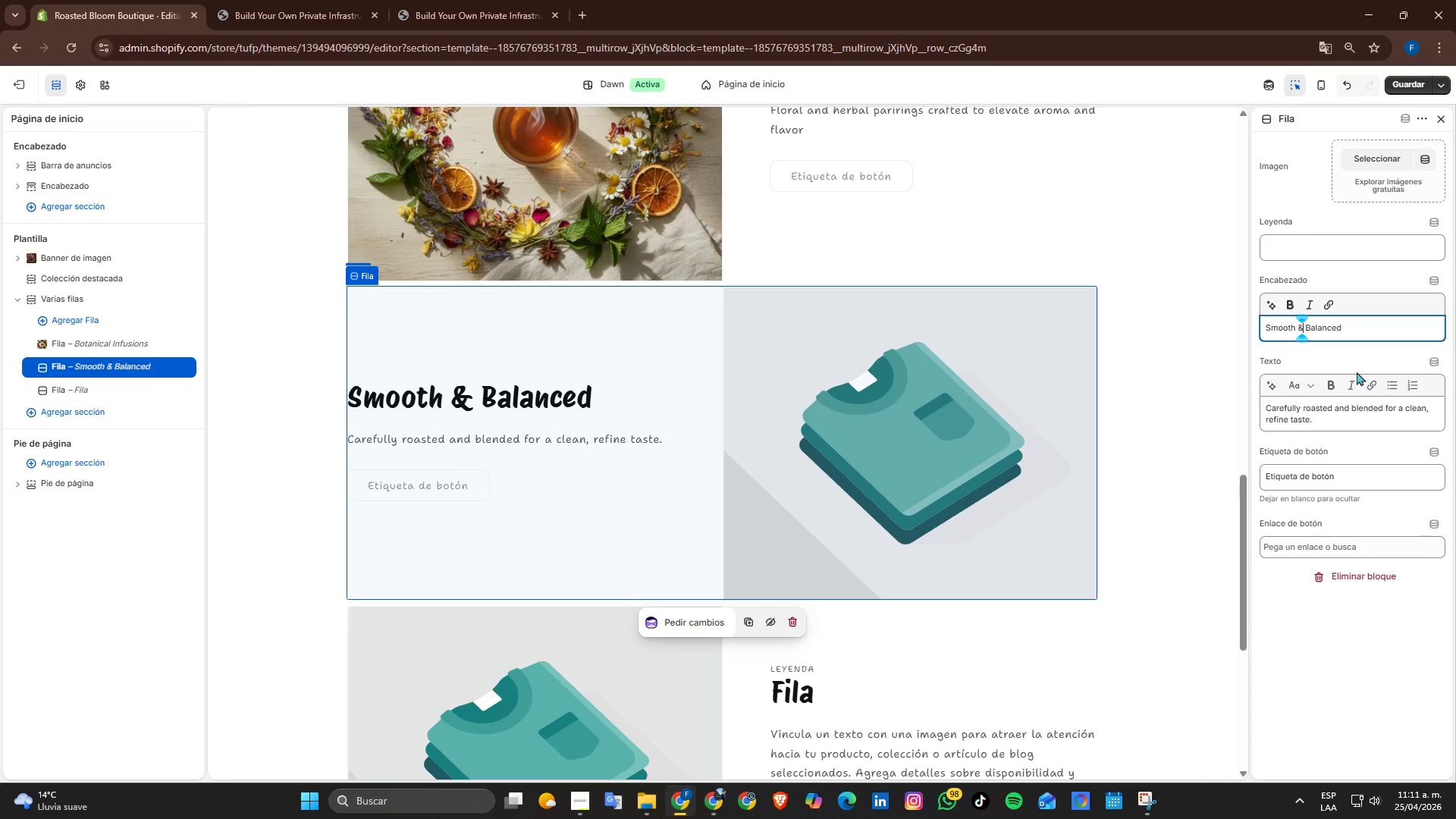 
key(Shift+6)
 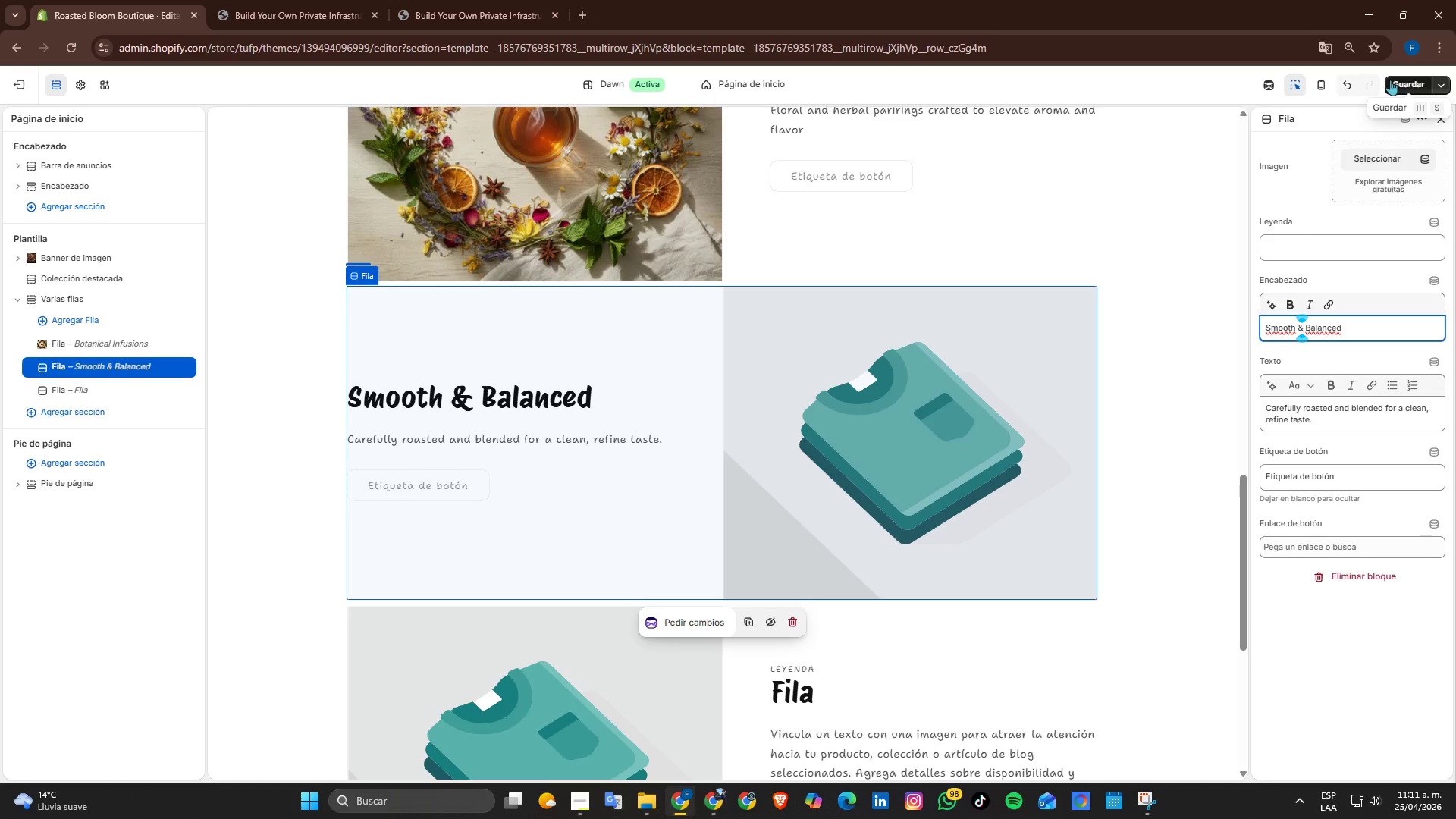 
left_click([1383, 165])
 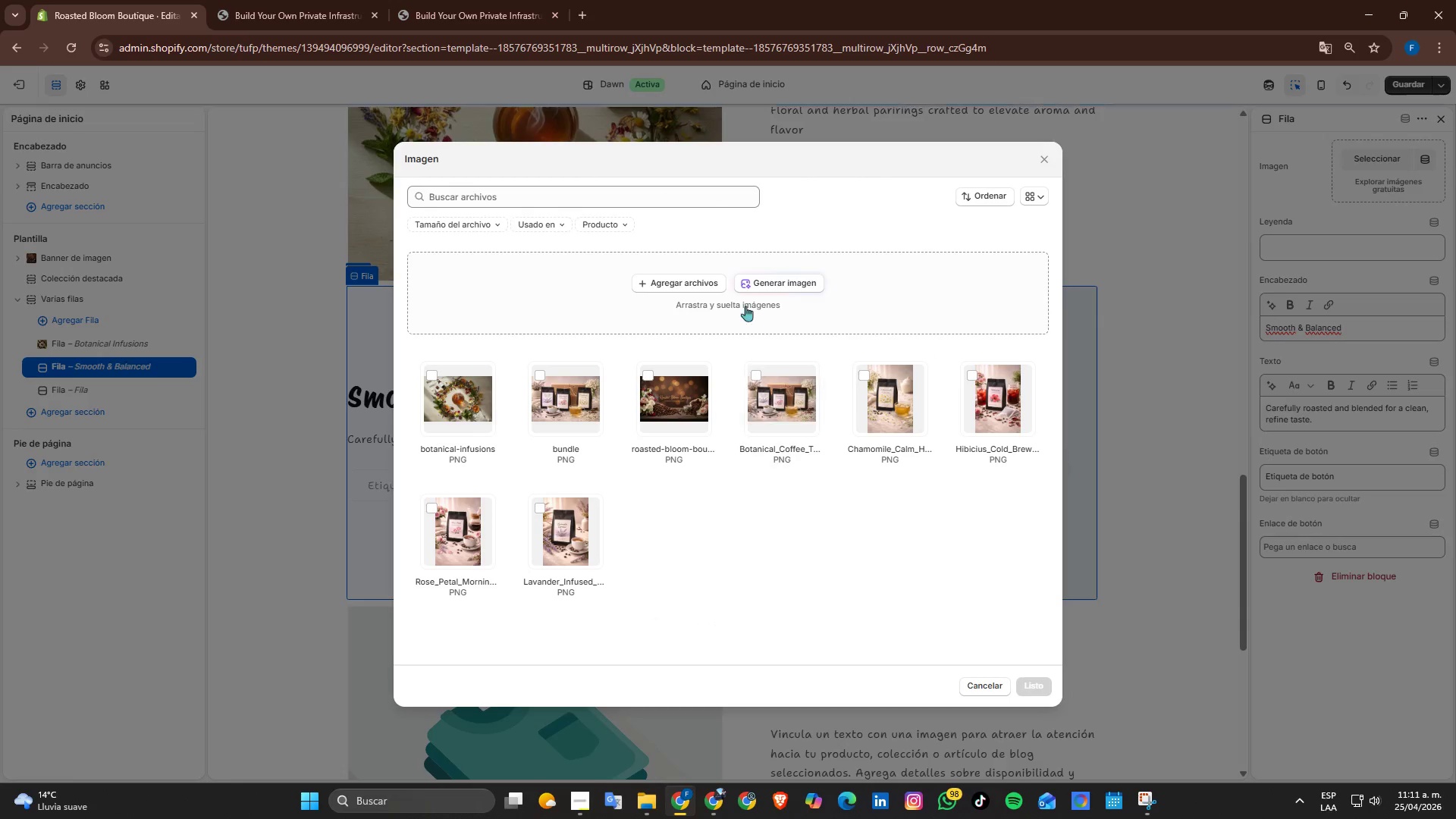 
left_click([739, 286])
 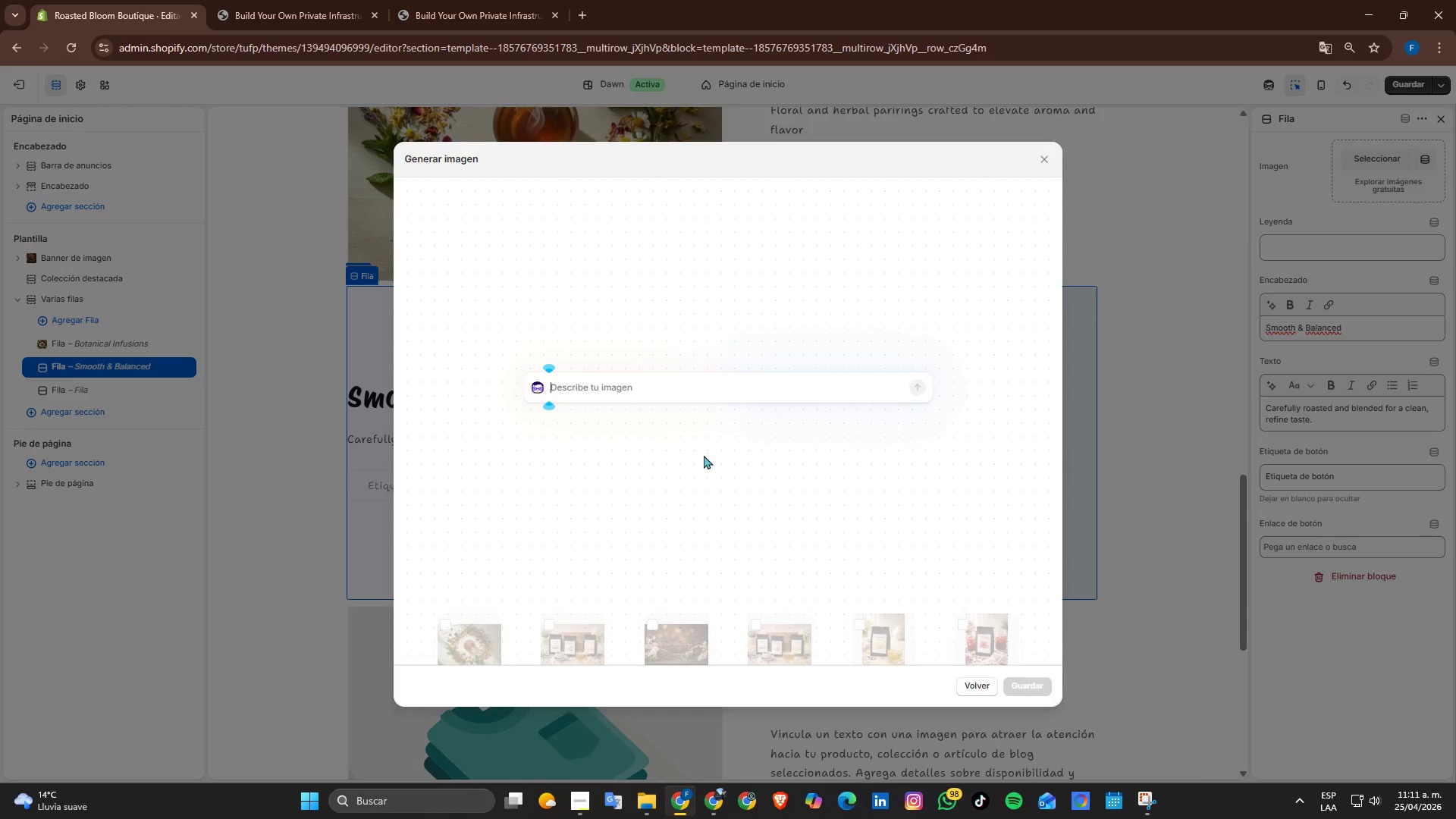 
key(Control+V)
 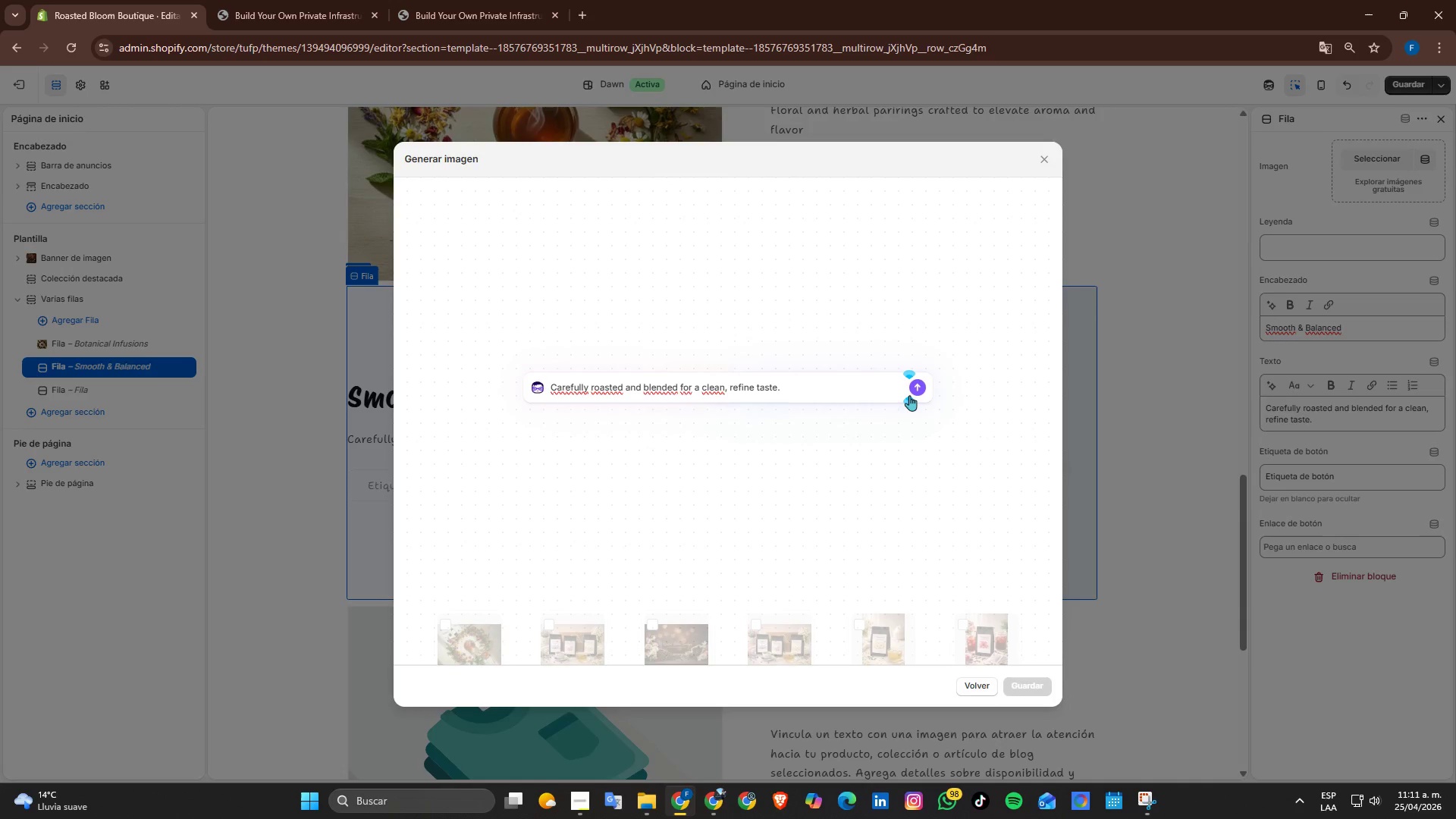 
left_click([912, 394])
 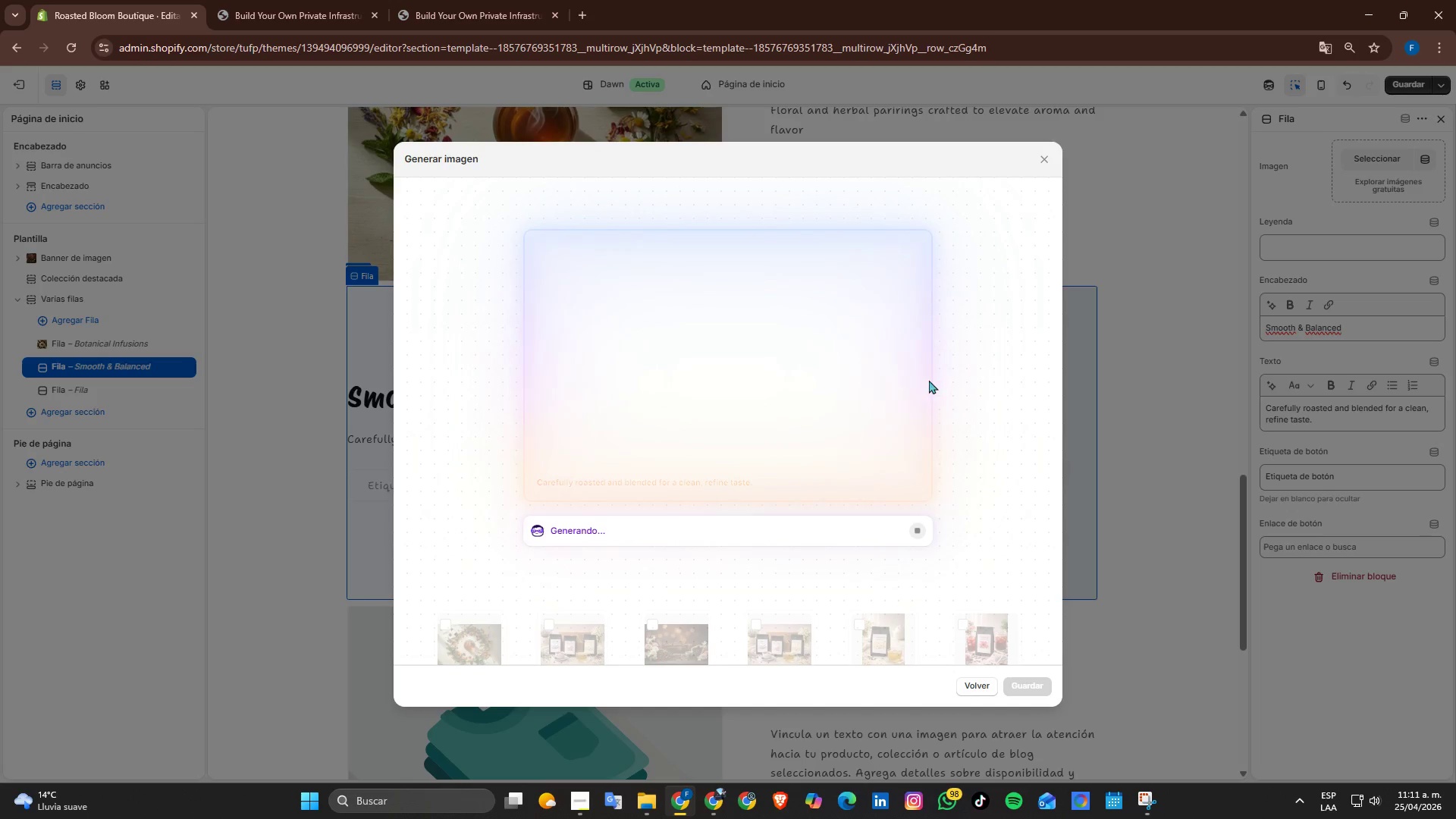 
wait(22.89)
 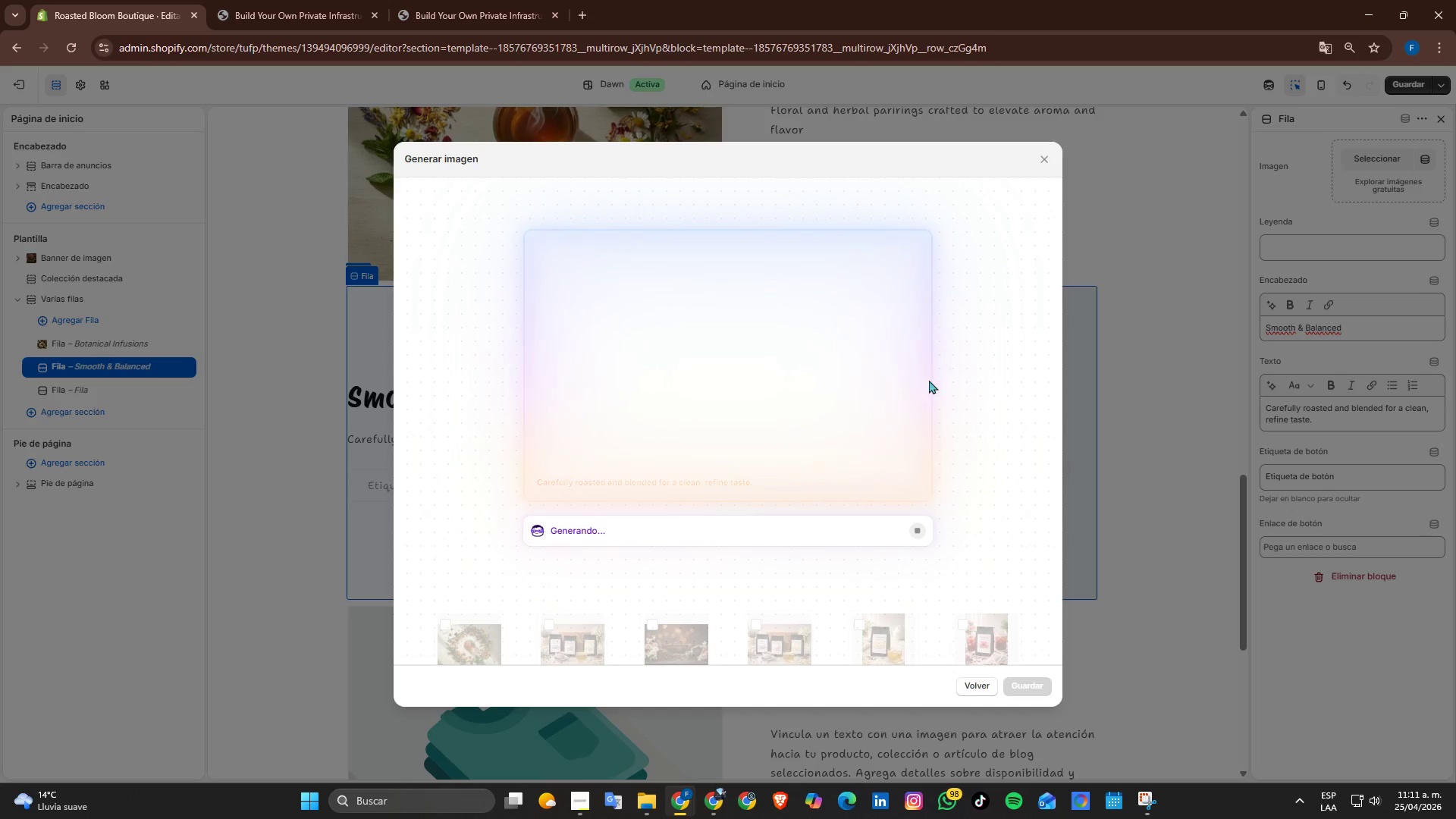 
left_click([1040, 682])
 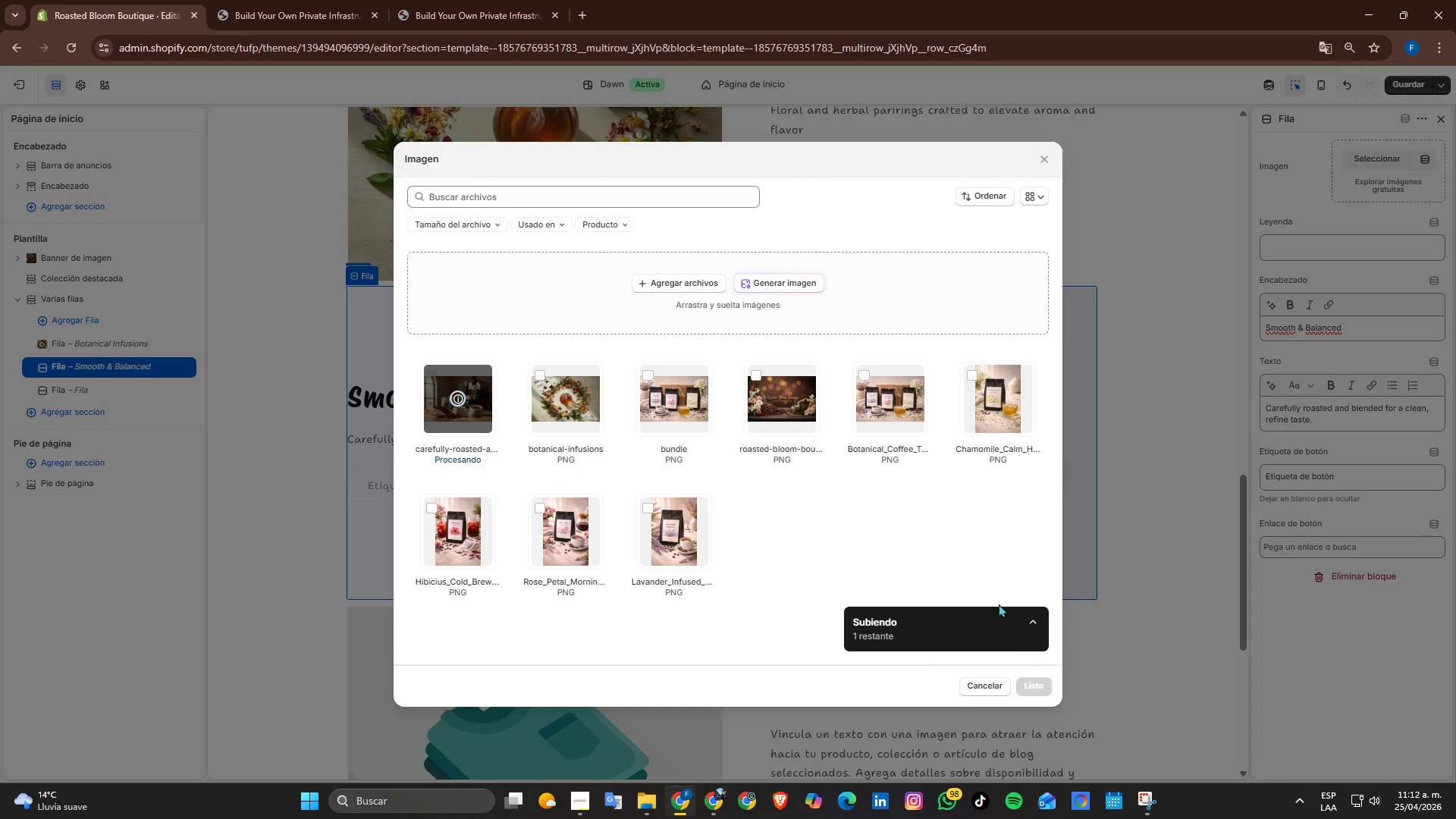 
wait(6.14)
 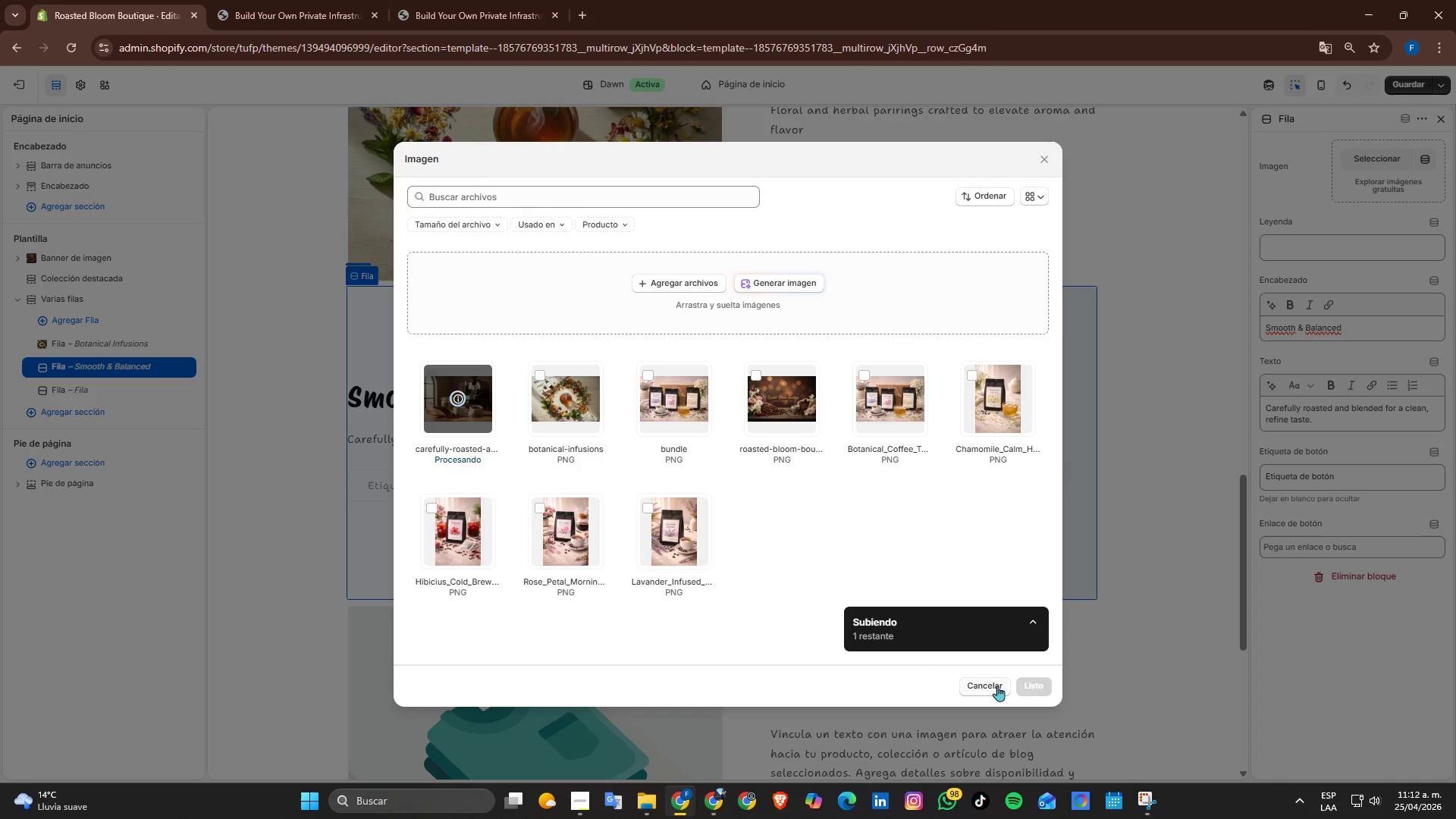 
double_click([1026, 689])
 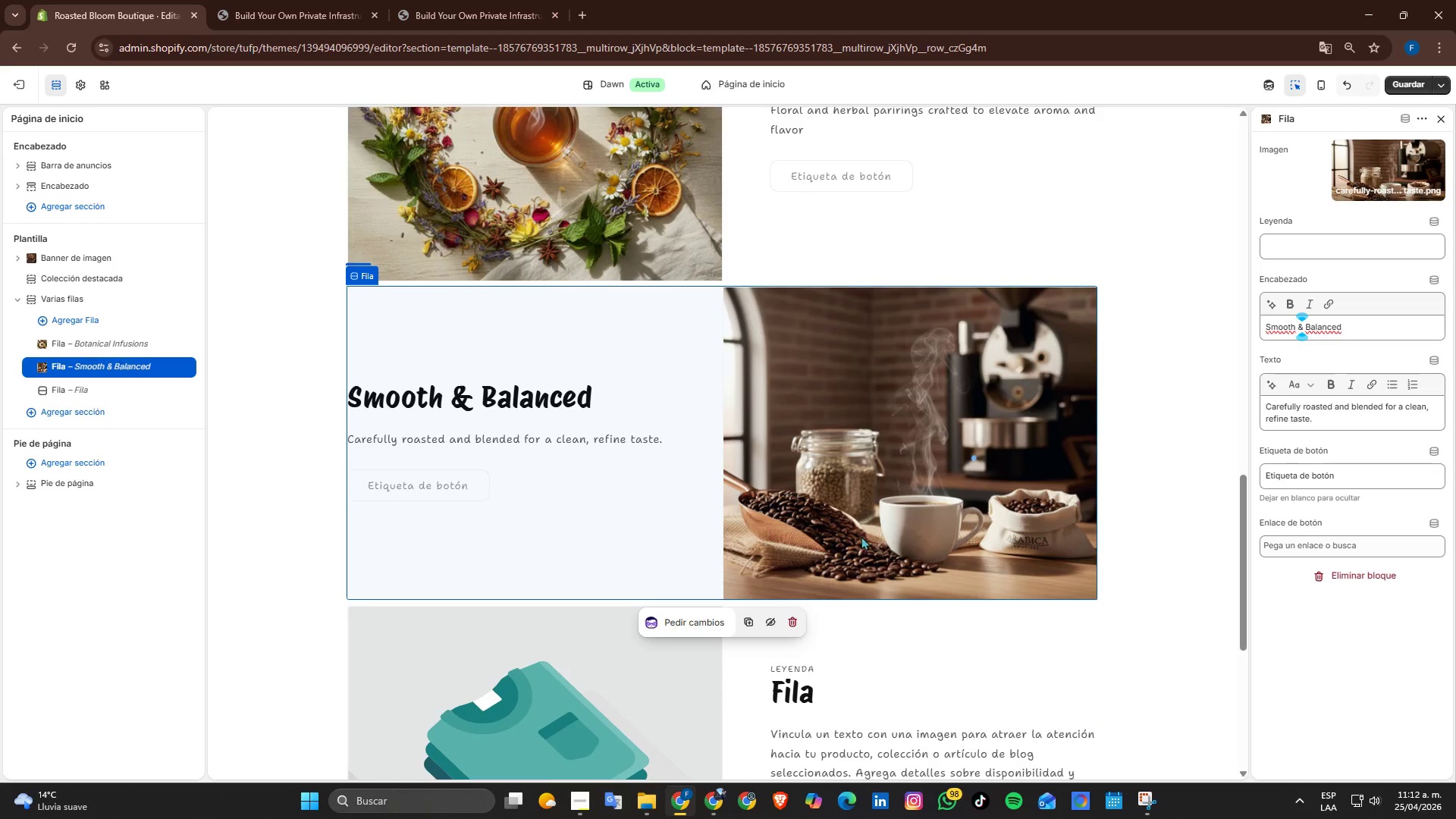 
scroll: coordinate [937, 588], scroll_direction: down, amount: 1.0
 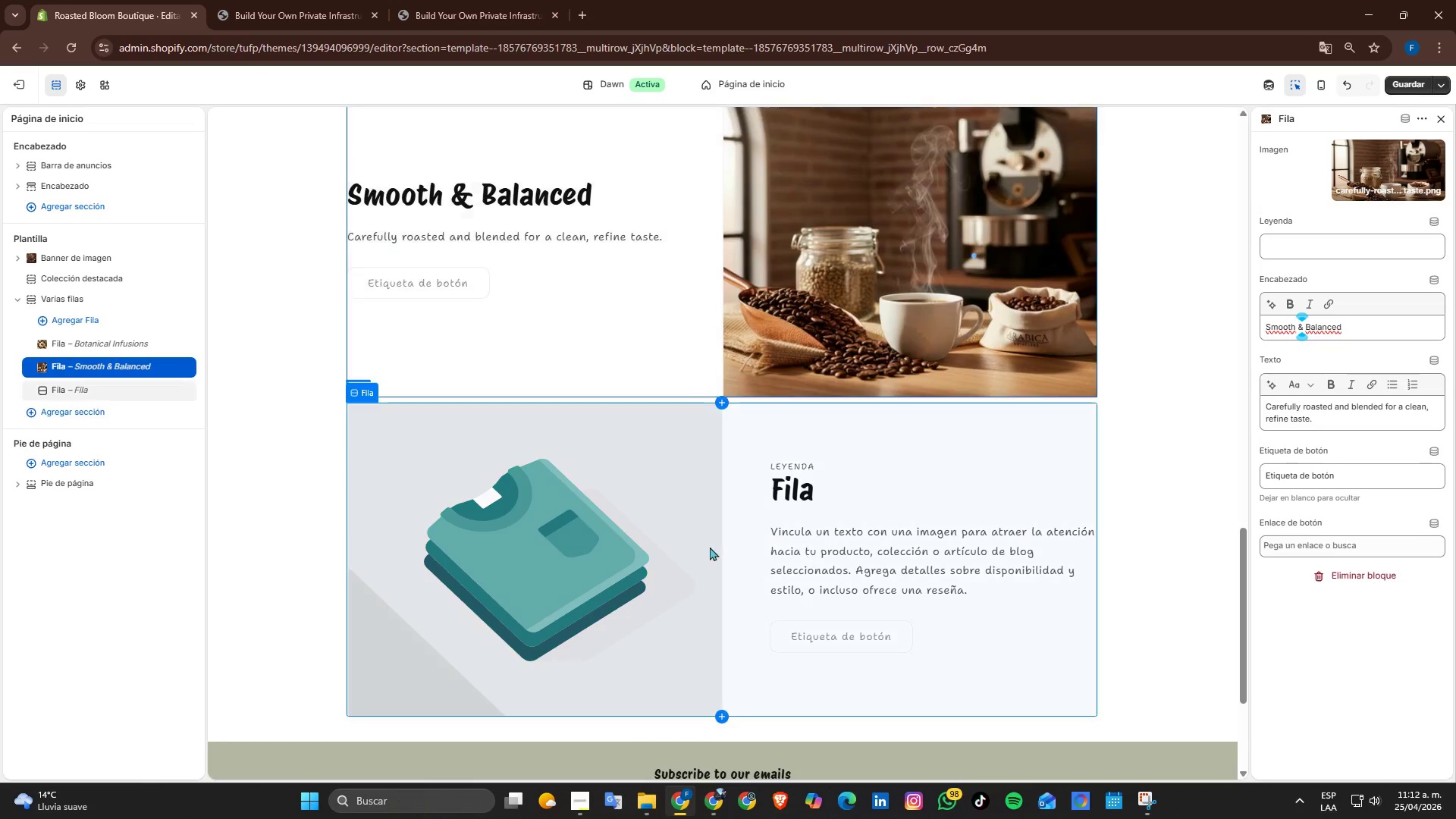 
left_click([707, 547])
 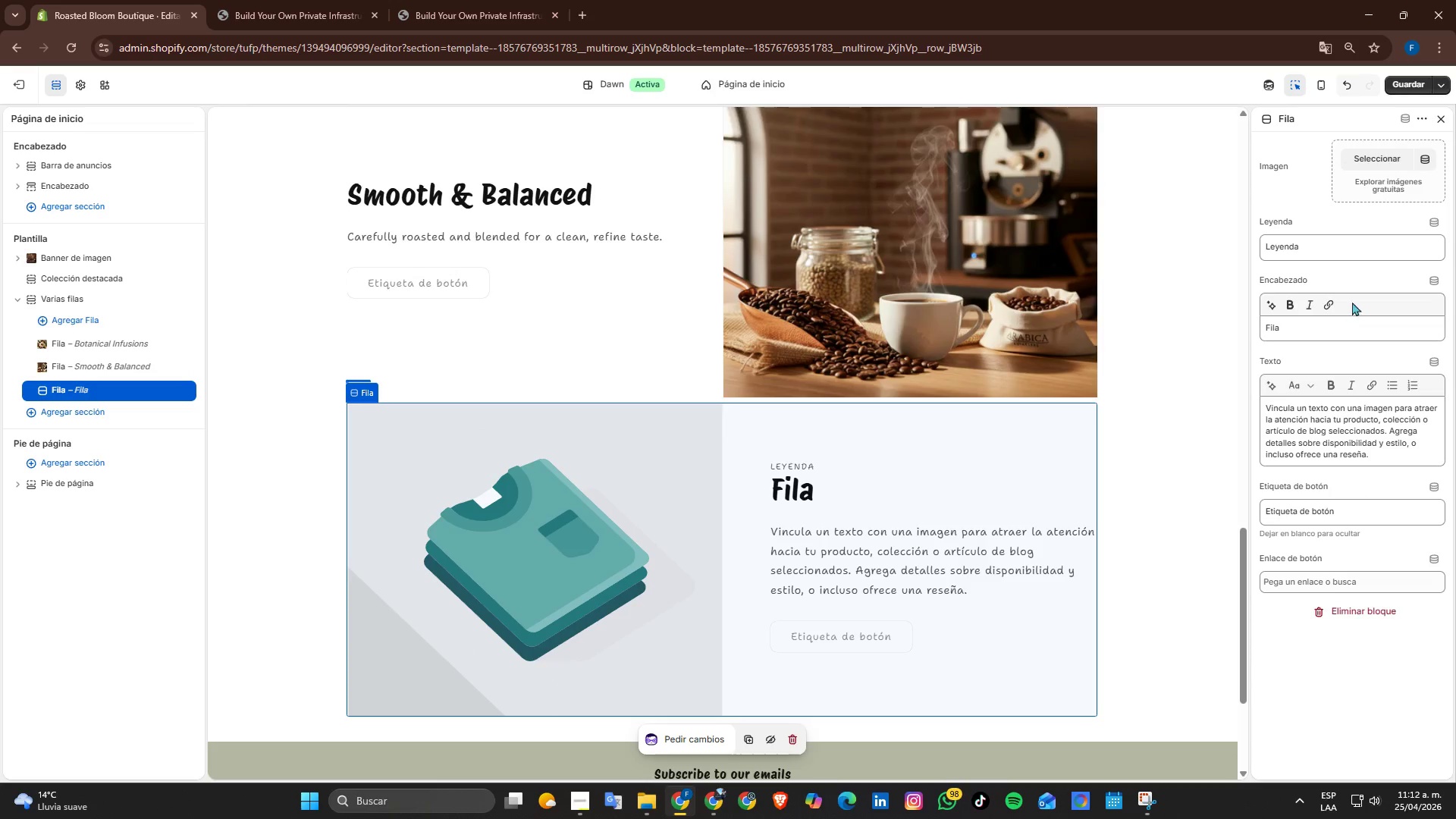 
left_click_drag(start_coordinate=[1335, 331], to_coordinate=[455, 279])
 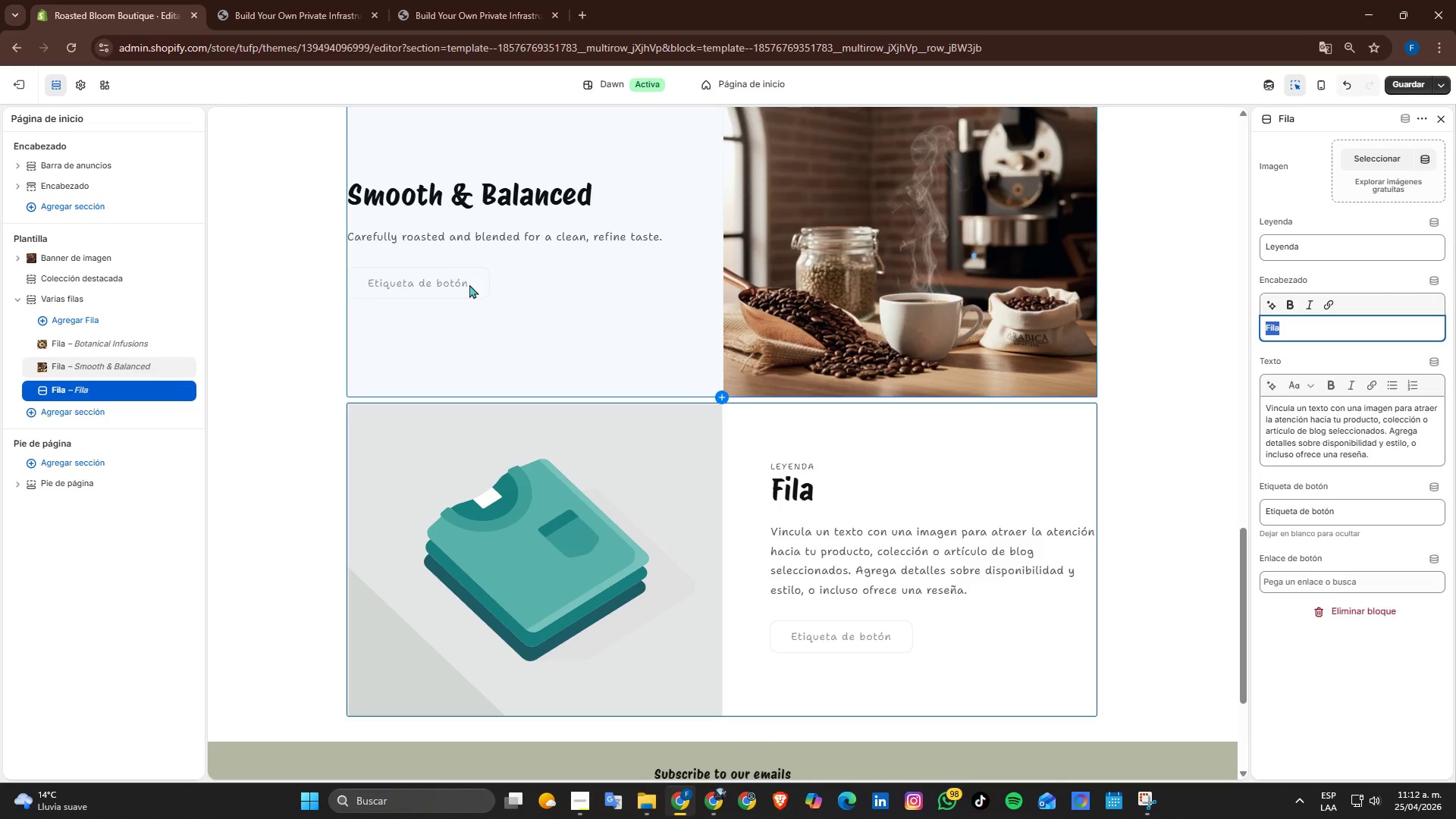 
type(Premiyu)
key(Backspace)
type(n)
key(Backspace)
type(m Ingredents)
key(Backspace)
key(Backspace)
key(Backspace)
key(Backspace)
type(iend)
key(Backspace)
type(ts)
 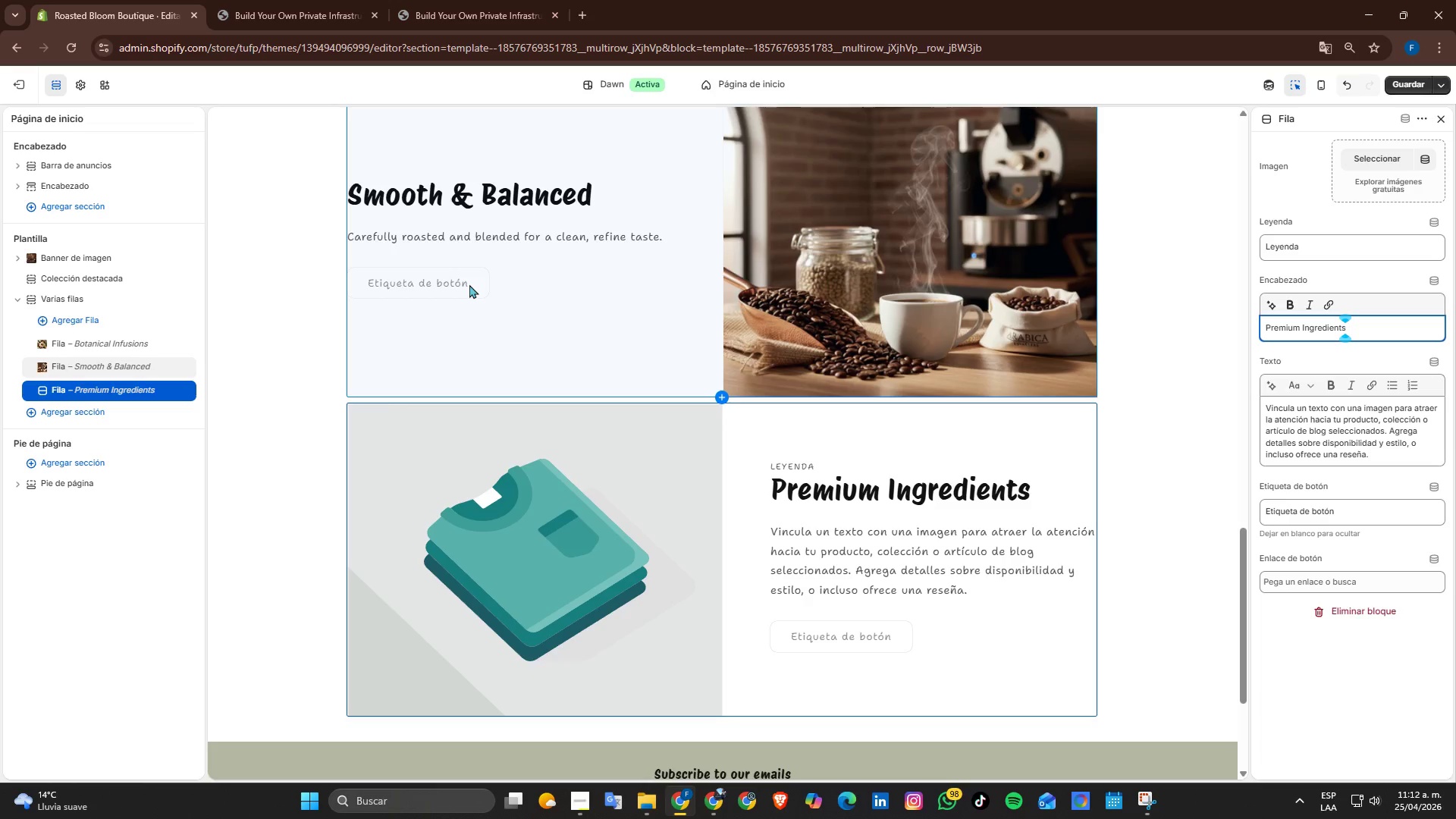 
left_click_drag(start_coordinate=[1330, 252], to_coordinate=[1087, 251])
 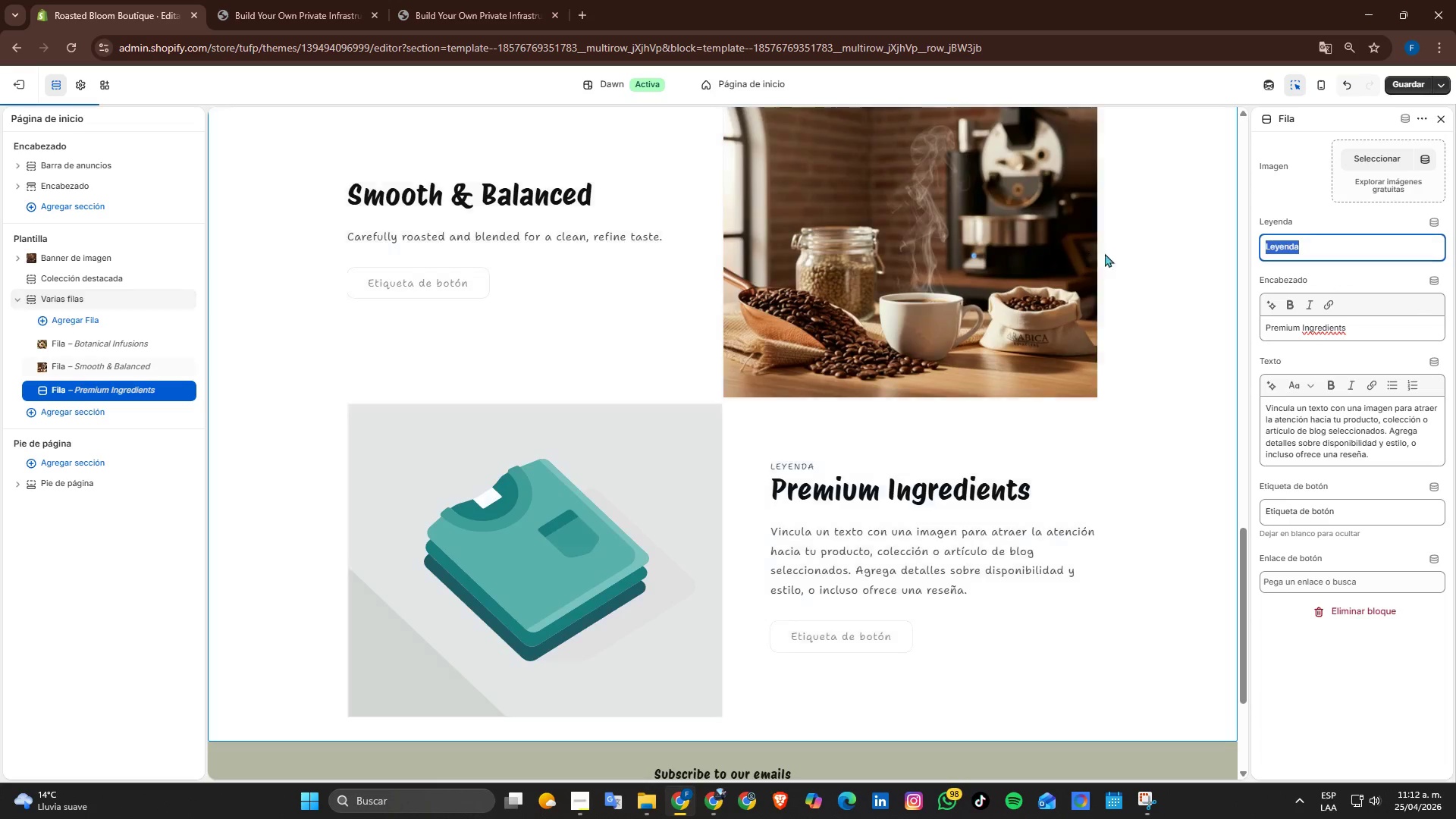 
key(Backspace)
 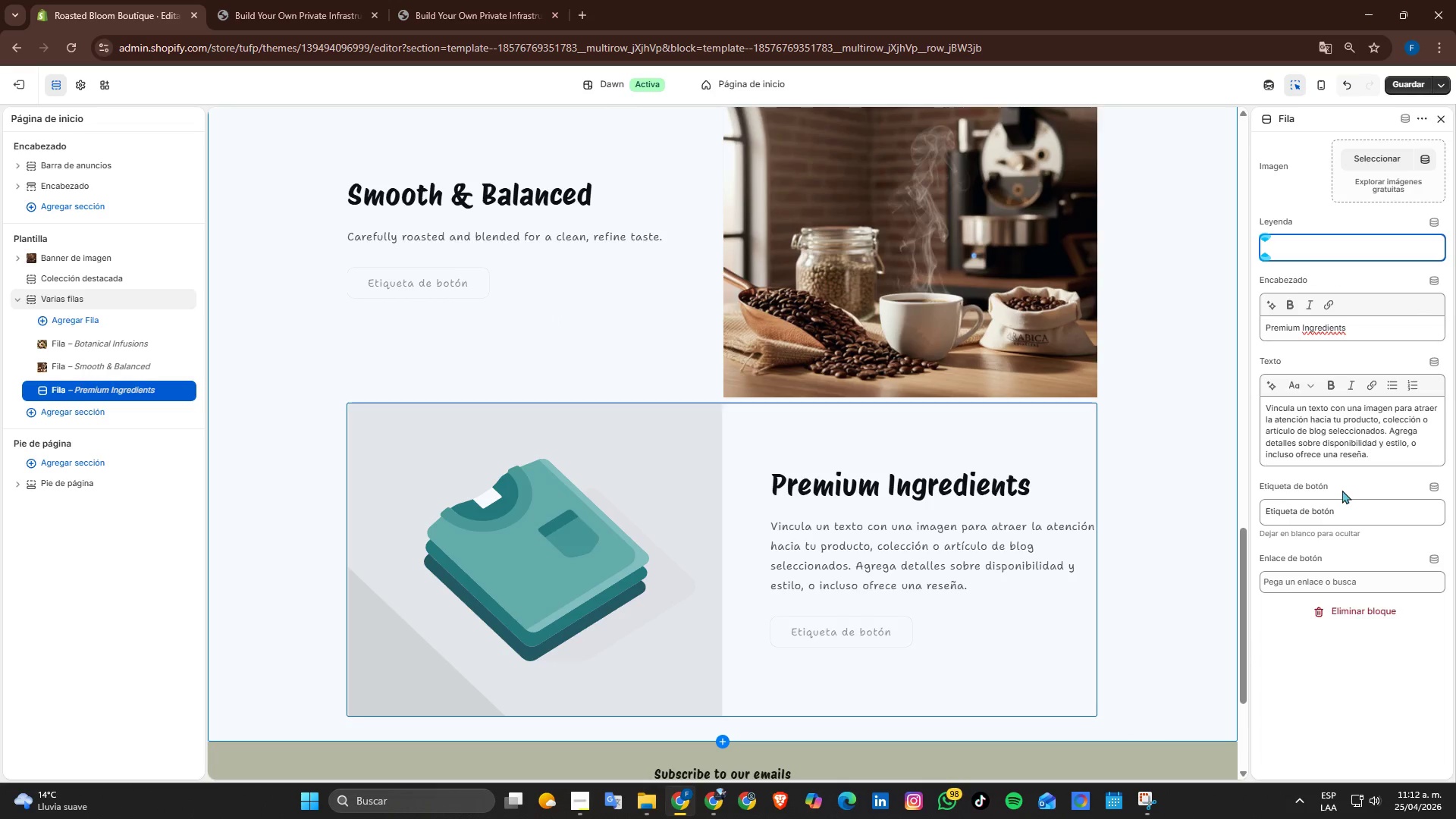 
left_click_drag(start_coordinate=[1391, 457], to_coordinate=[942, 249])
 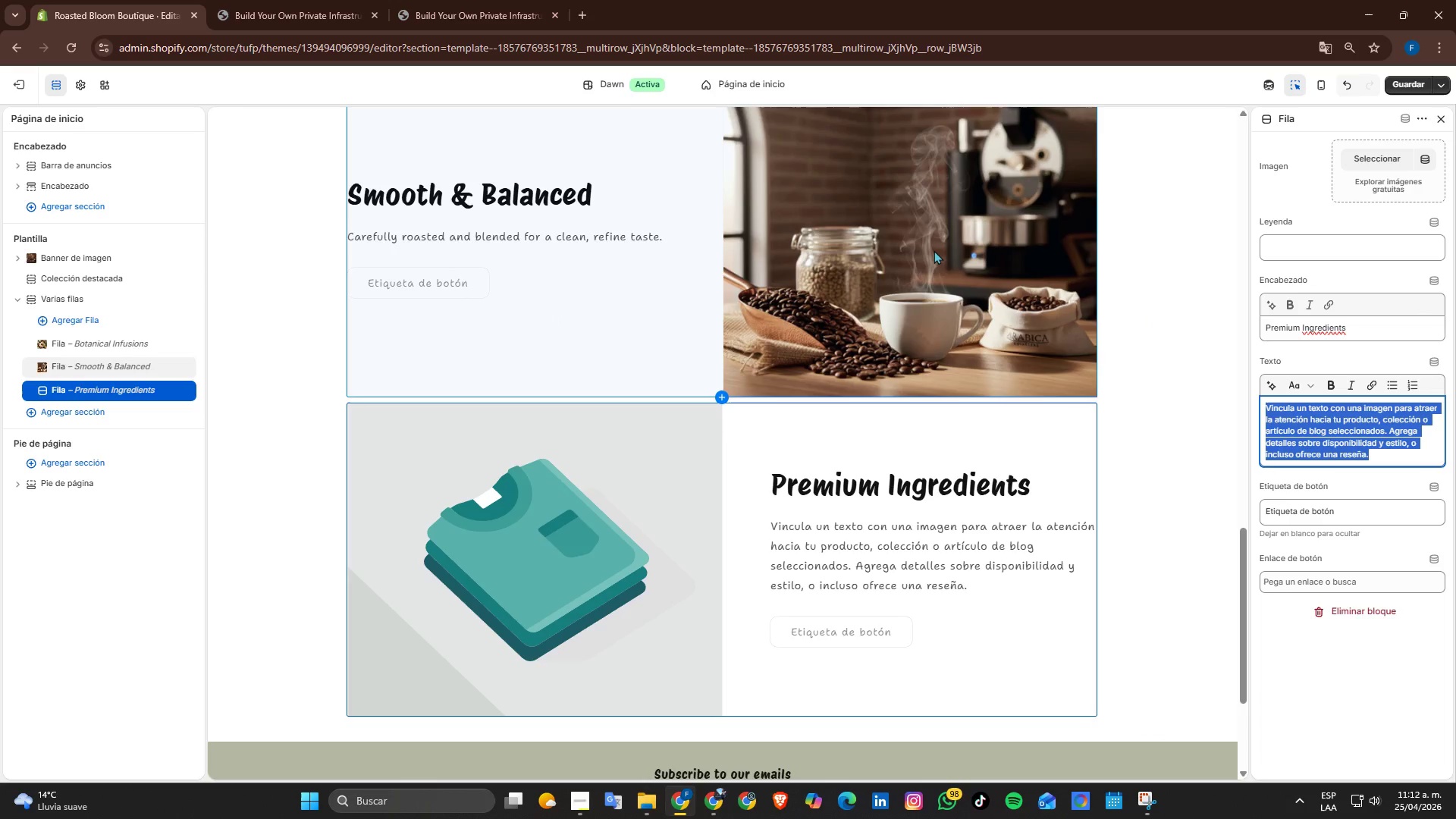 
type(High )
key(Backspace)
type(-quality beans and botanicals selected for consistency and purity)
 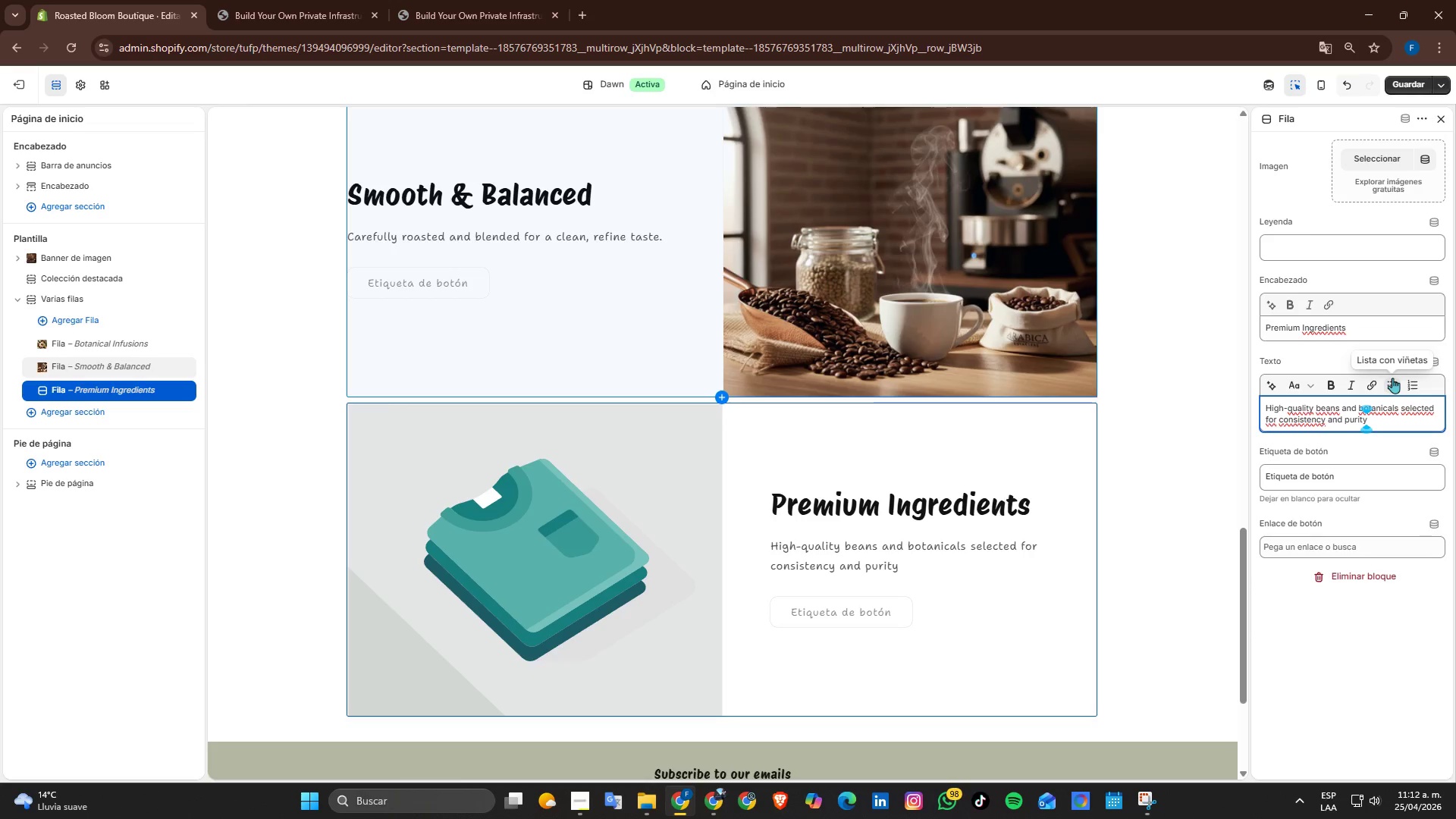 
key(Period)
 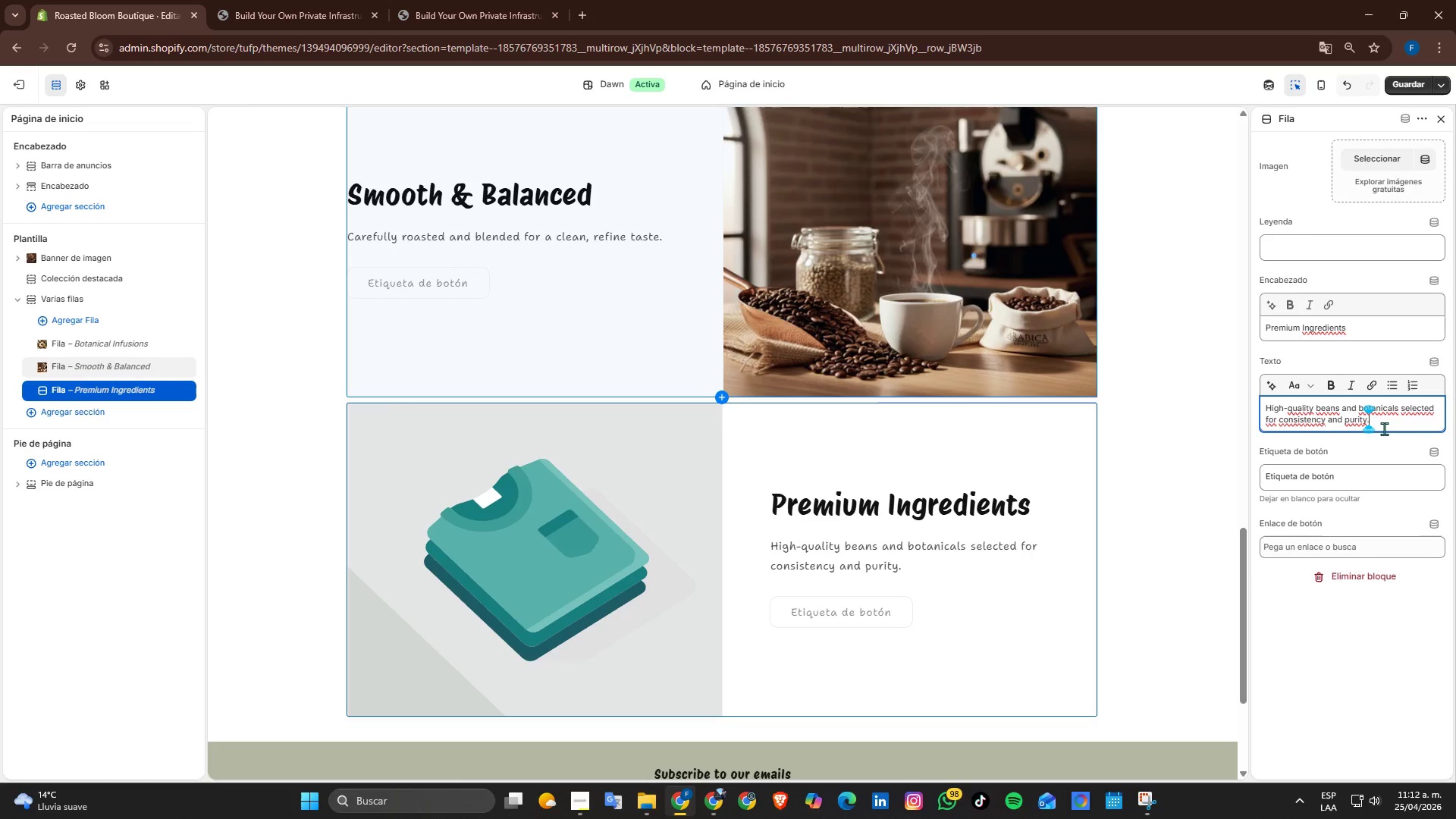 
left_click_drag(start_coordinate=[1351, 417], to_coordinate=[1250, 395])
 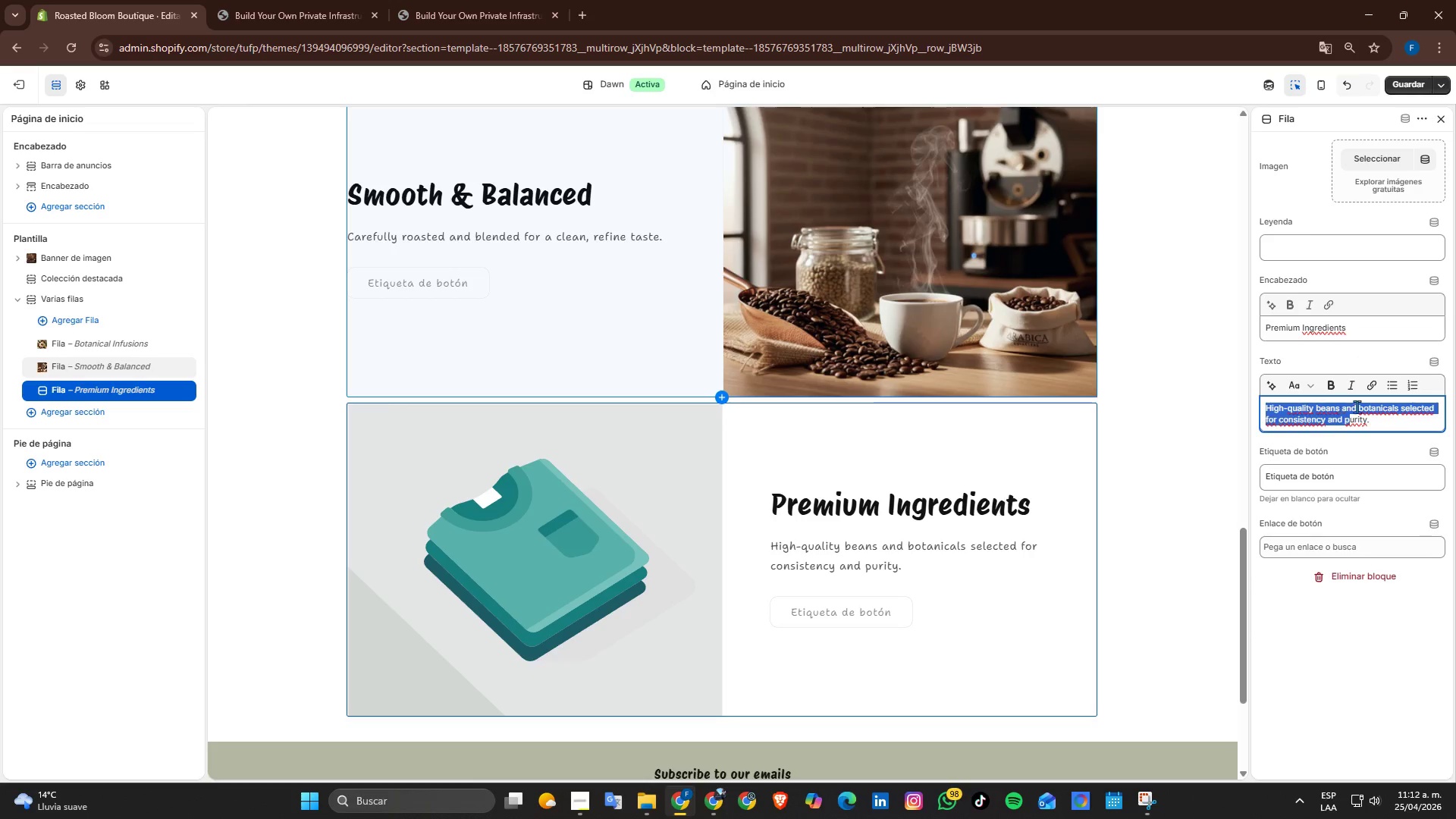 
left_click([1364, 406])
 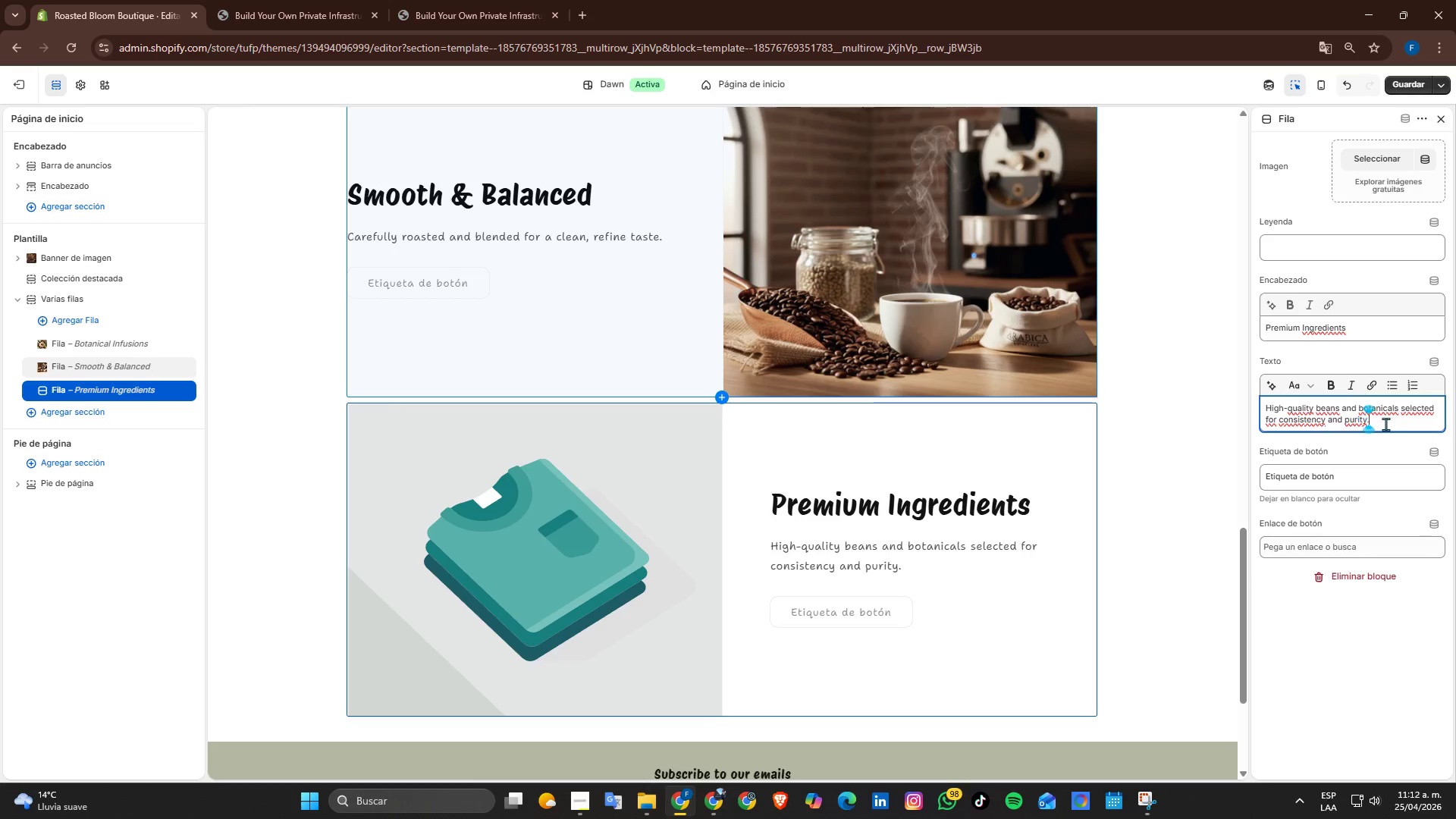 
left_click_drag(start_coordinate=[1389, 424], to_coordinate=[1254, 388])
 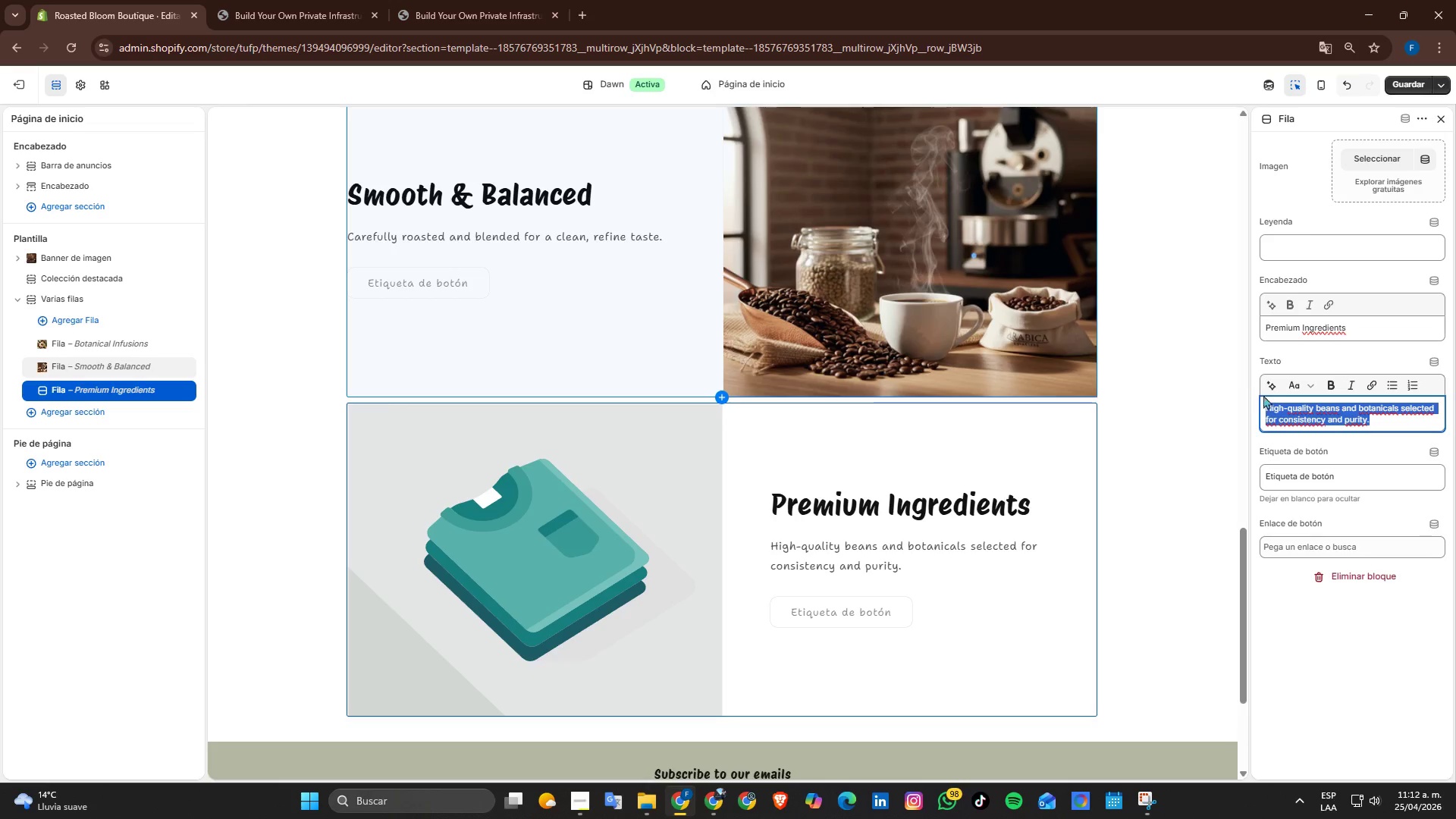 
key(Control+C)
 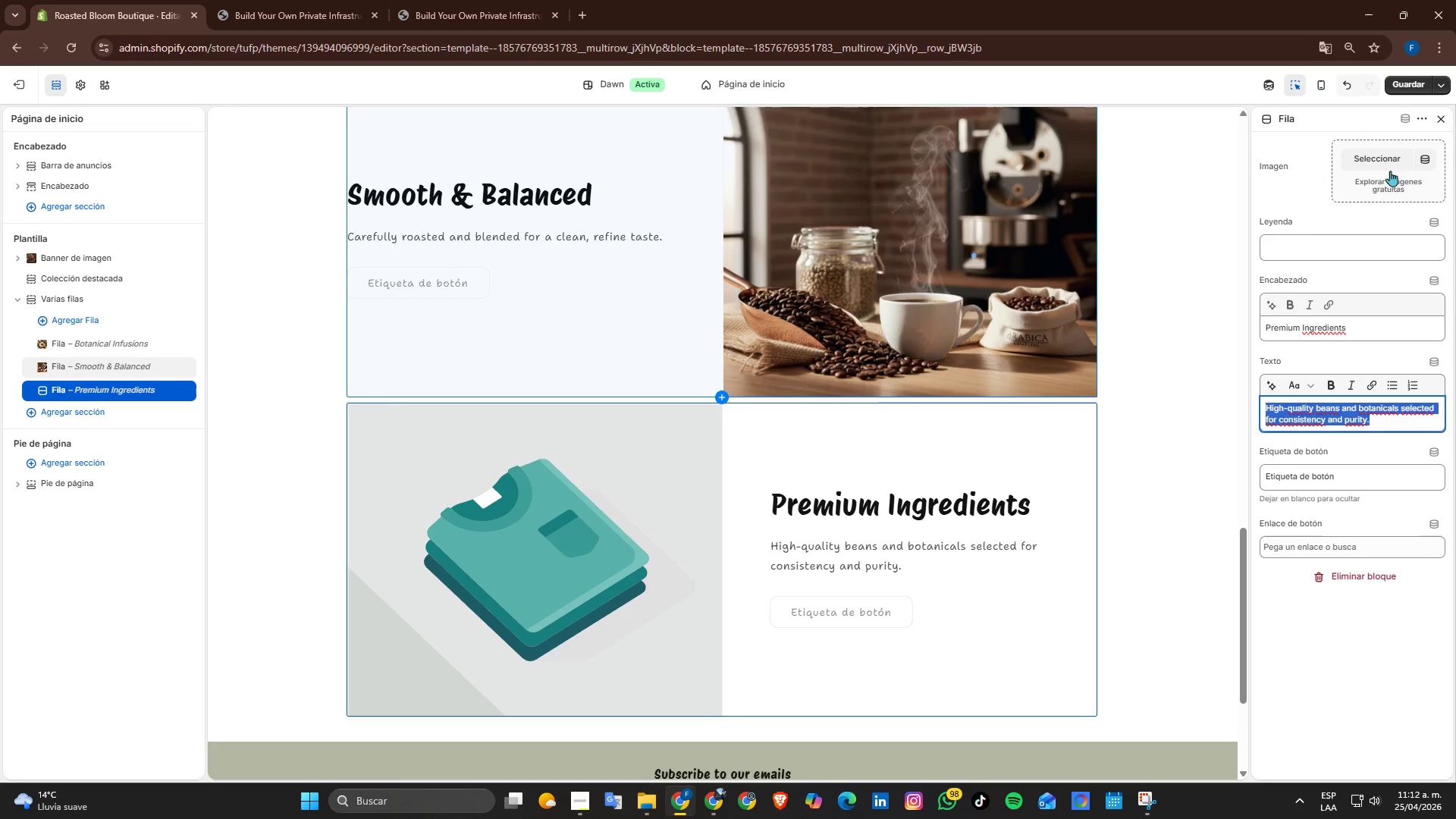 
left_click([1390, 158])
 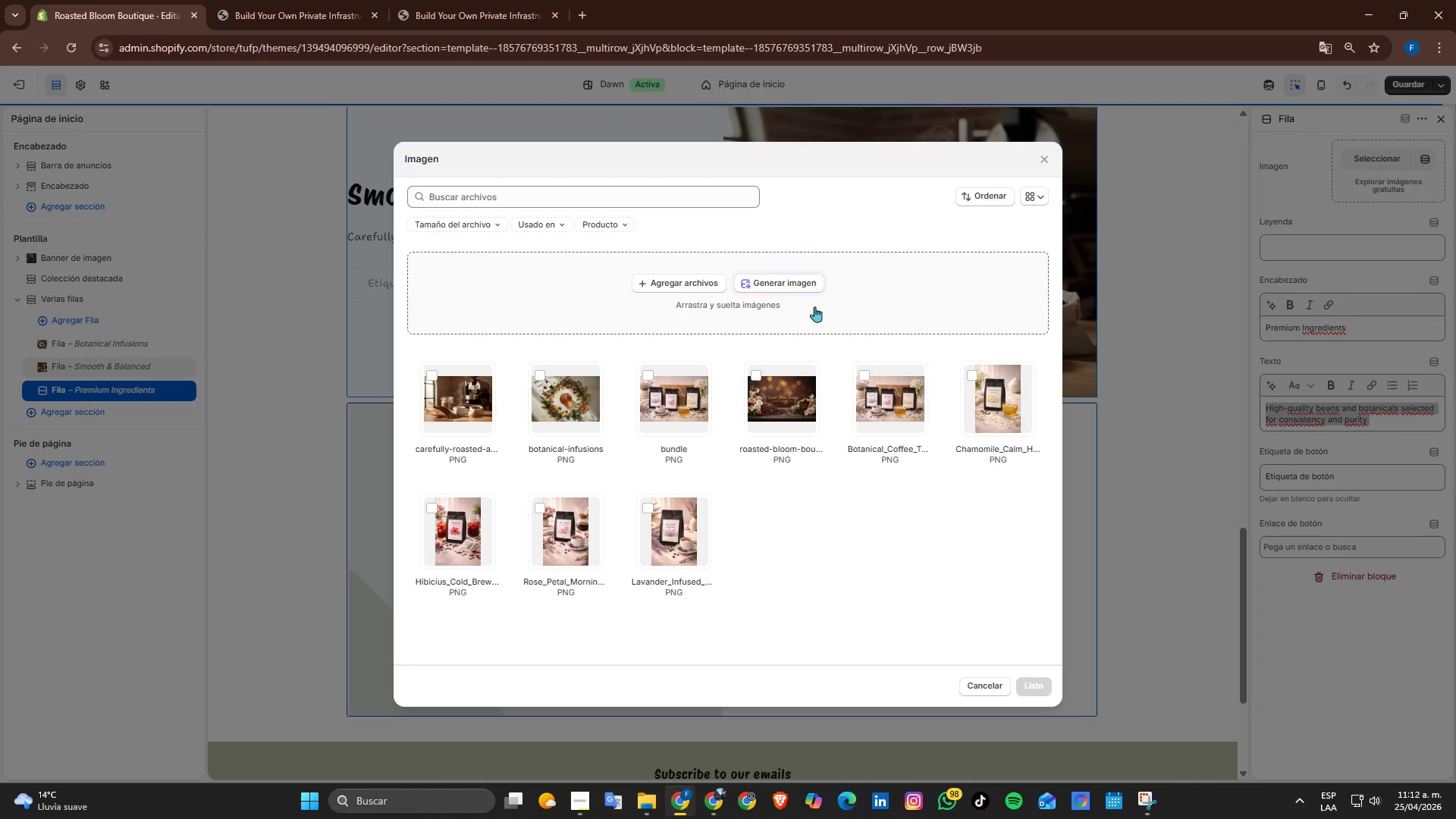 
left_click([802, 286])
 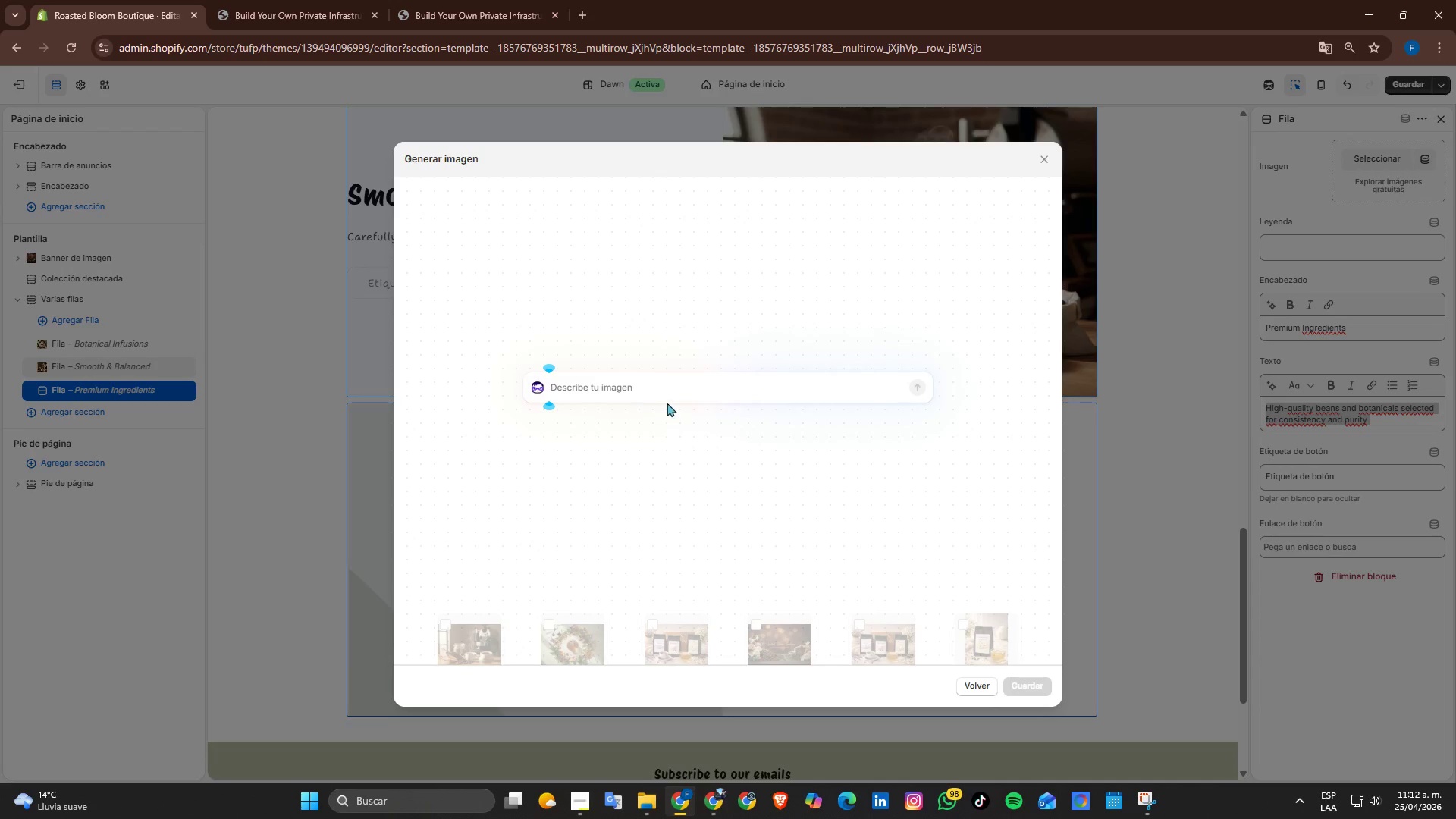 
double_click([667, 400])
 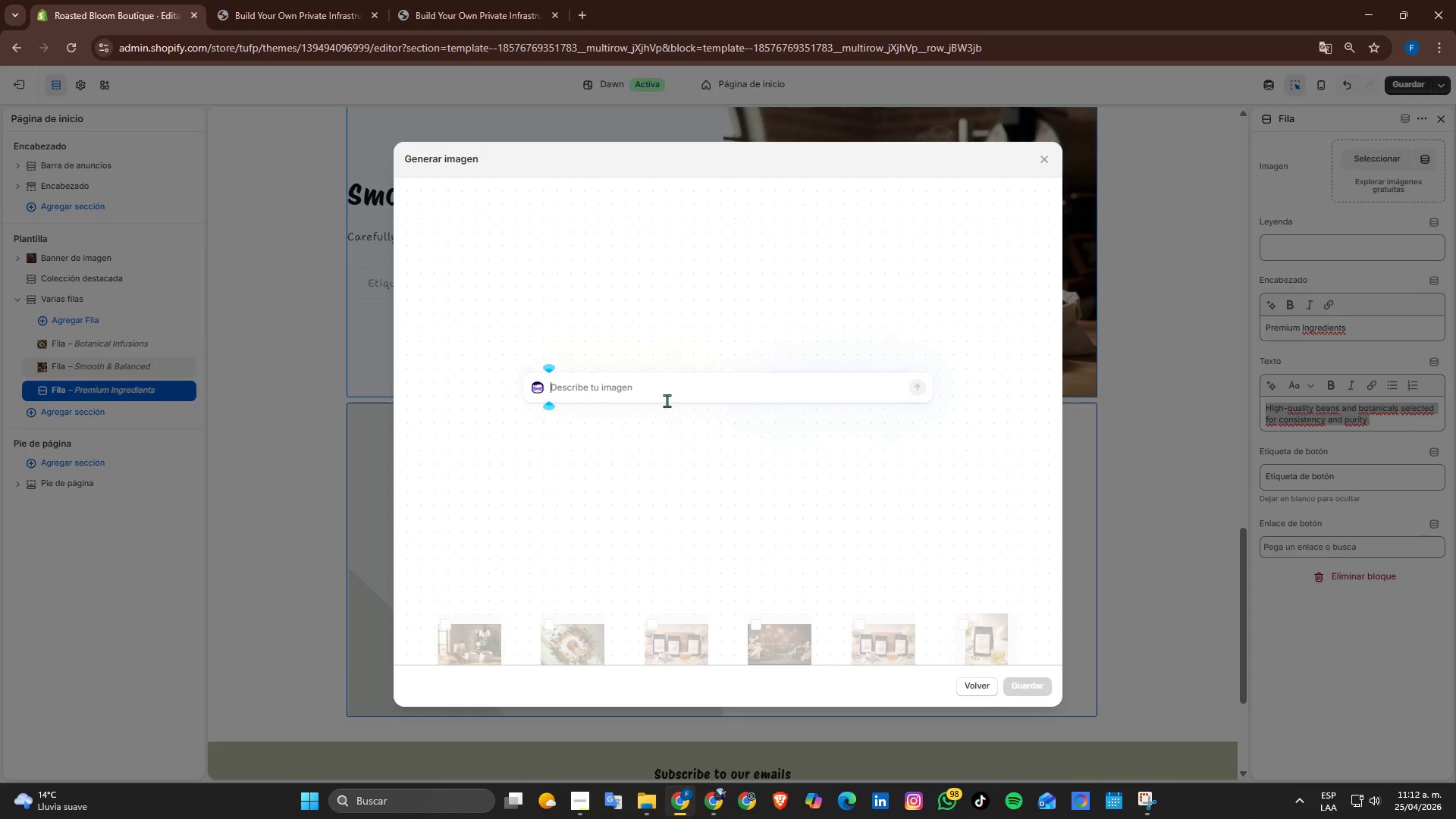 
key(Control+V)
 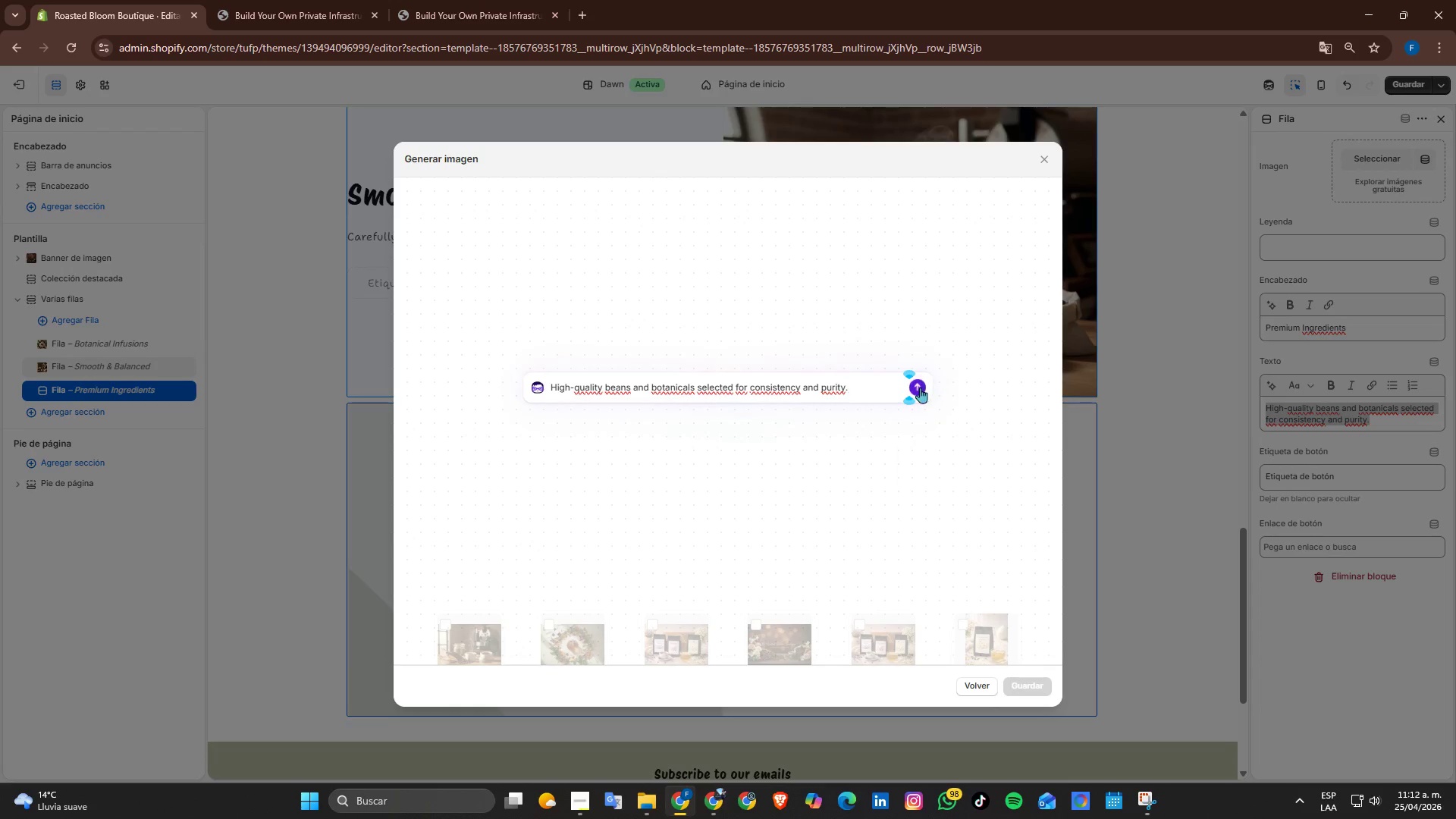 
left_click([920, 388])
 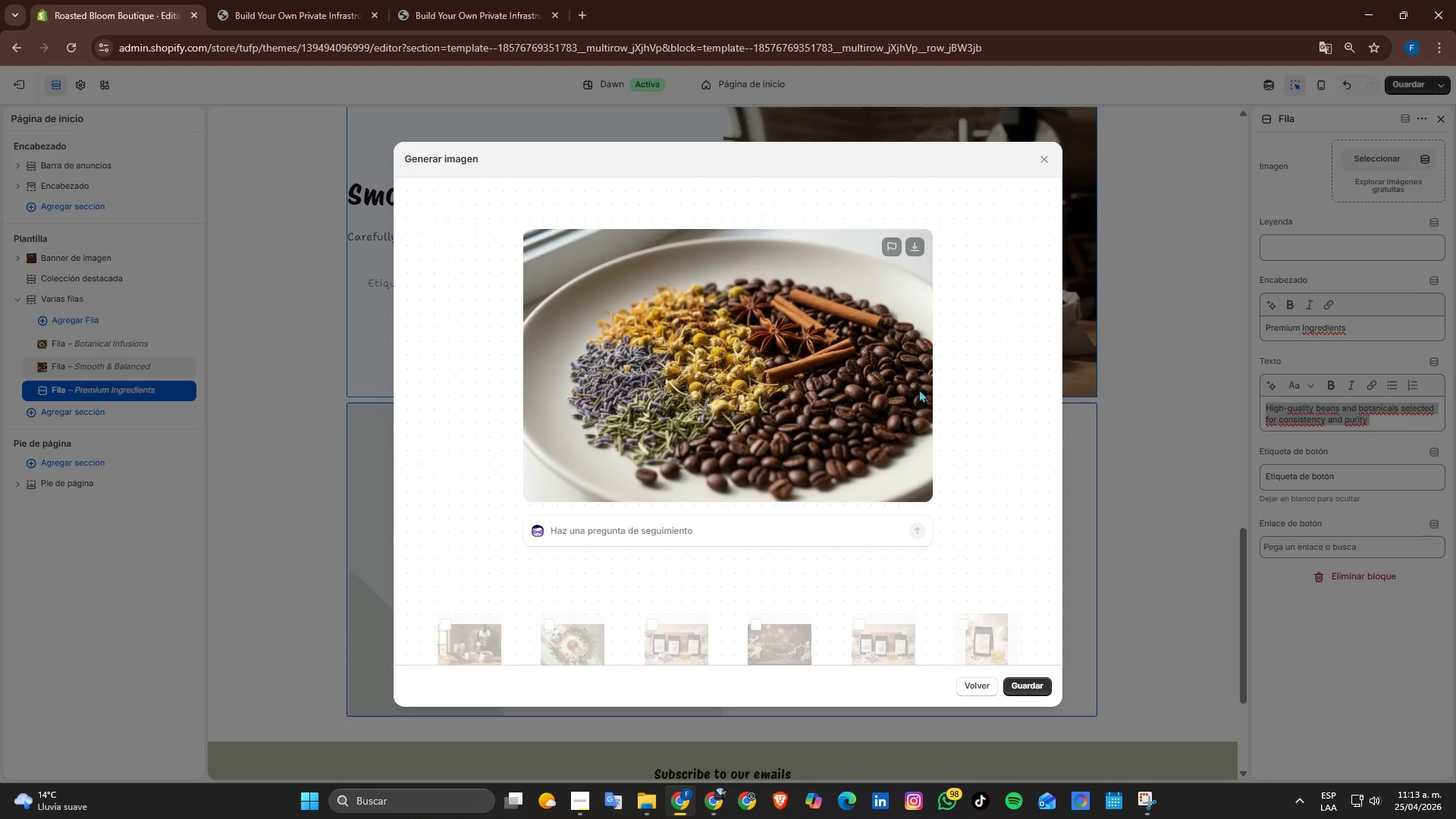 
wait(32.11)
 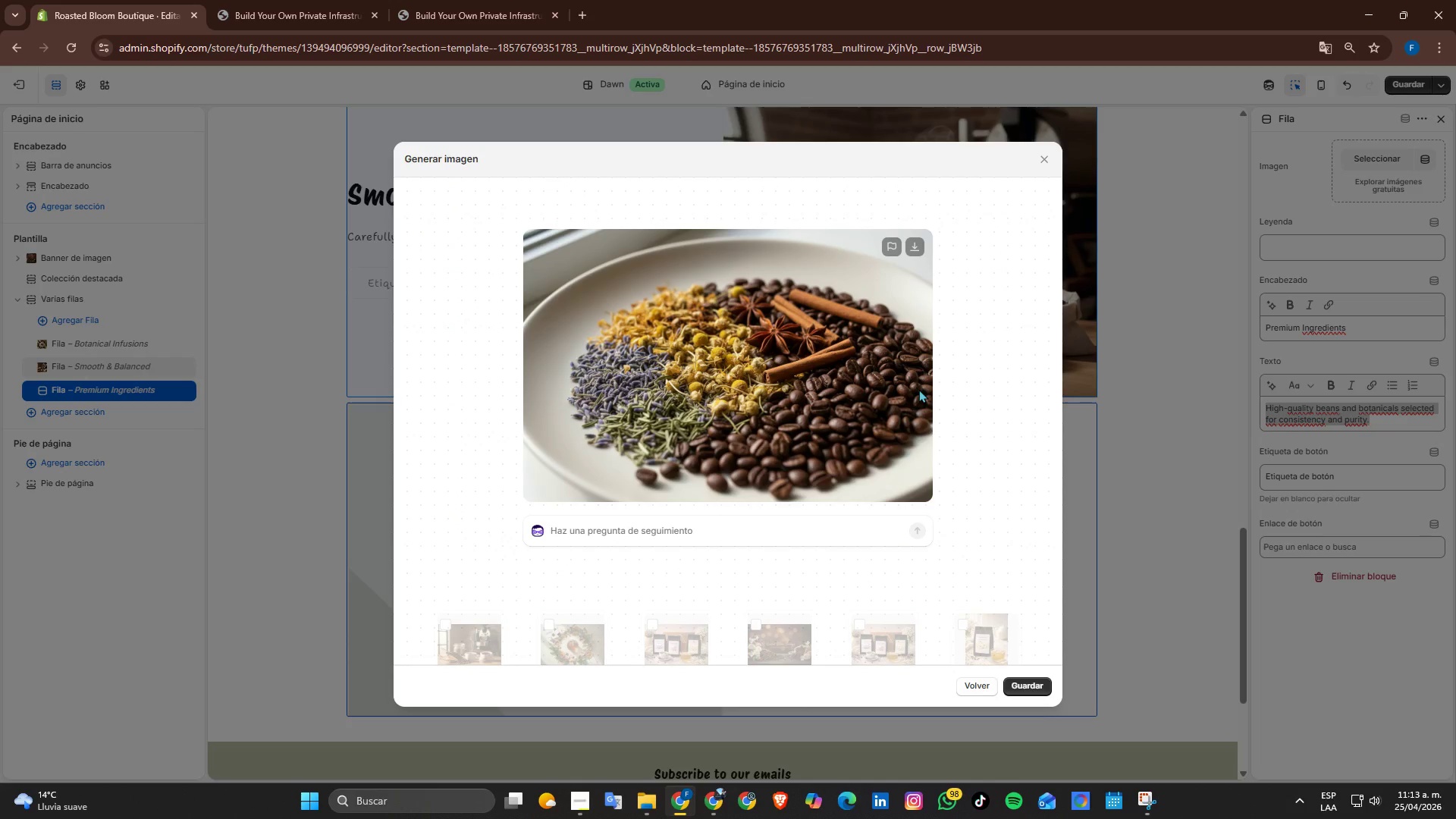 
left_click([1019, 692])
 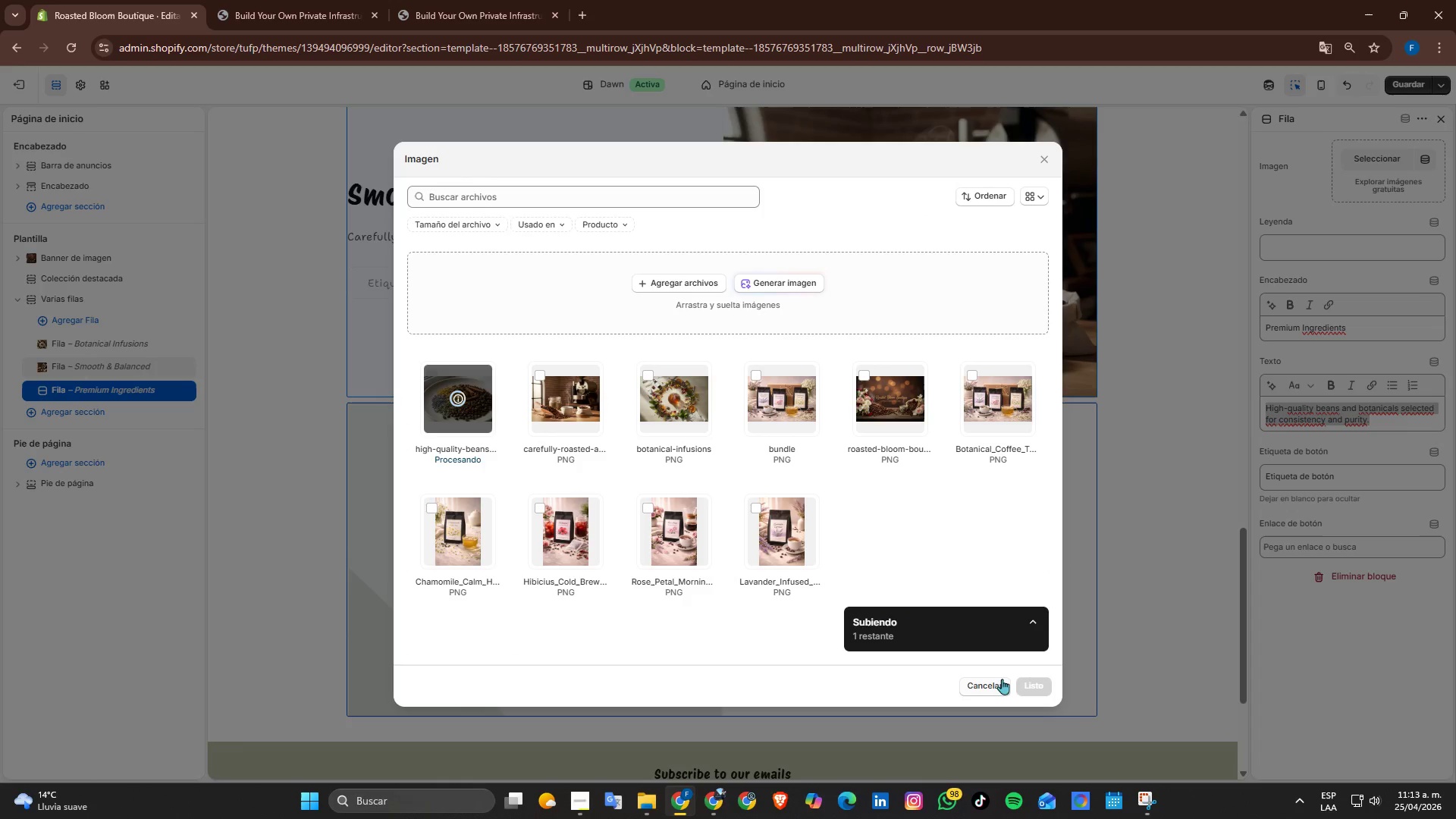 
left_click([1036, 682])
 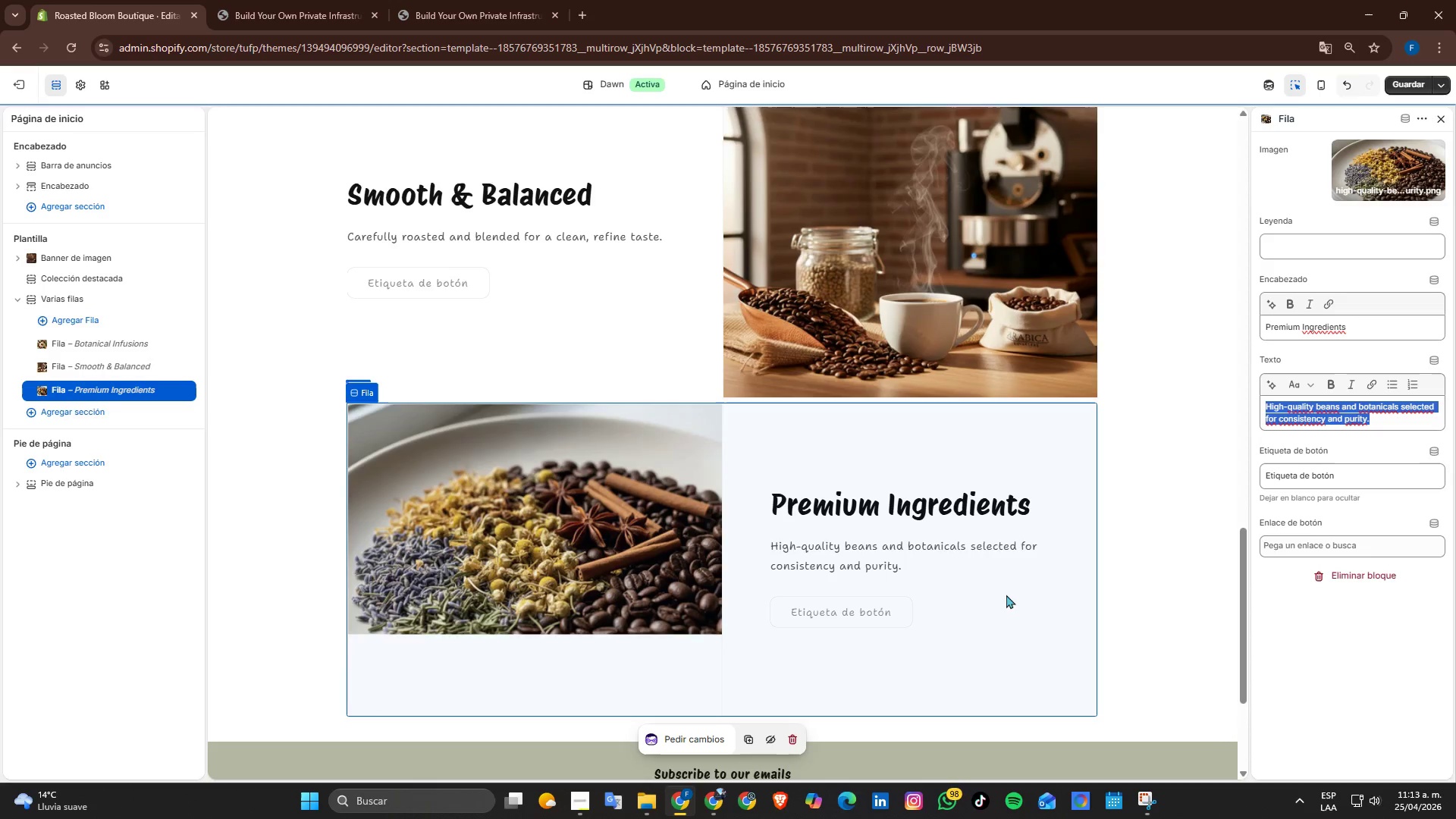 
left_click([859, 615])
 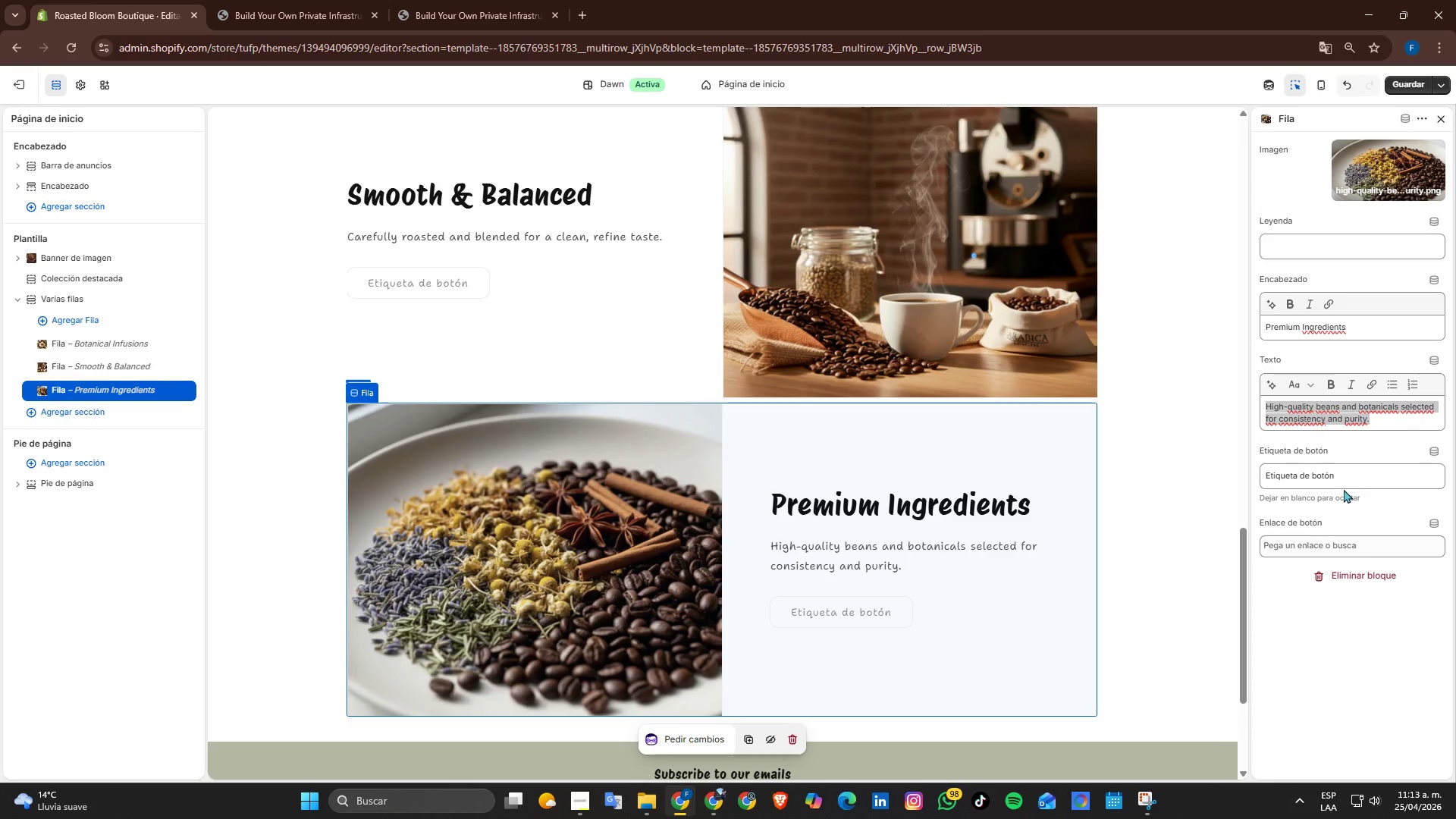 
left_click_drag(start_coordinate=[1350, 485], to_coordinate=[1011, 481])
 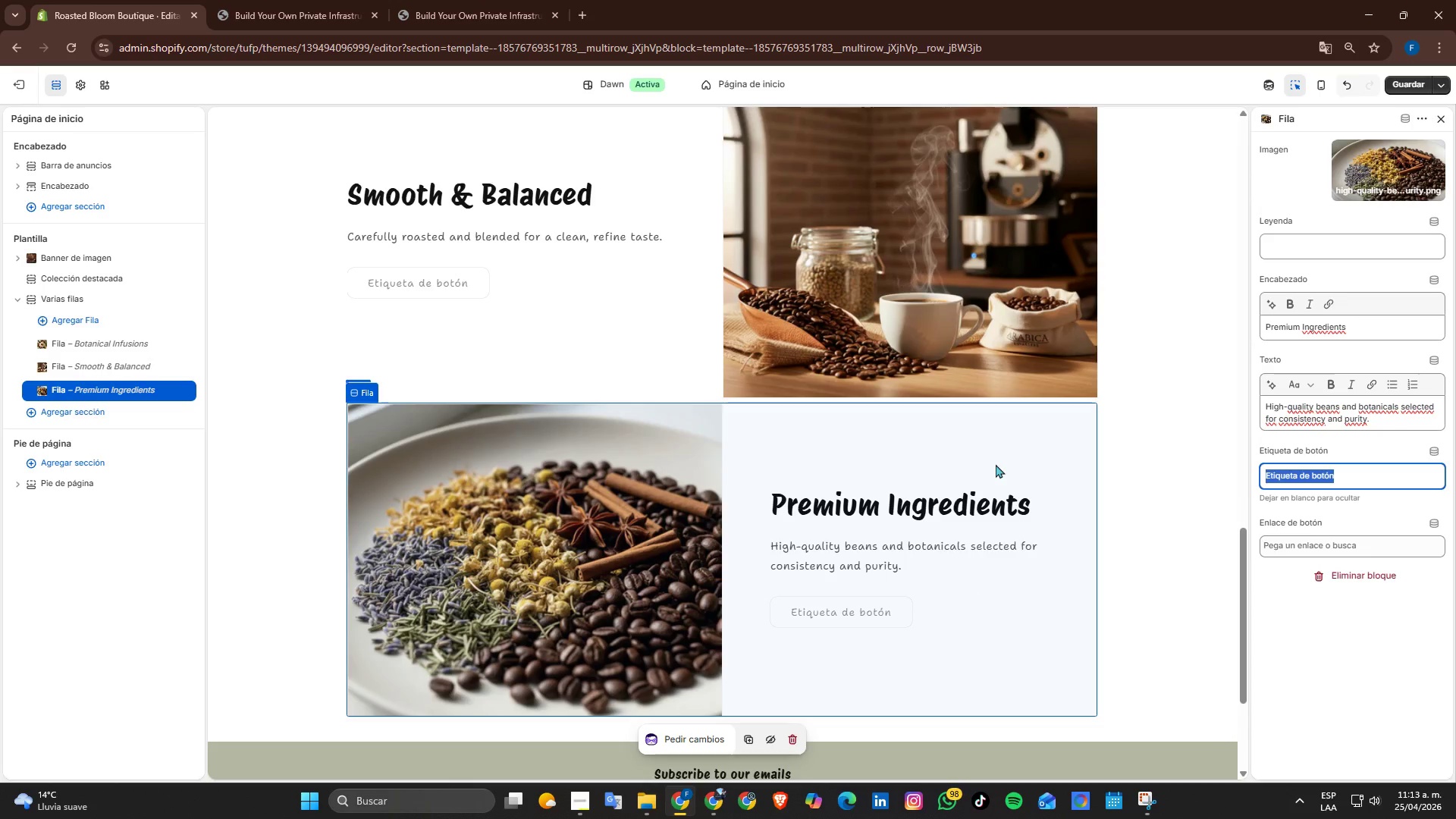 
type(Shop the Eqi)
key(Backspace)
type(uinox o)
key(Backspace)
type(Collection Now)
 